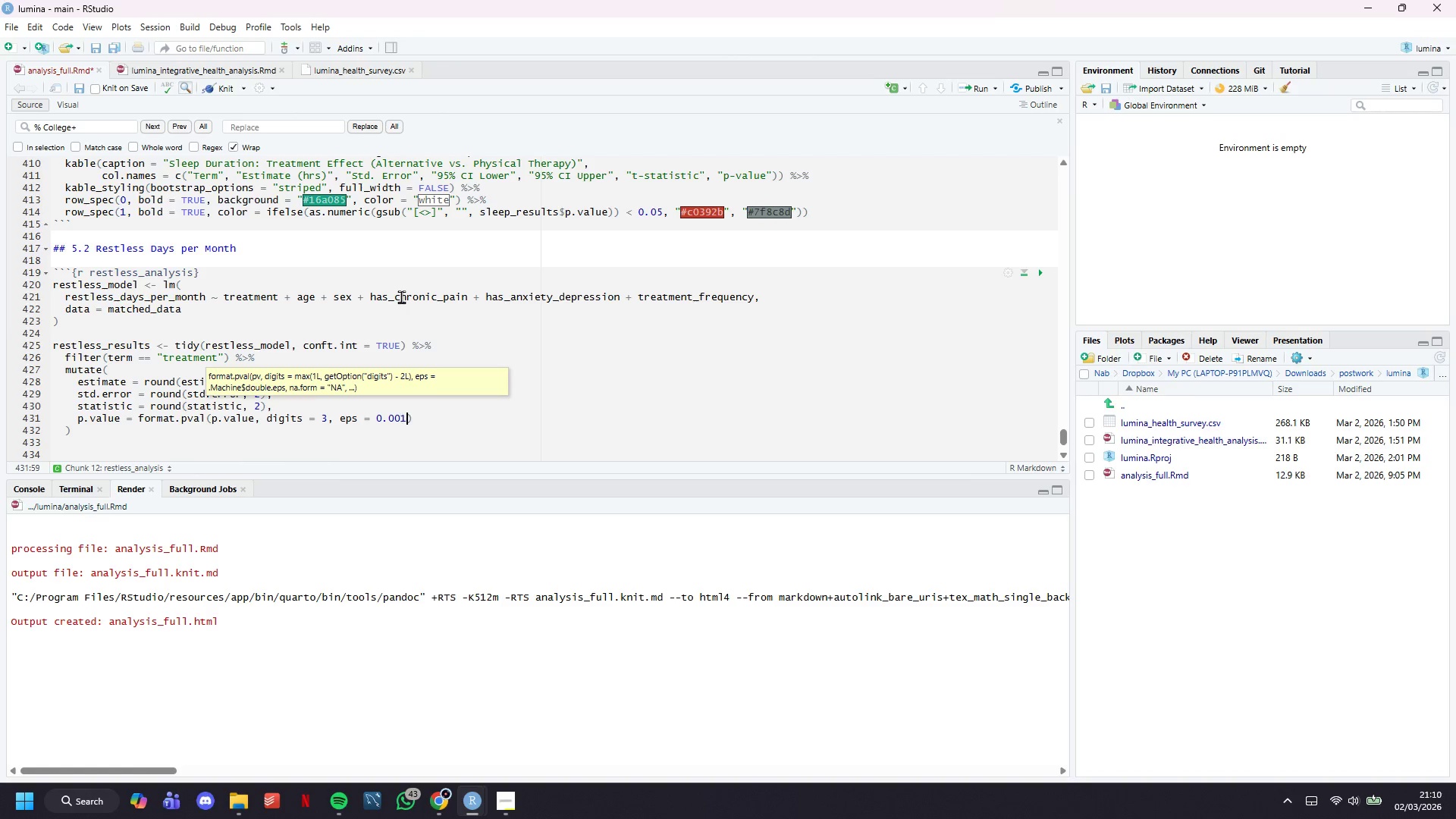 
key(ArrowRight)
 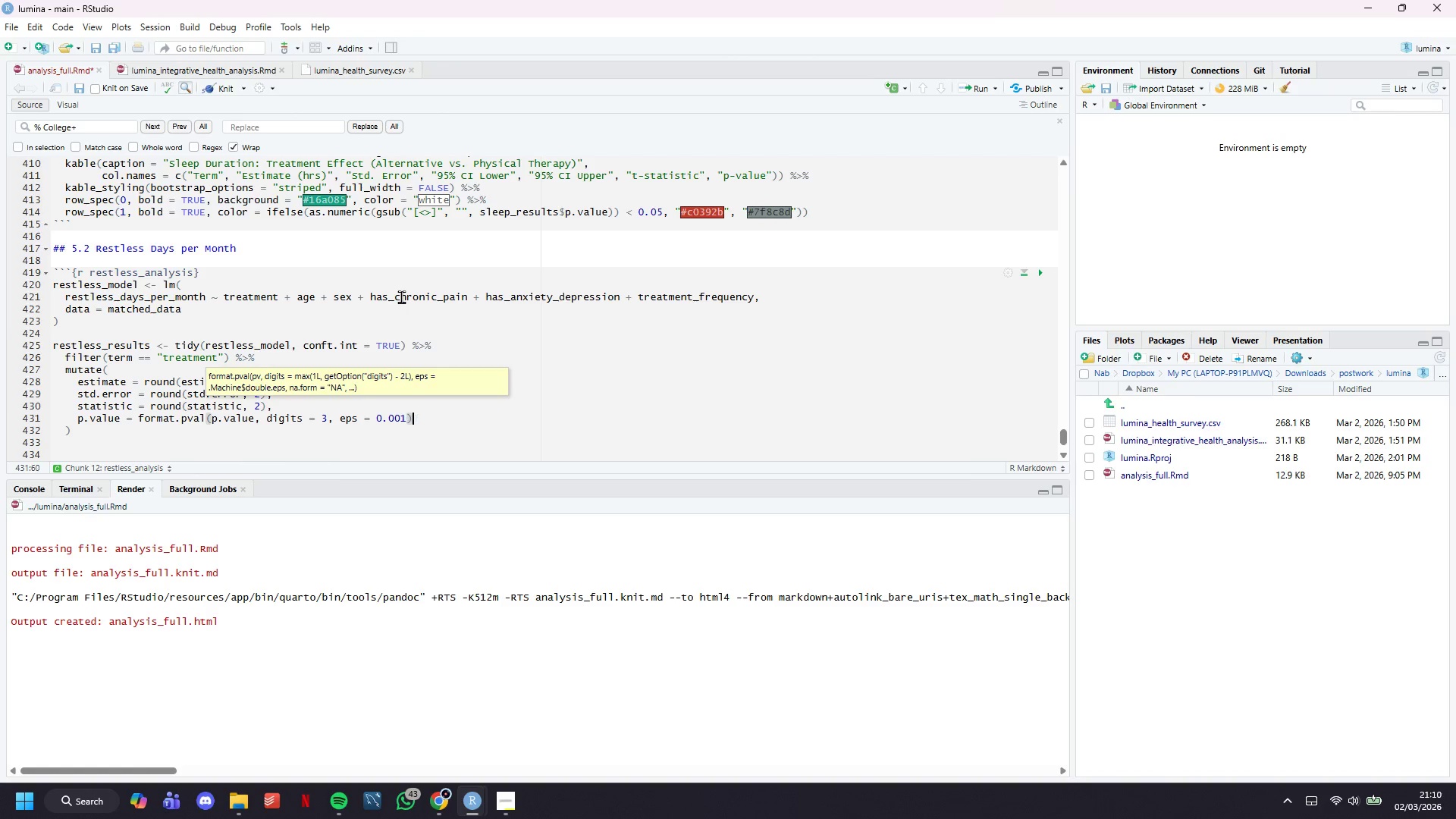 
key(ArrowRight)
 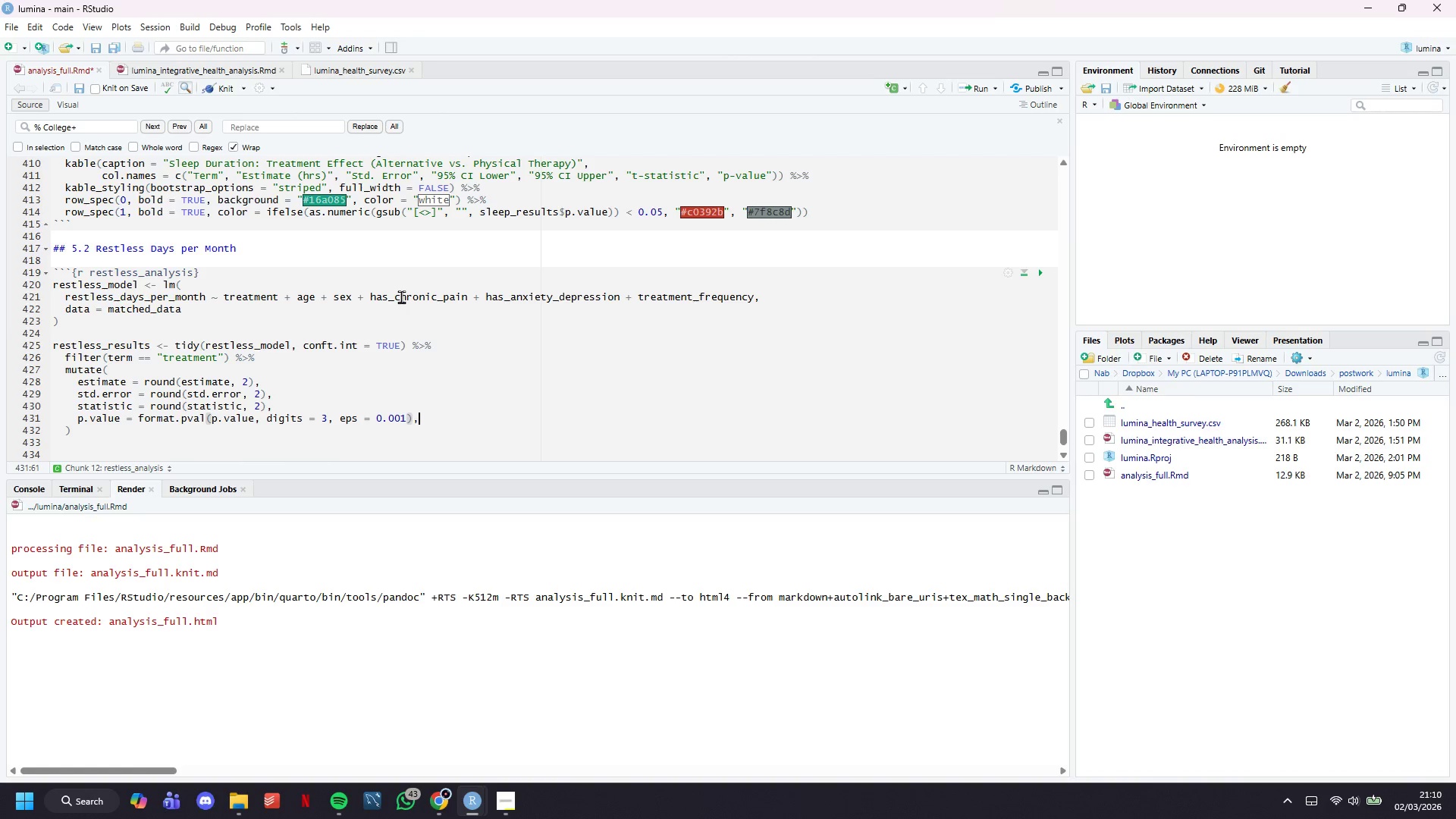 
key(Comma)
 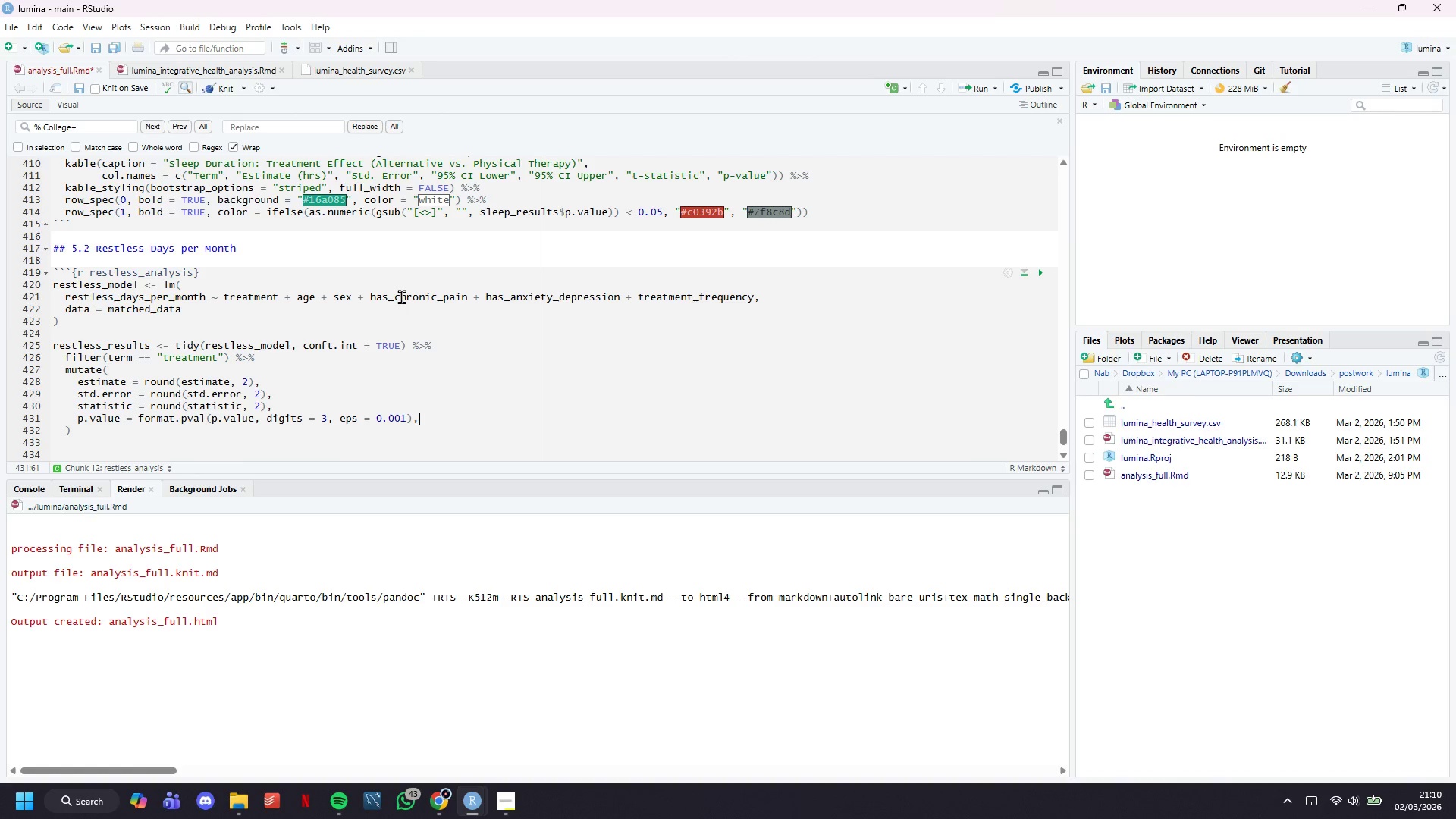 
key(Enter)
 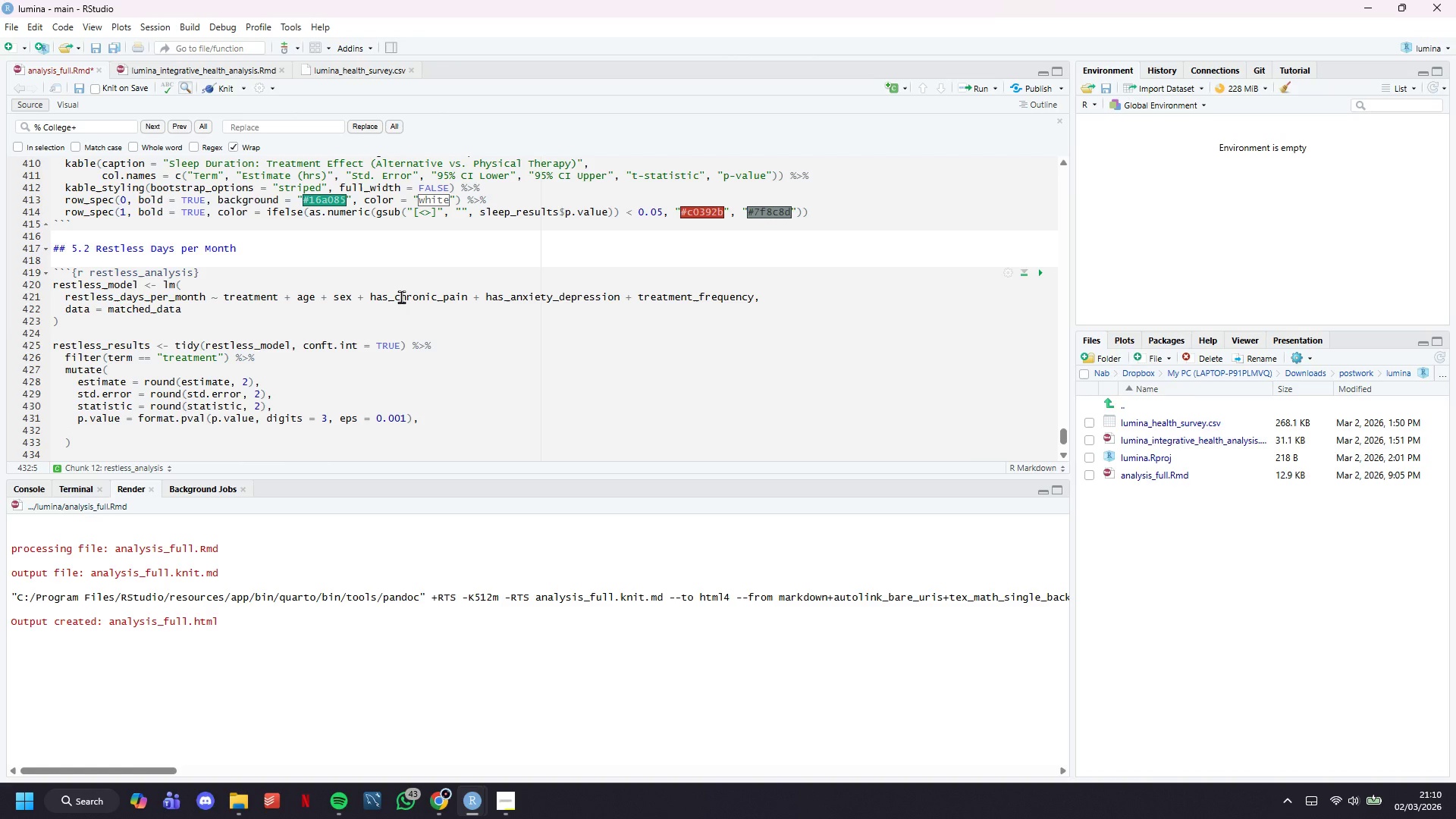 
type(conf.low = round(conf.)
 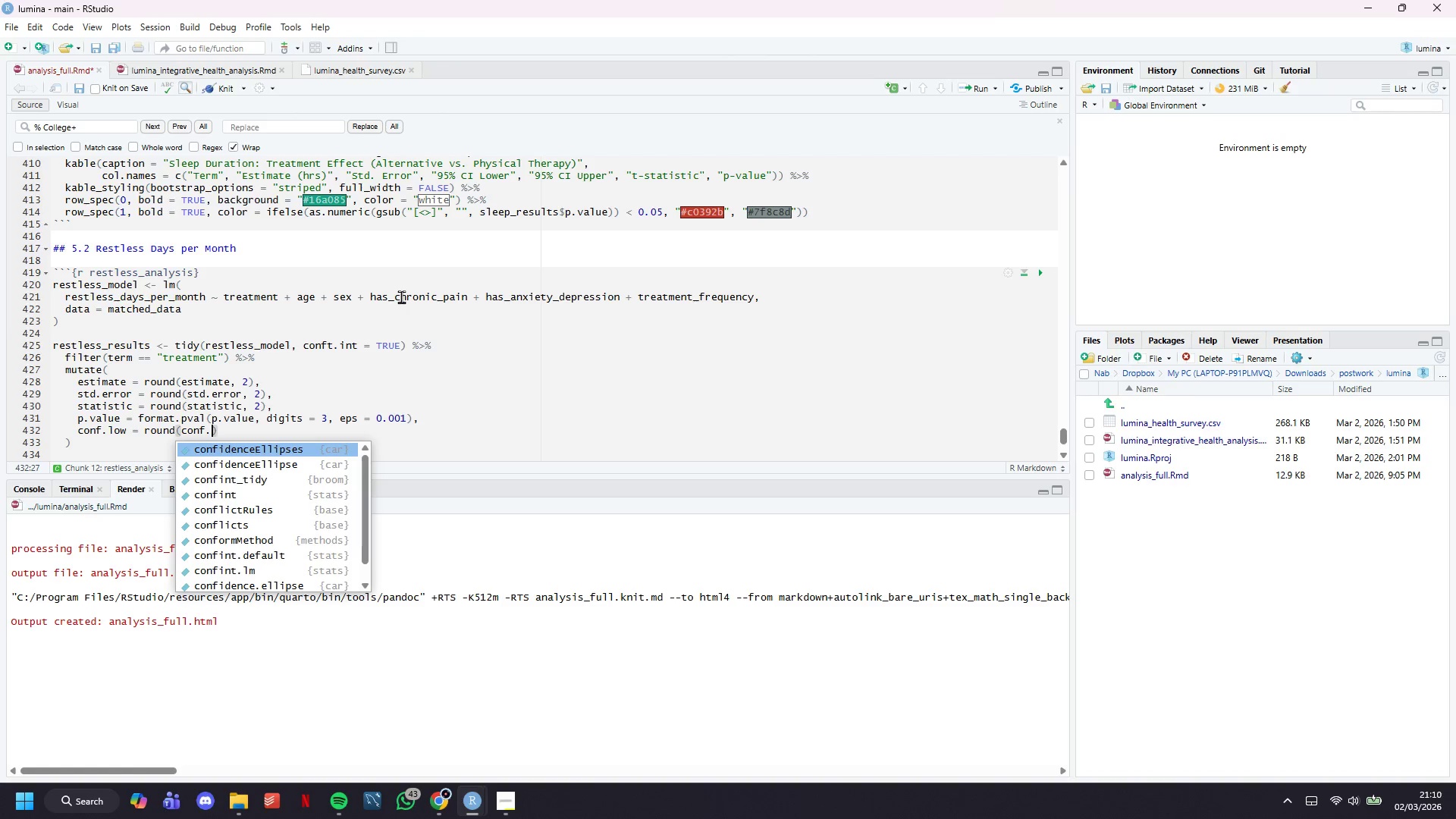 
wait(37.33)
 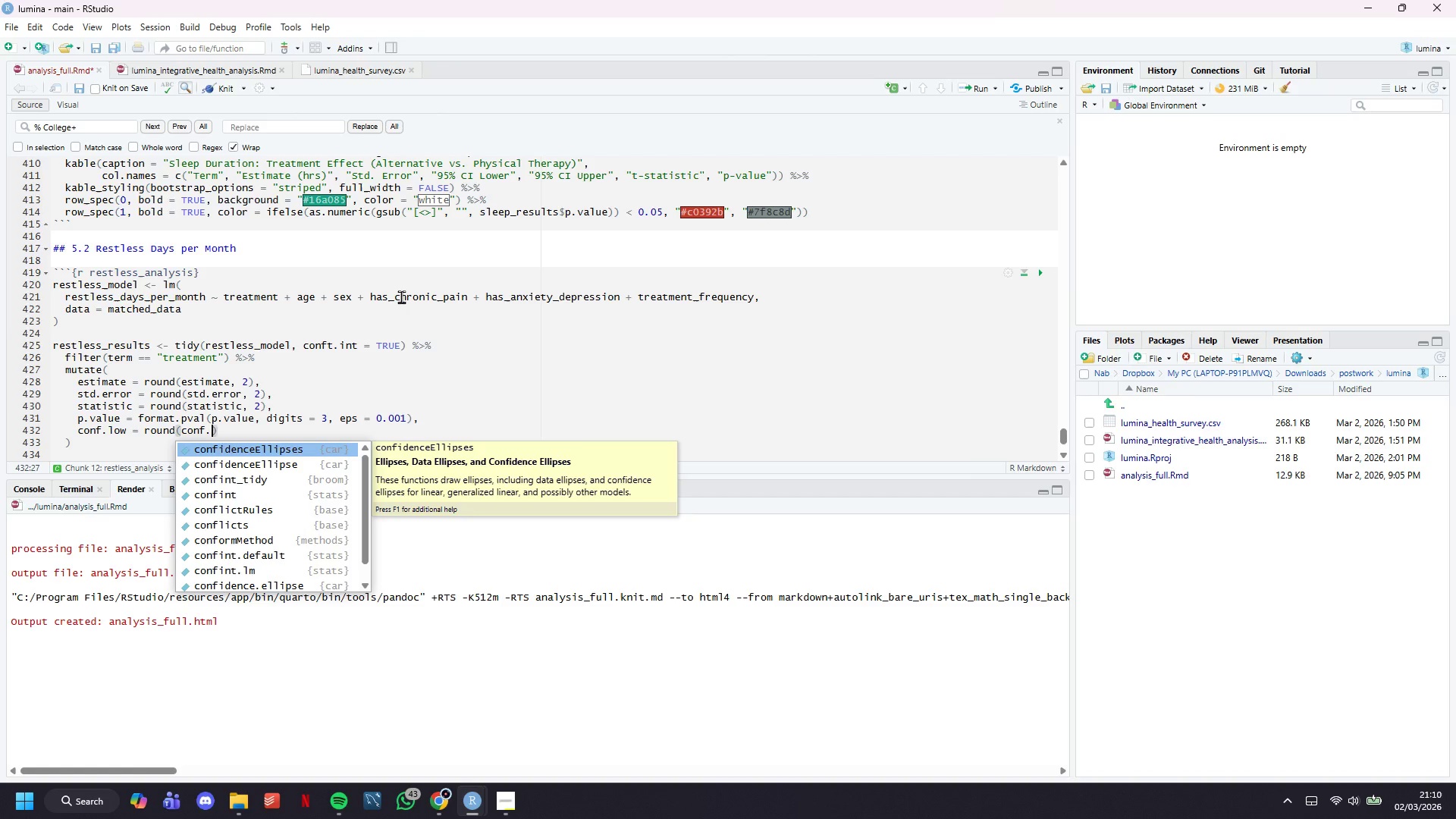 
scroll: coordinate [444, 310], scroll_direction: down, amount: 1.0
 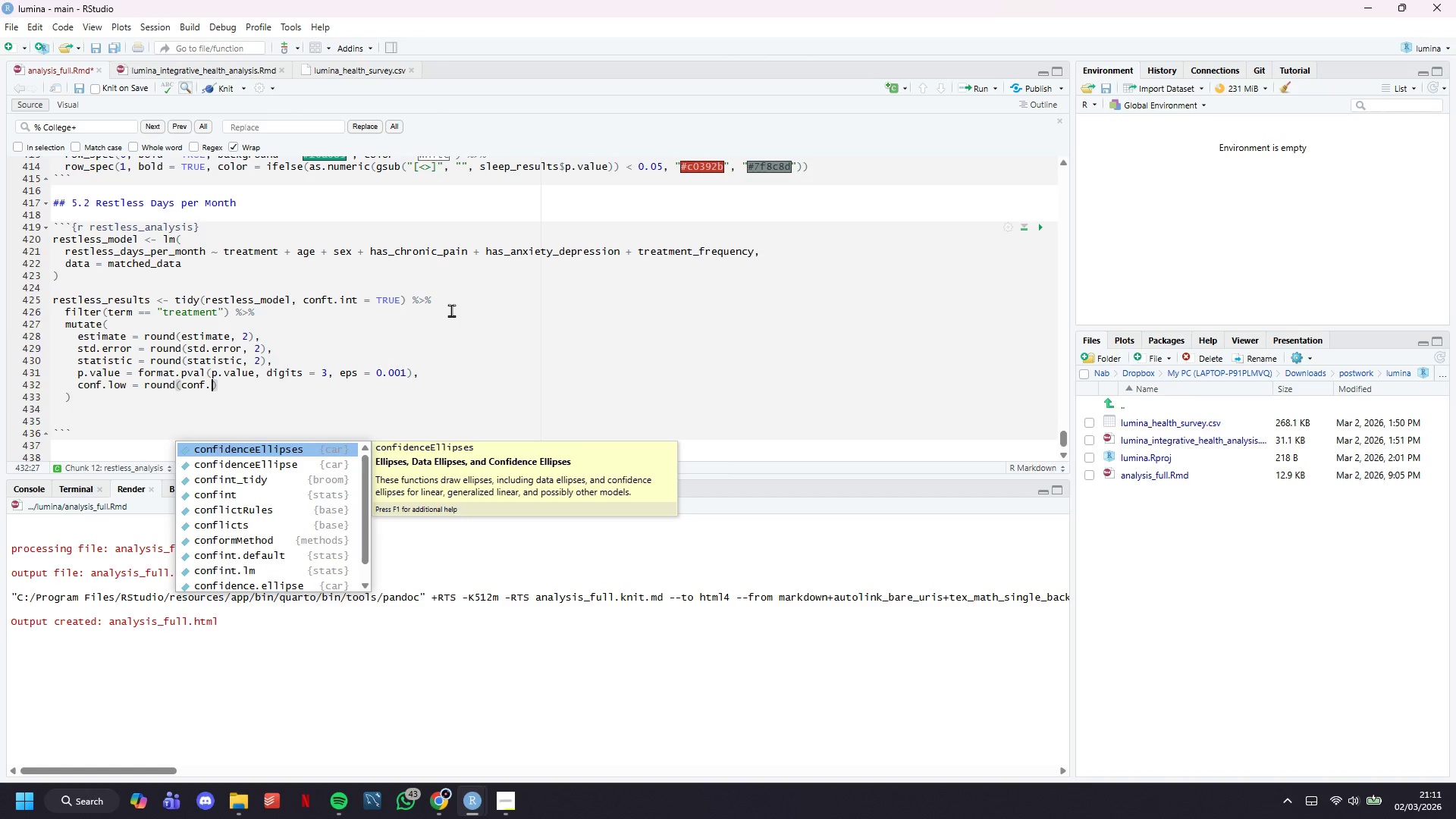 
wait(21.77)
 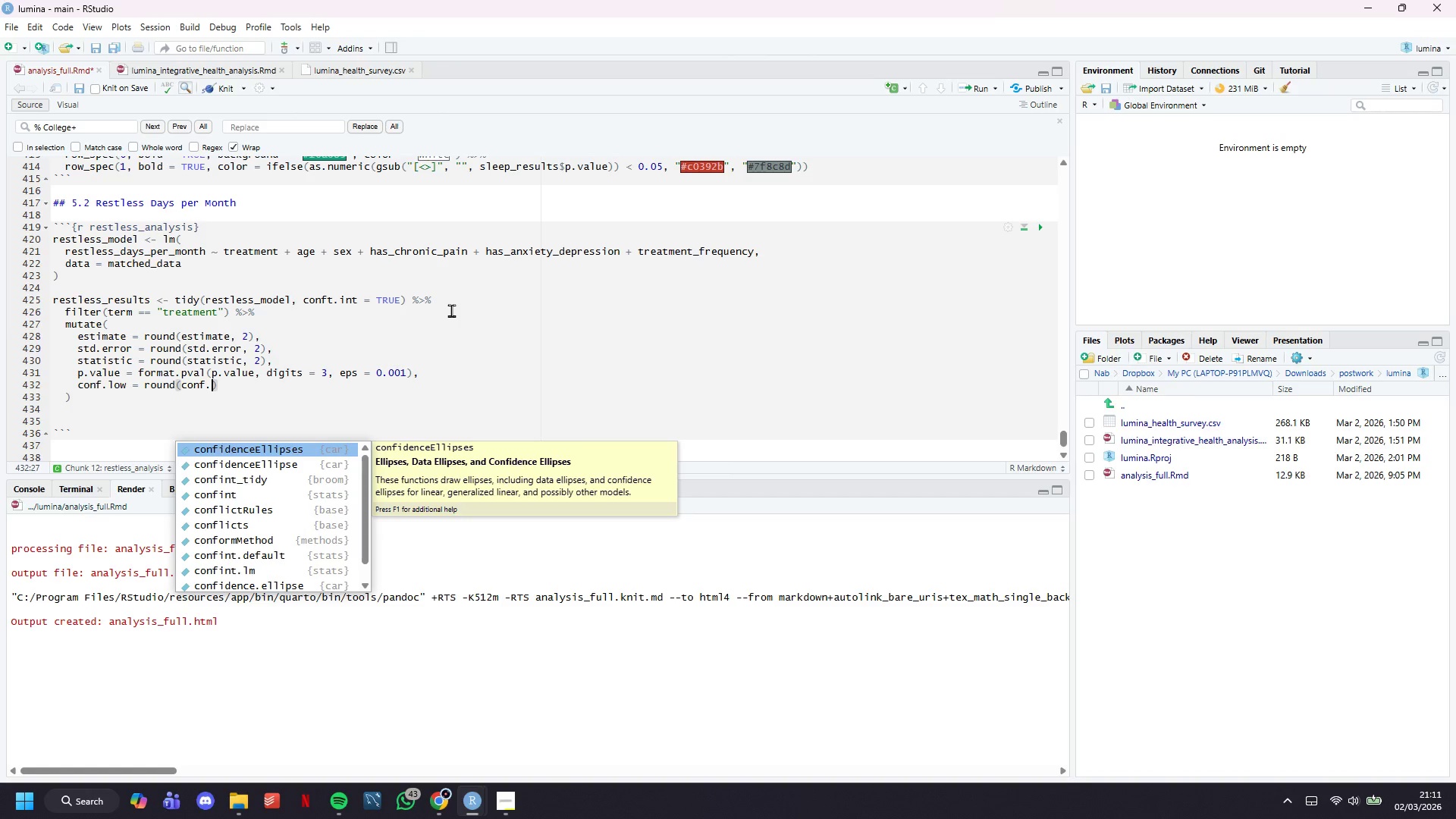 
type(lowm )
key(Backspace)
key(Backspace)
type(, 2)
 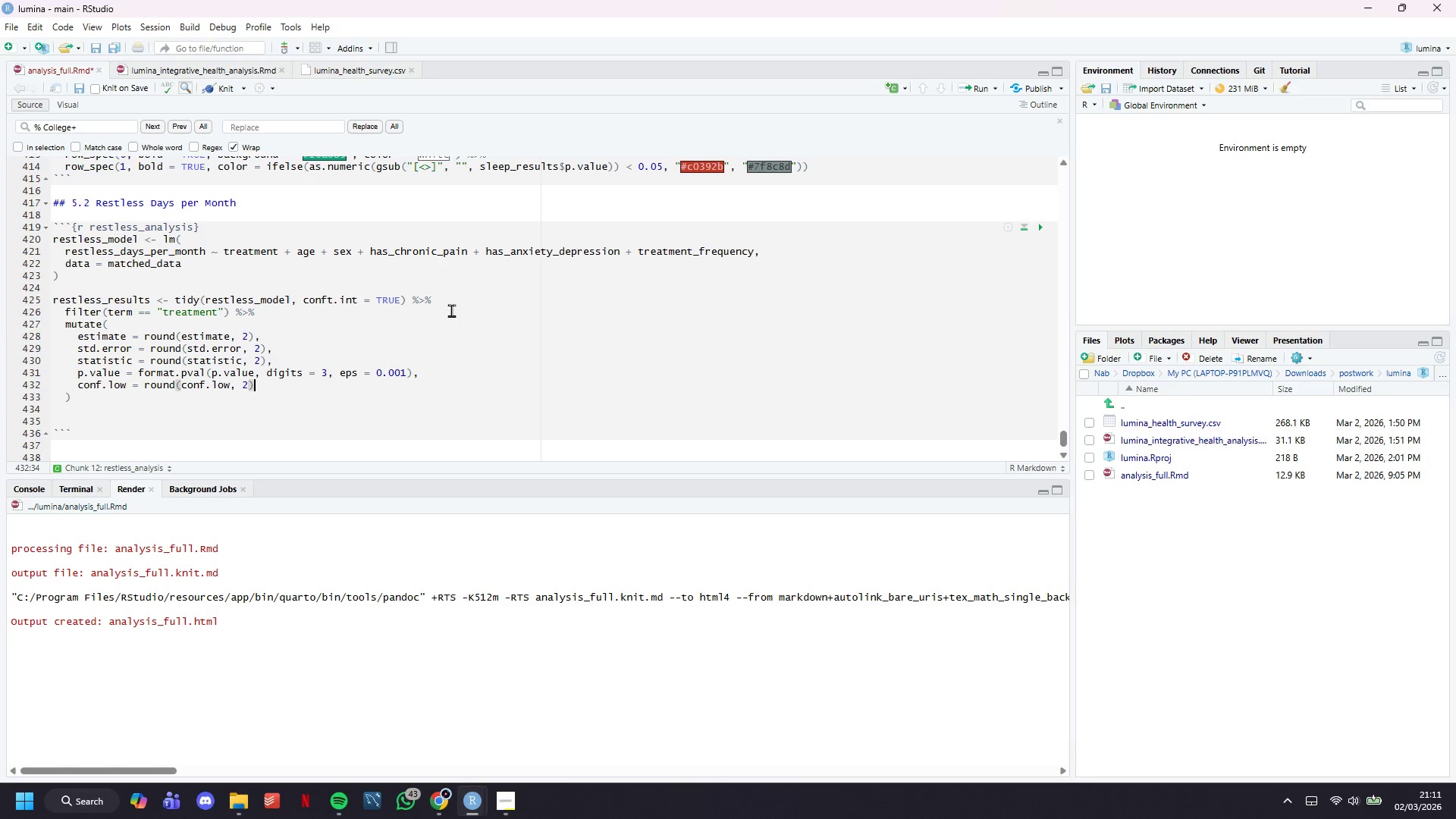 
key(ArrowRight)
 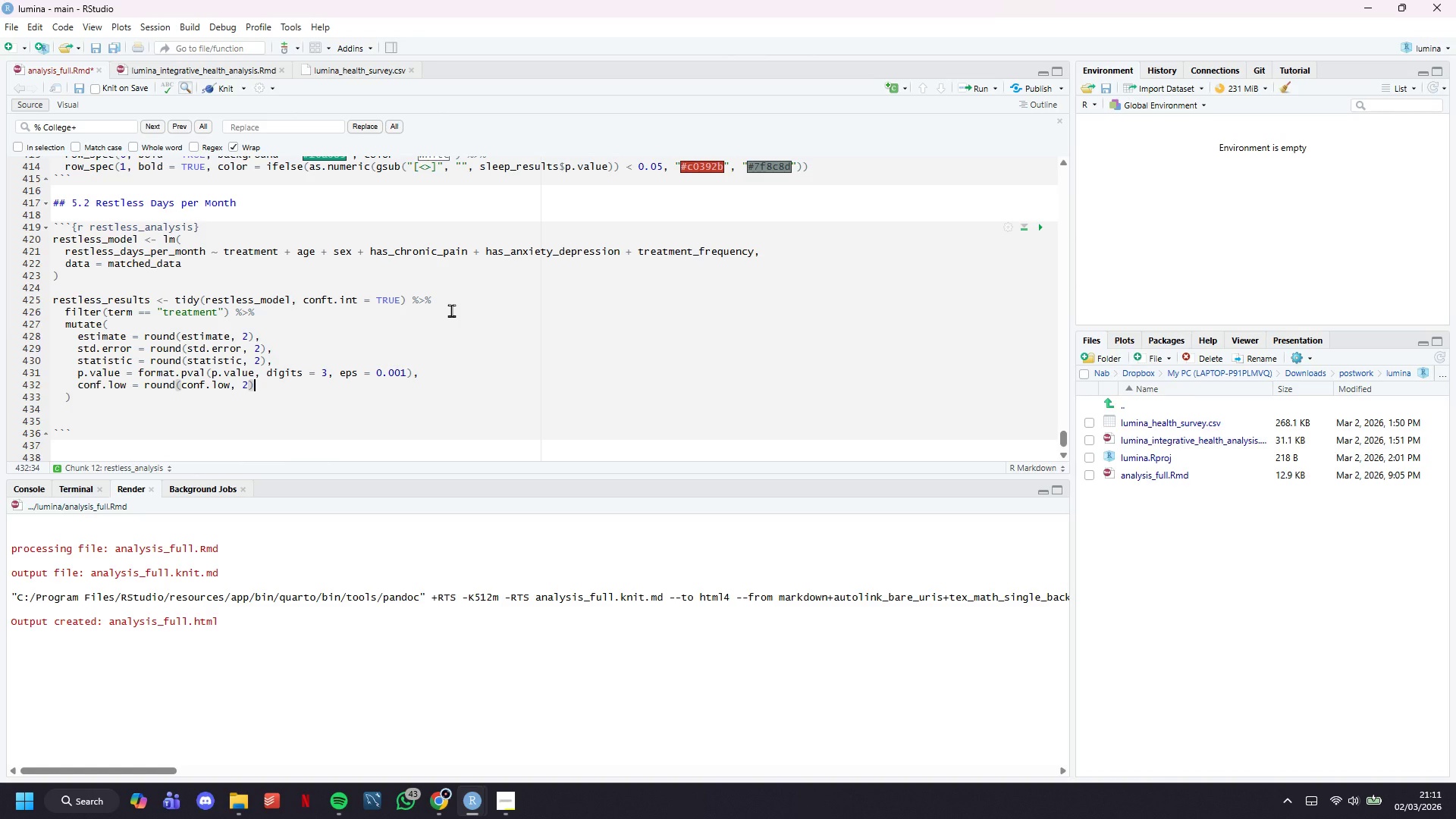 
key(Comma)
 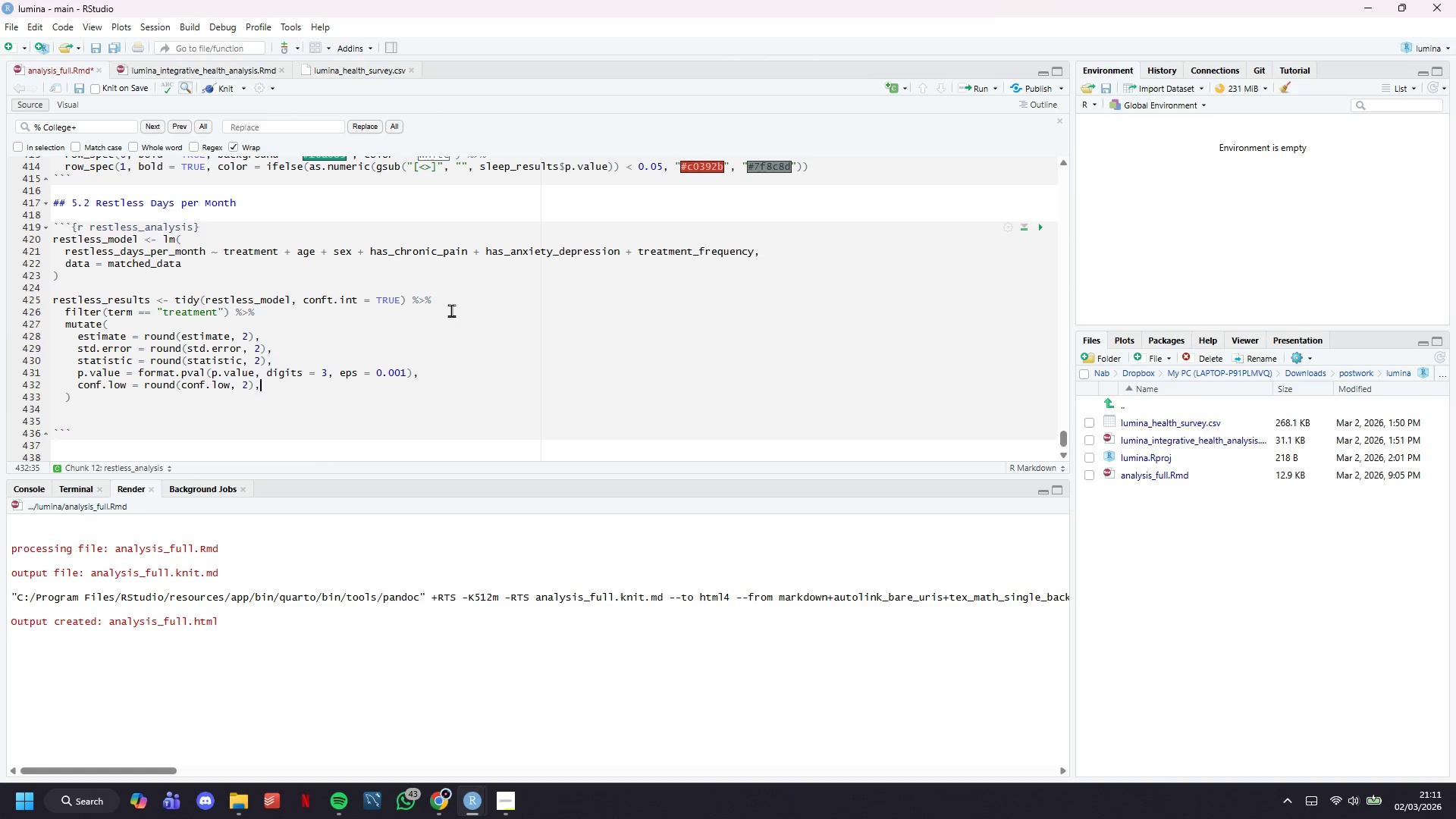 
key(Enter)
 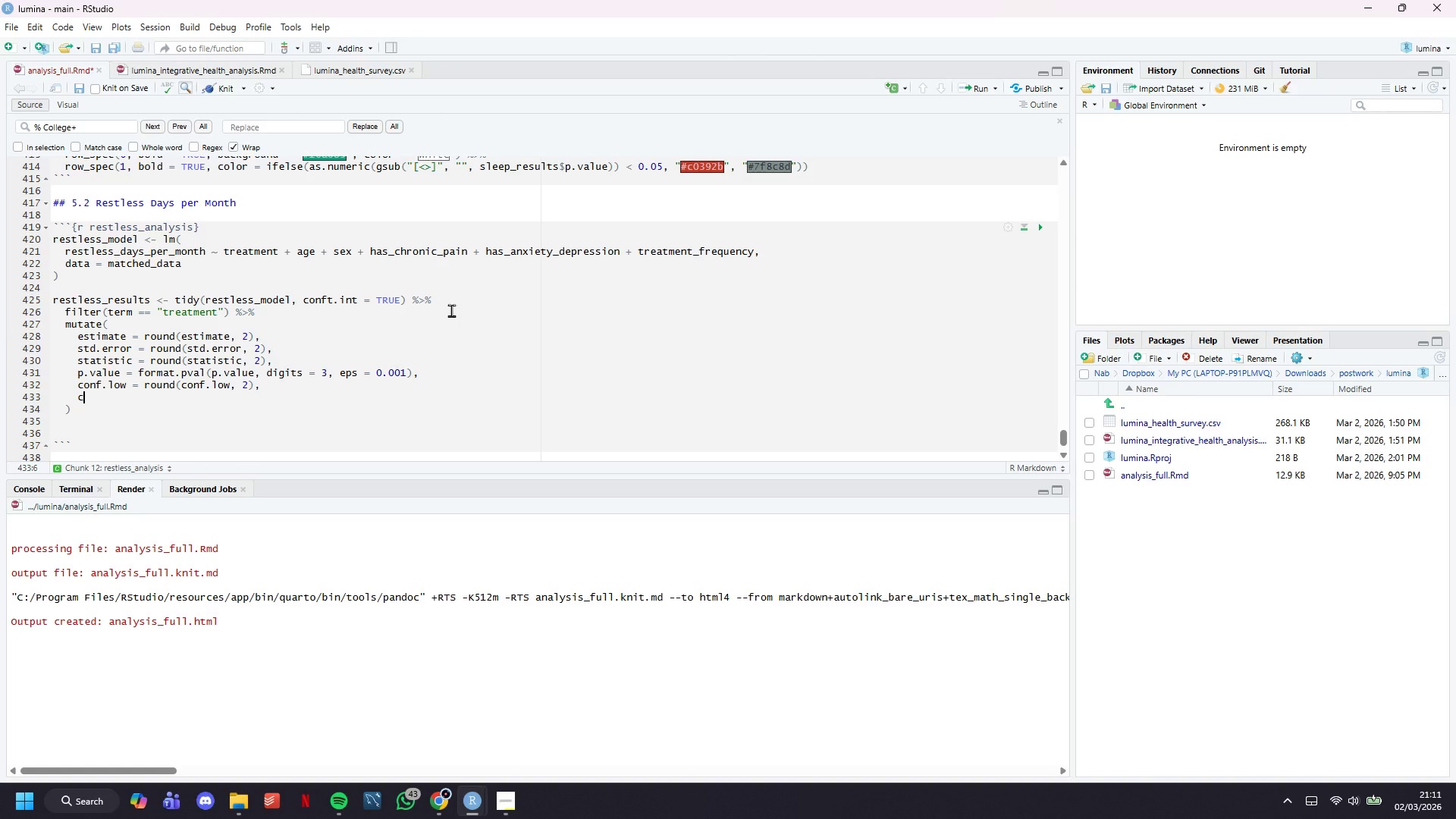 
type(conf.high = round(conf.high, 2)
 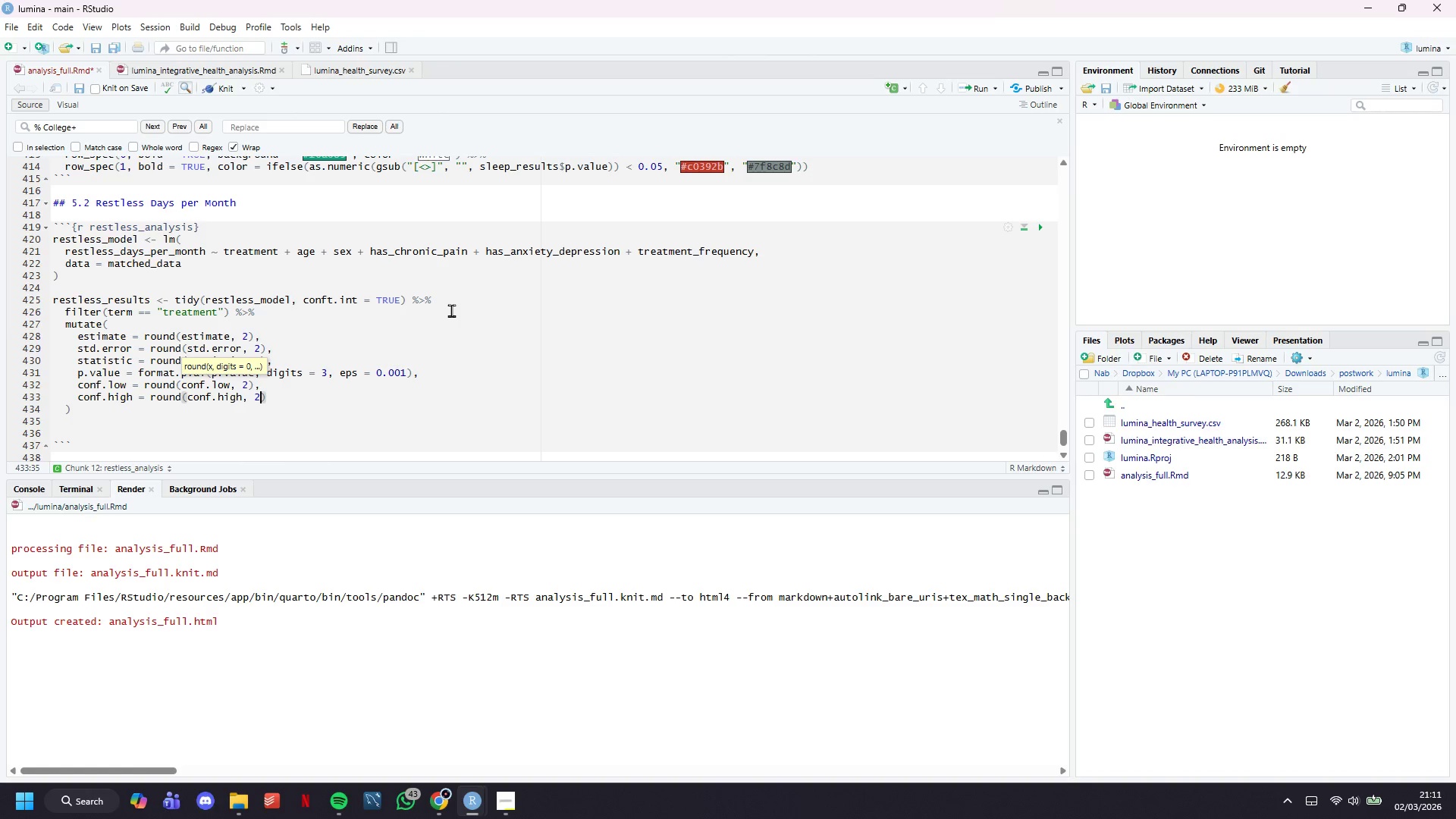 
key(ArrowRight)
 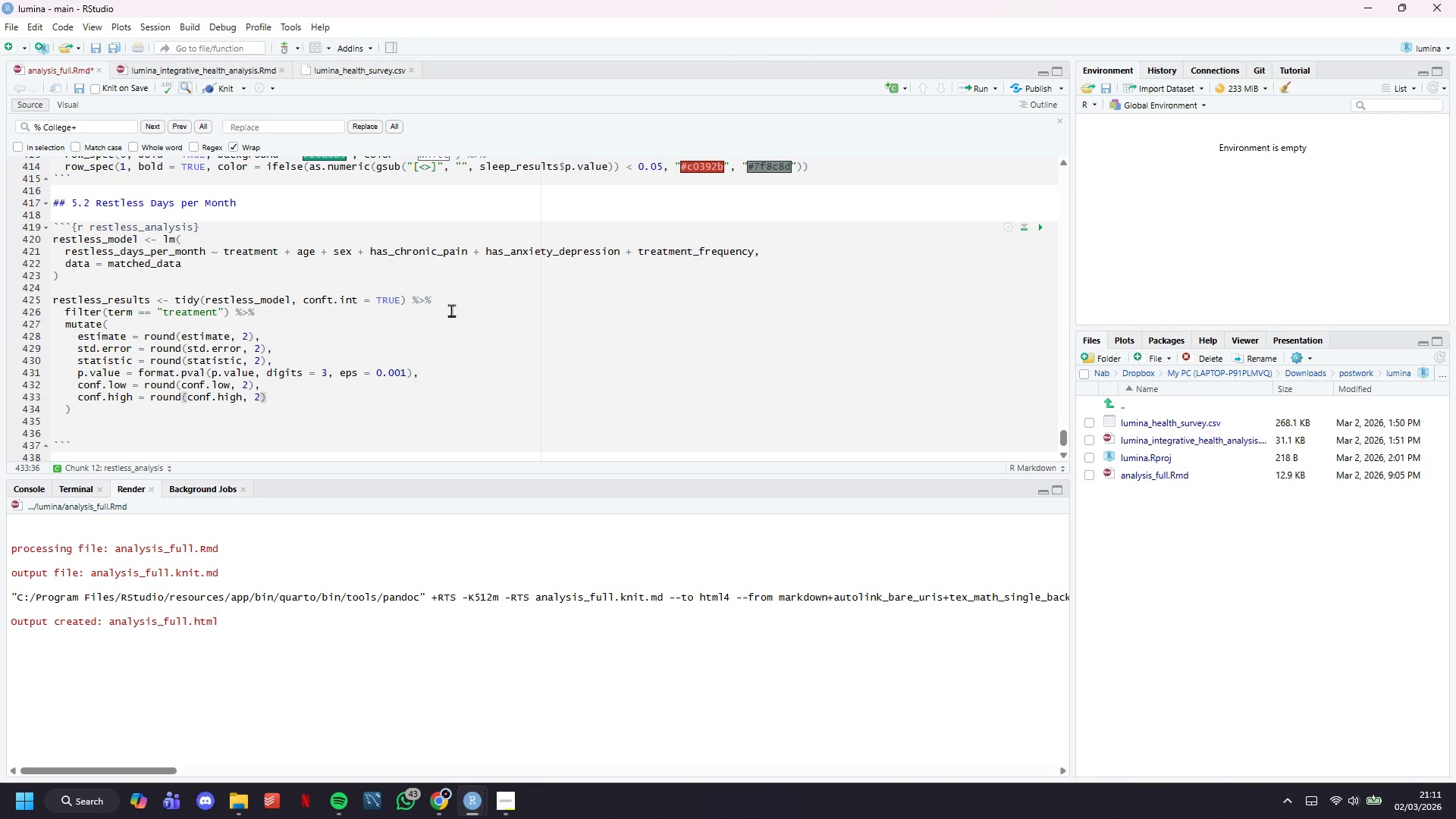 
wait(8.52)
 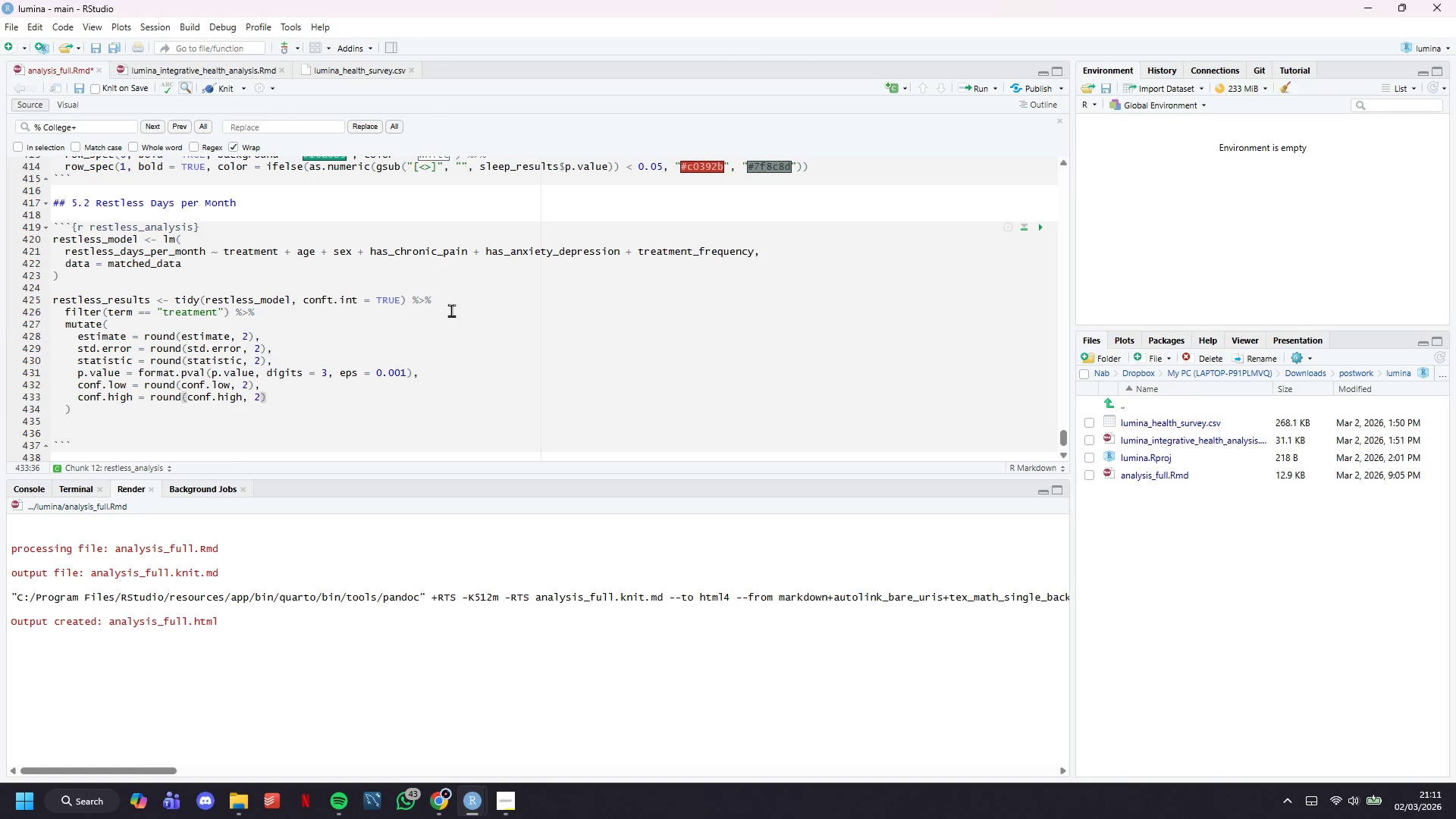 
key(ArrowRight)
 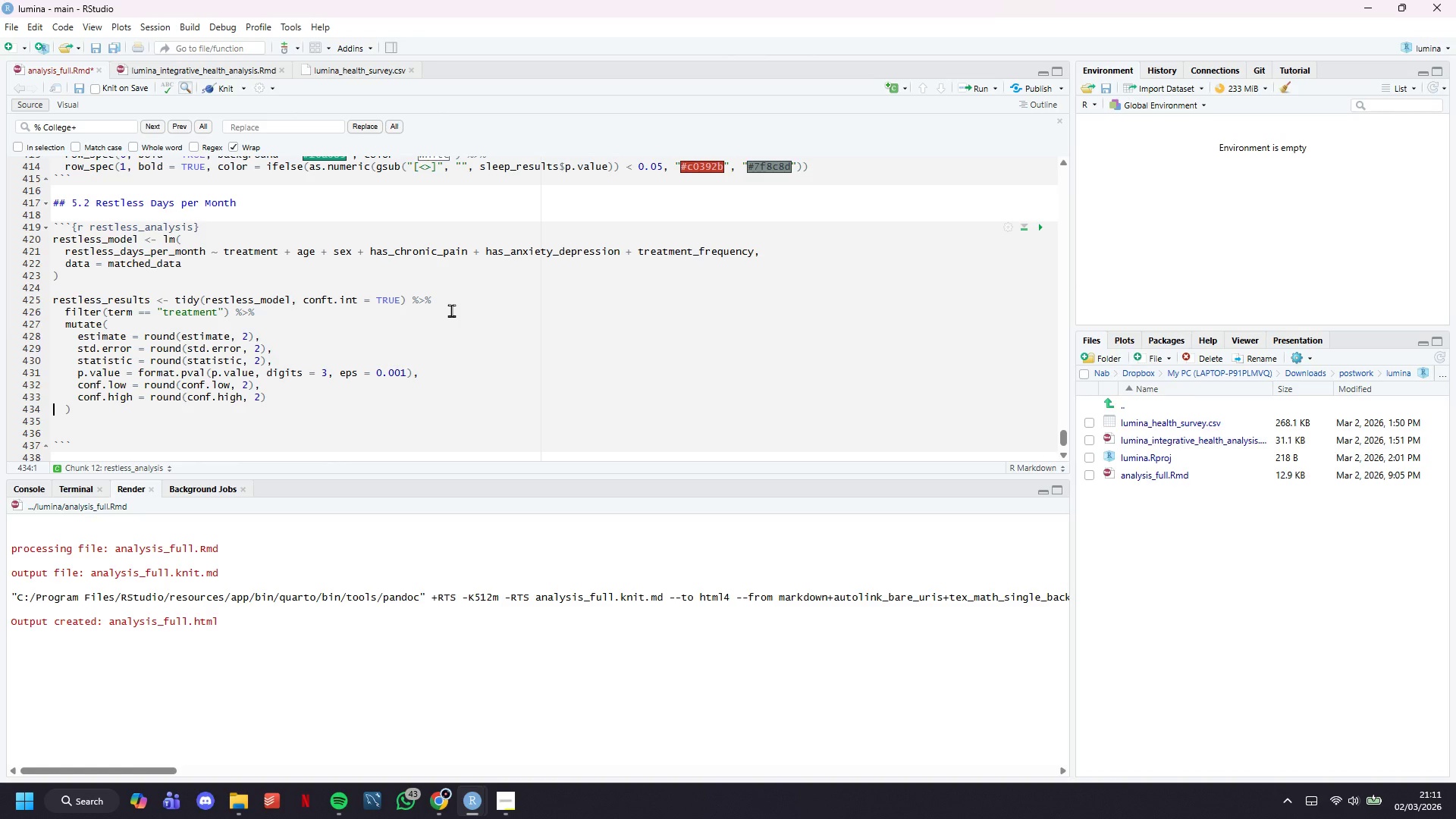 
key(ArrowRight)
 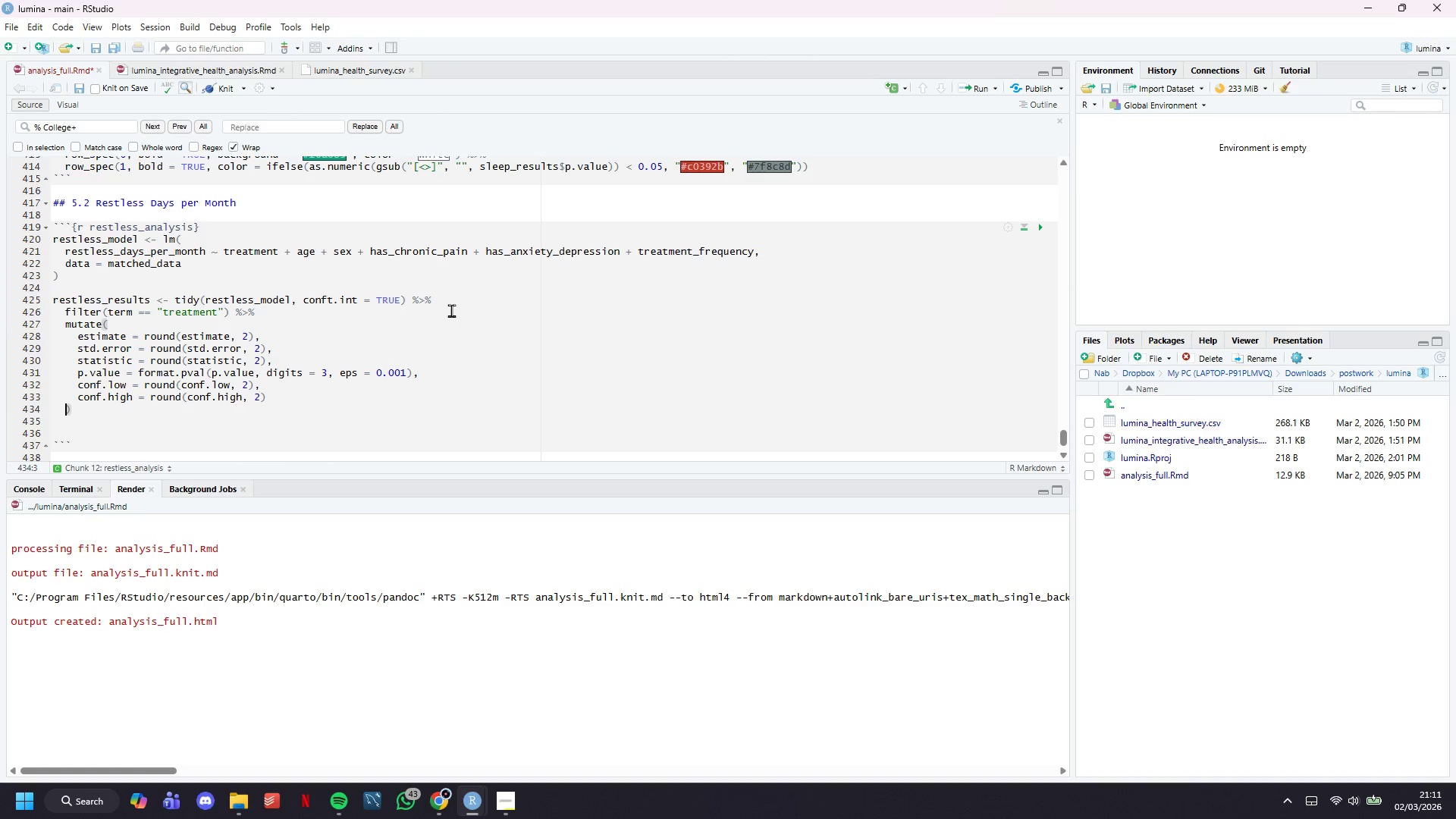 
key(ArrowRight)
 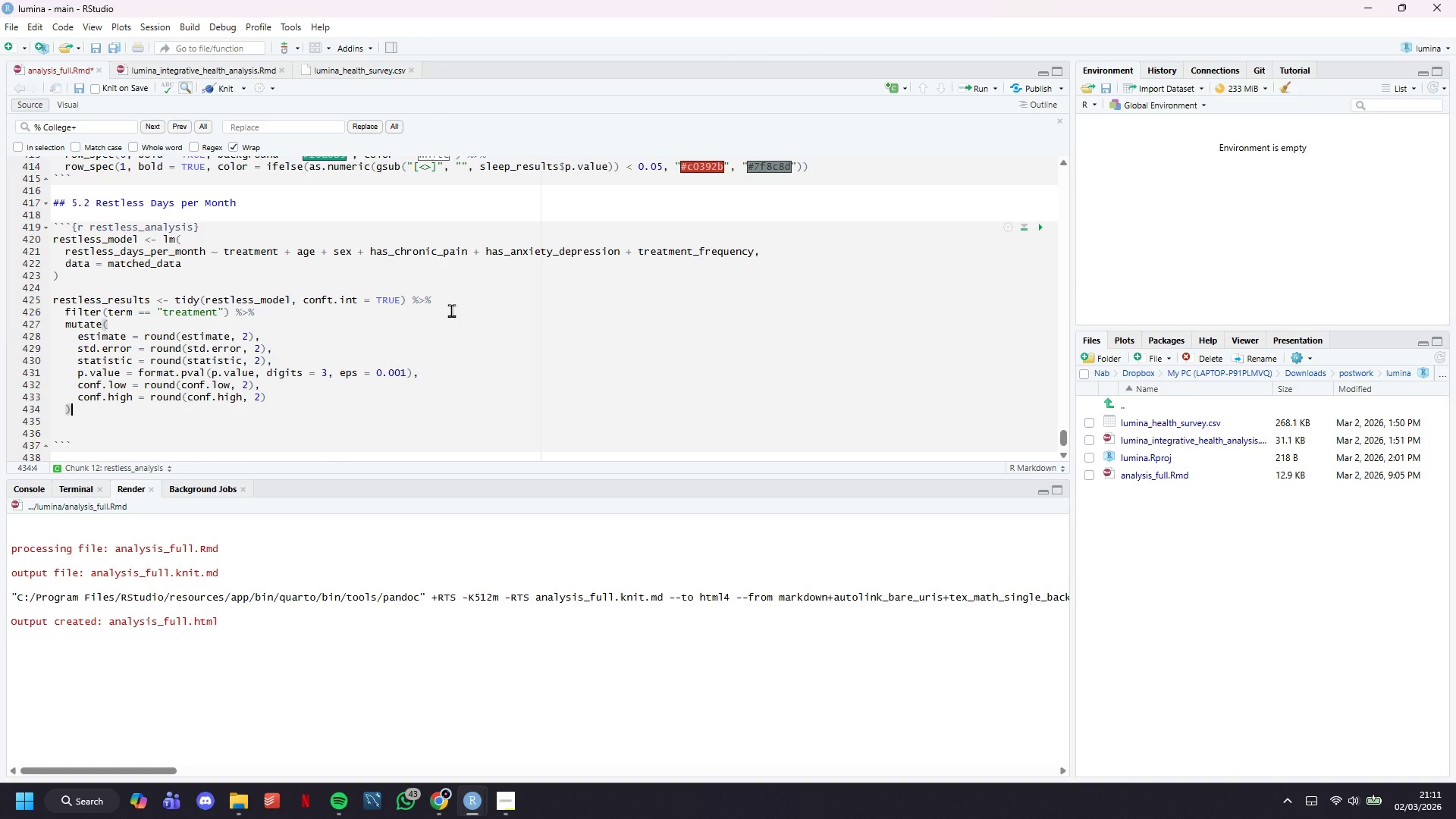 
key(Enter)
 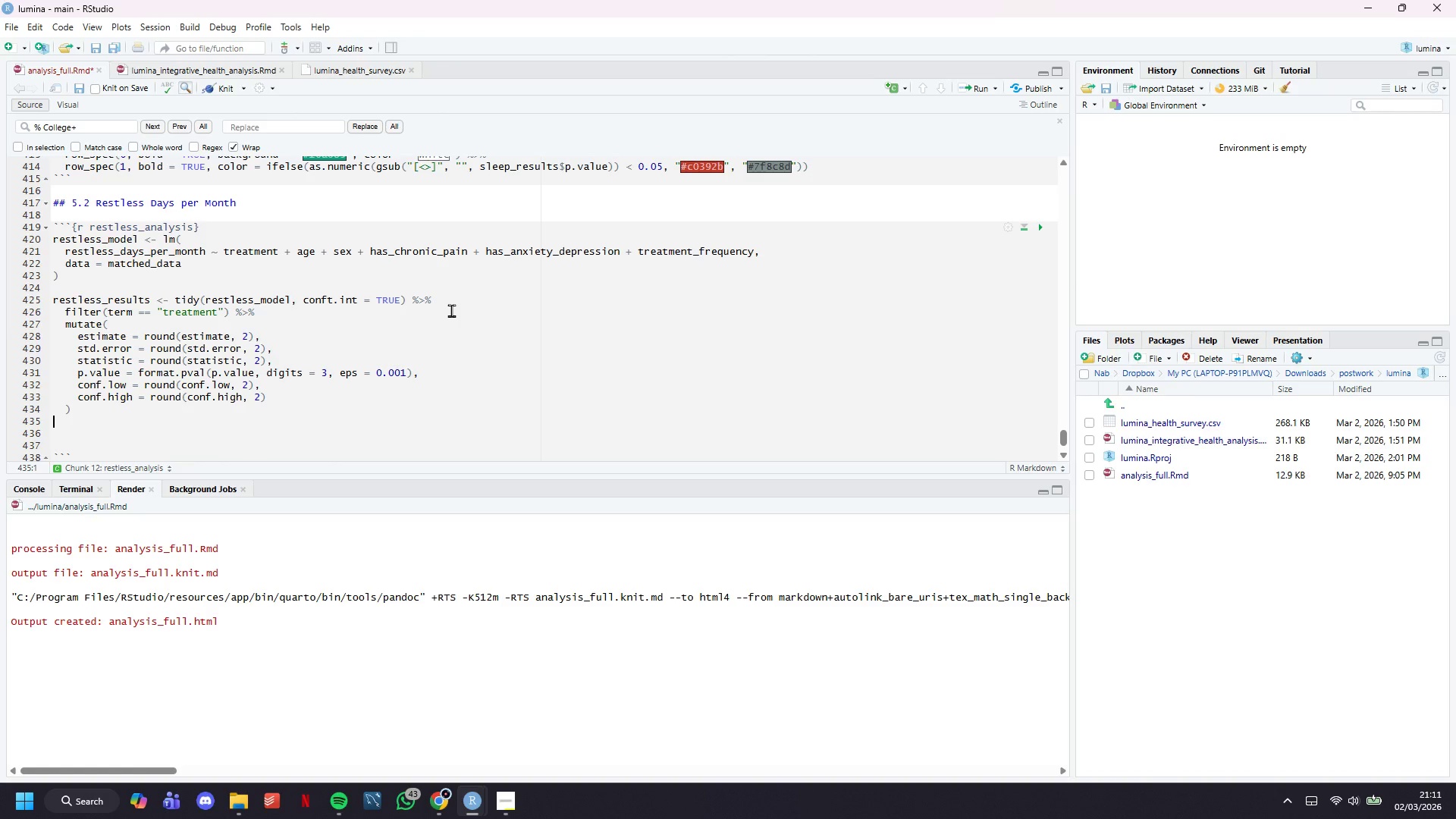 
key(Enter)
 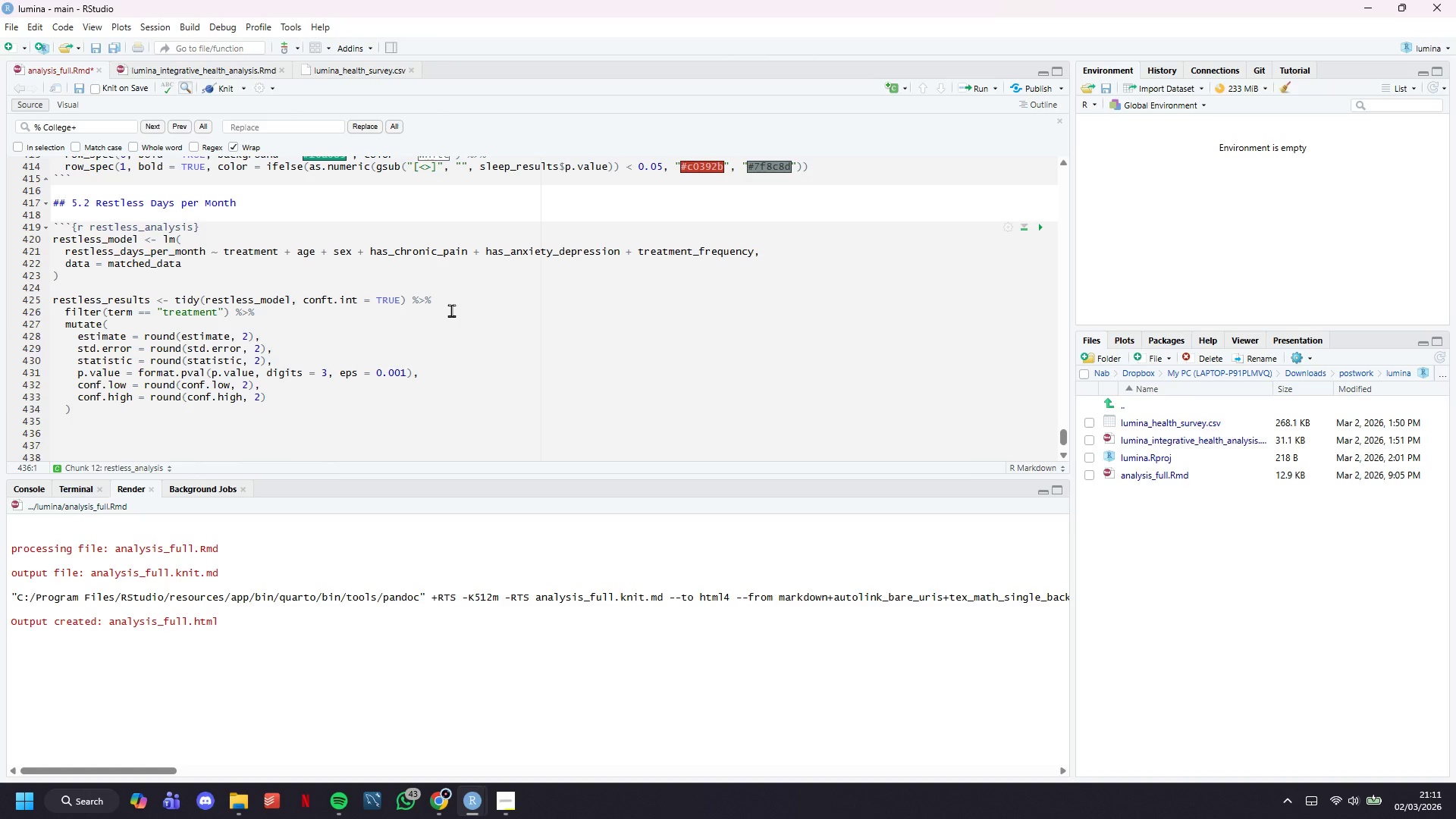 
wait(5.2)
 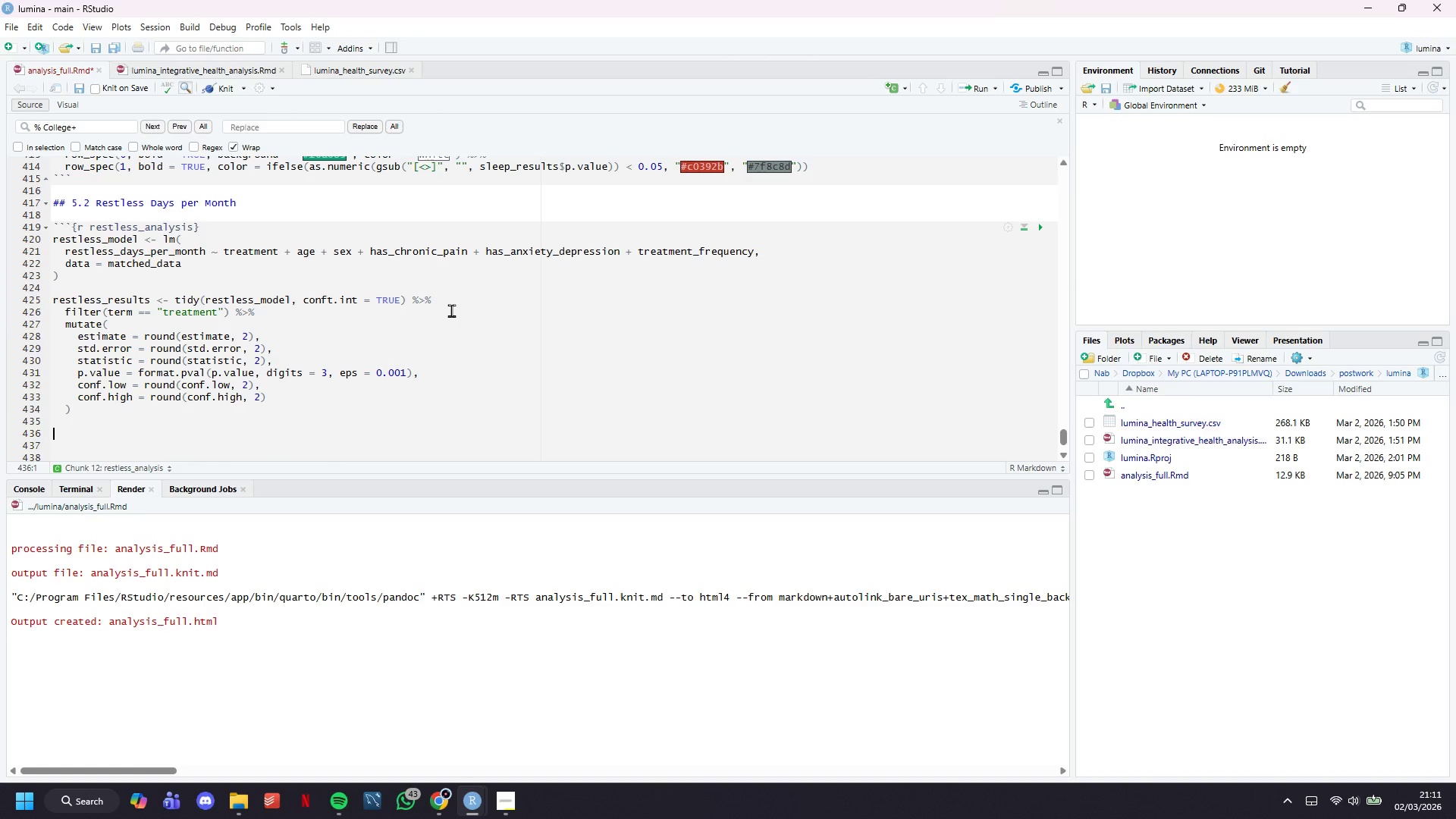 
scroll: coordinate [453, 306], scroll_direction: down, amount: 8.0
 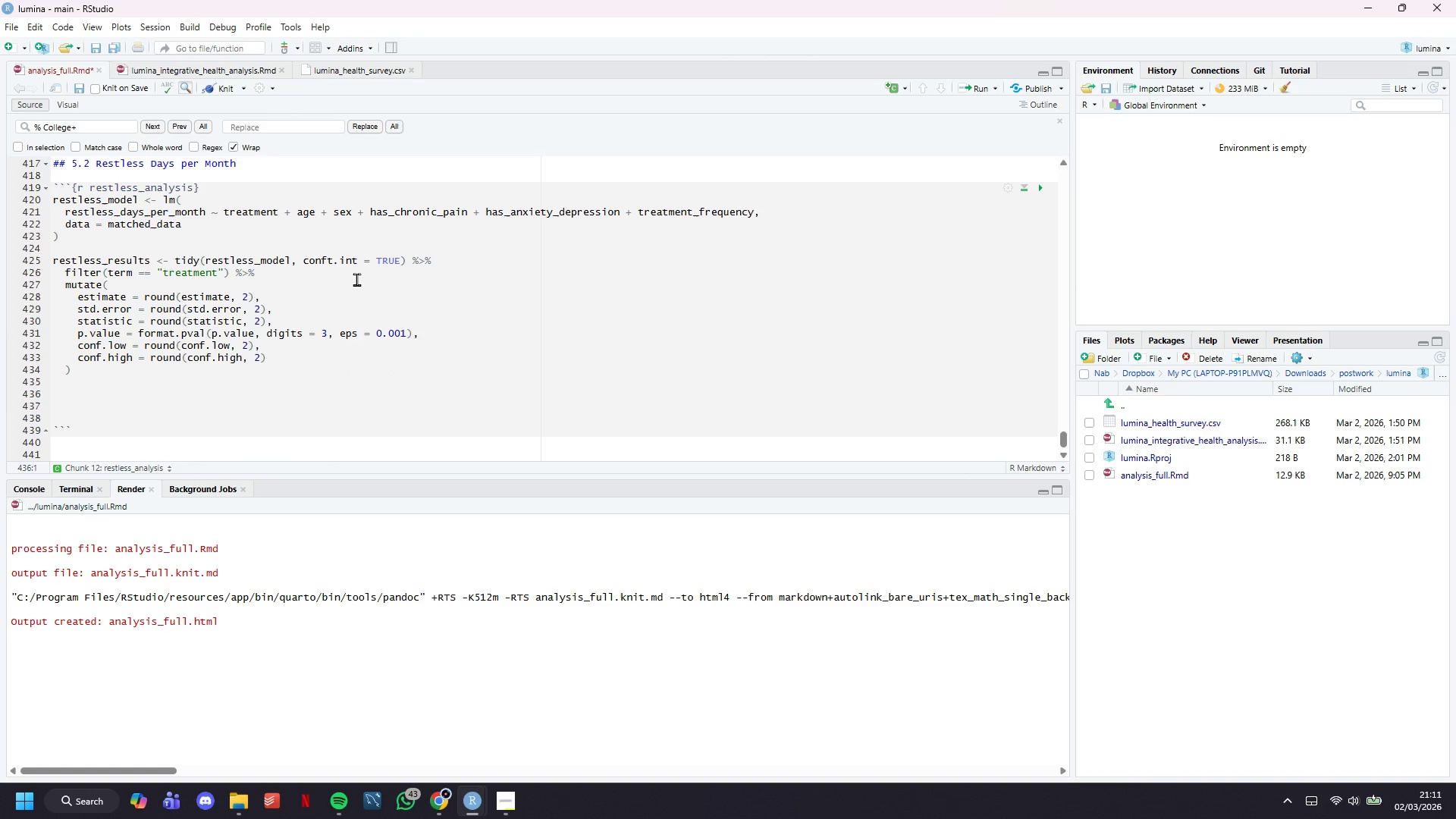 
type(restless_results %>%)
 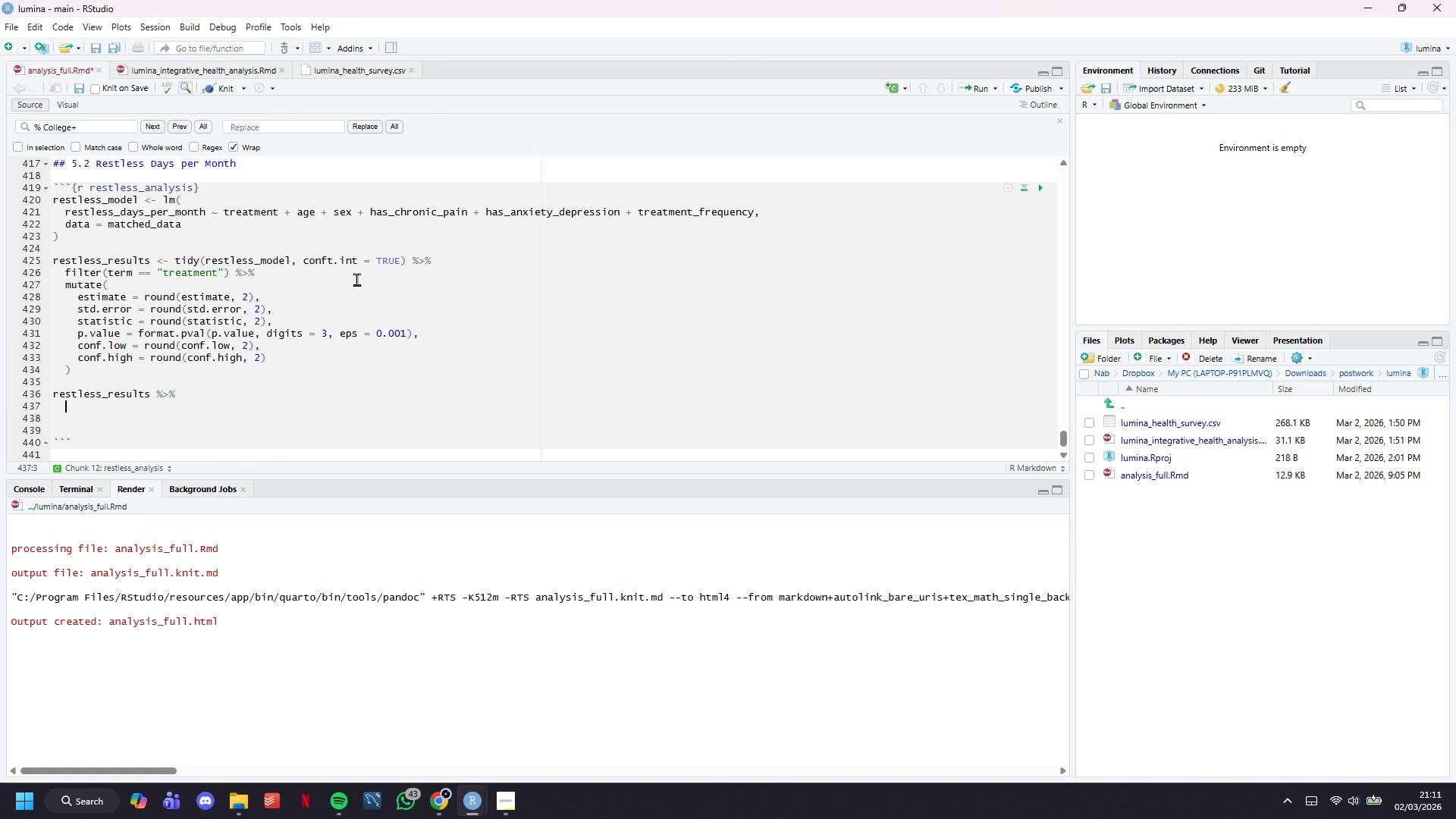 
 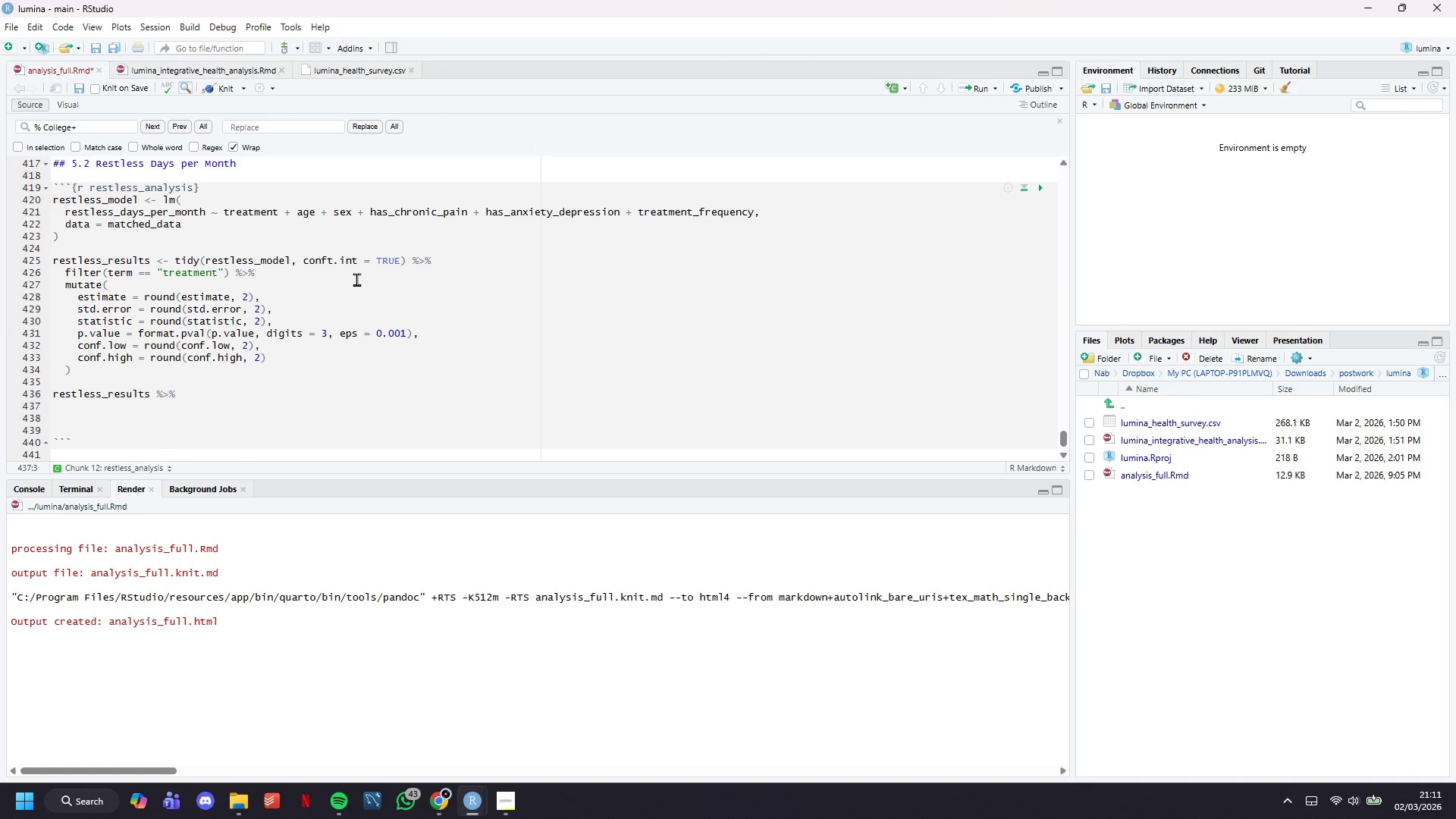 
key(Enter)
 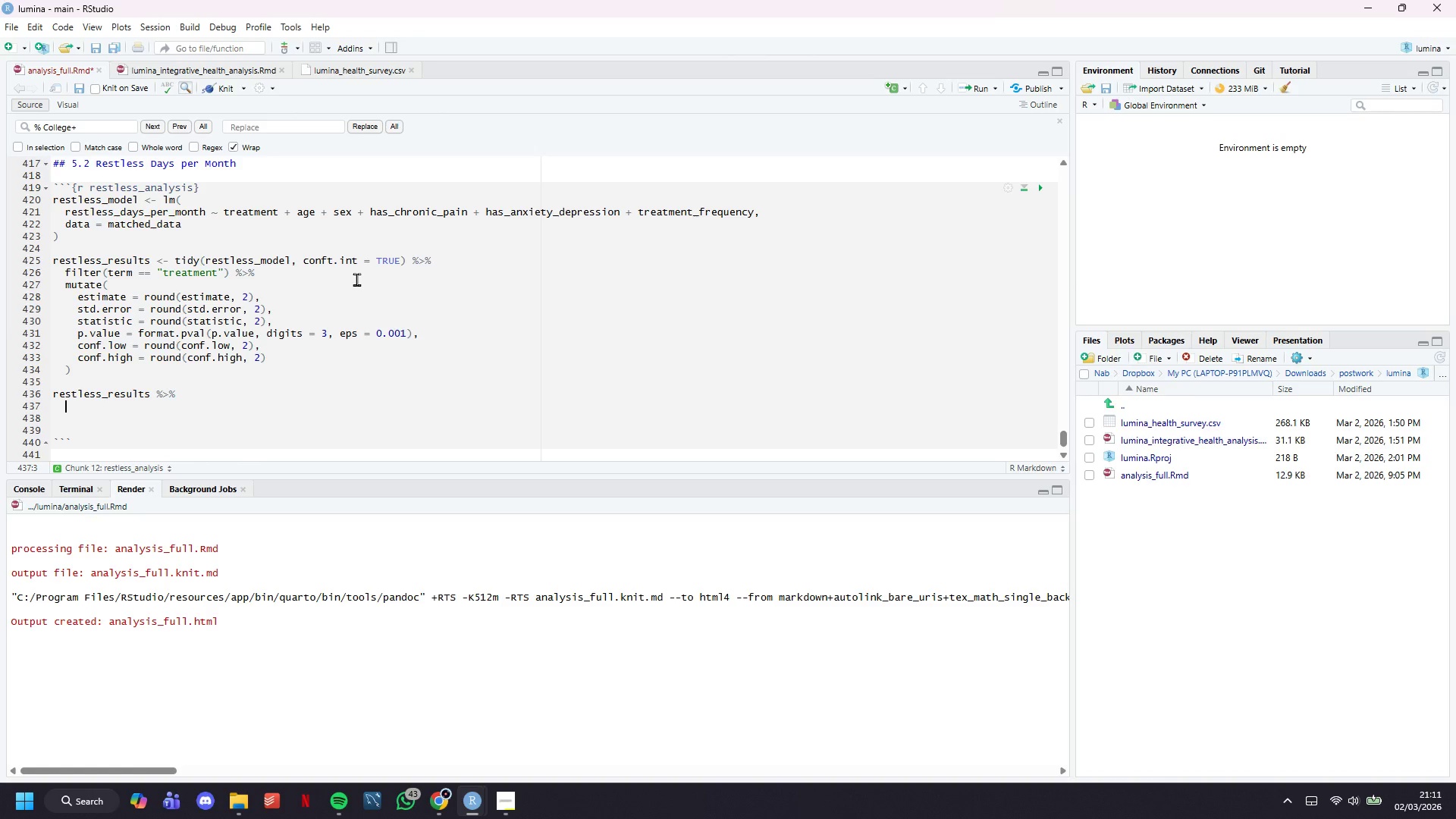 
type(select(term, estimate, std,)
key(Backspace)
type(.ero)
key(Backspace)
type(ror, )
 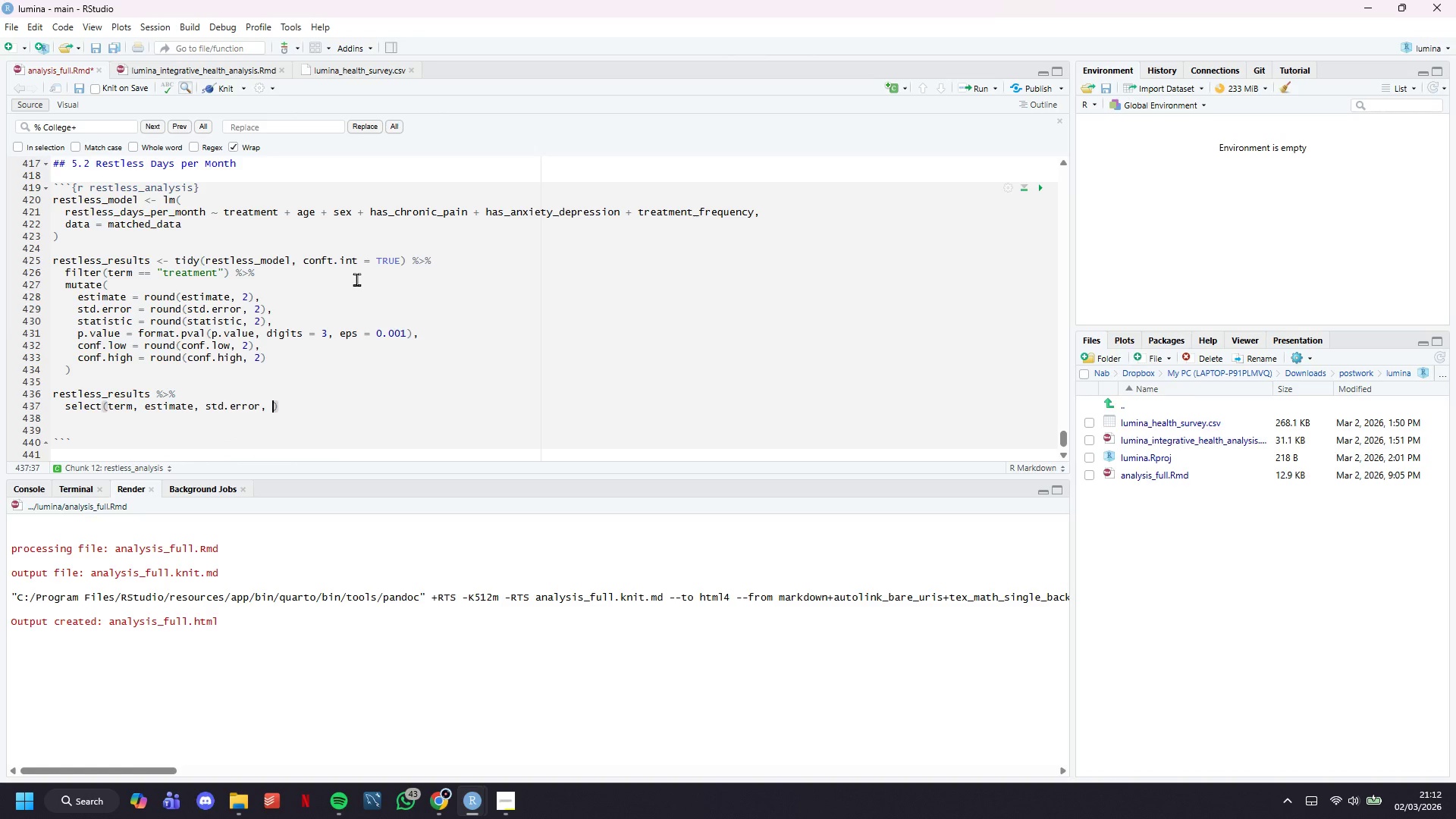 
wait(5.24)
 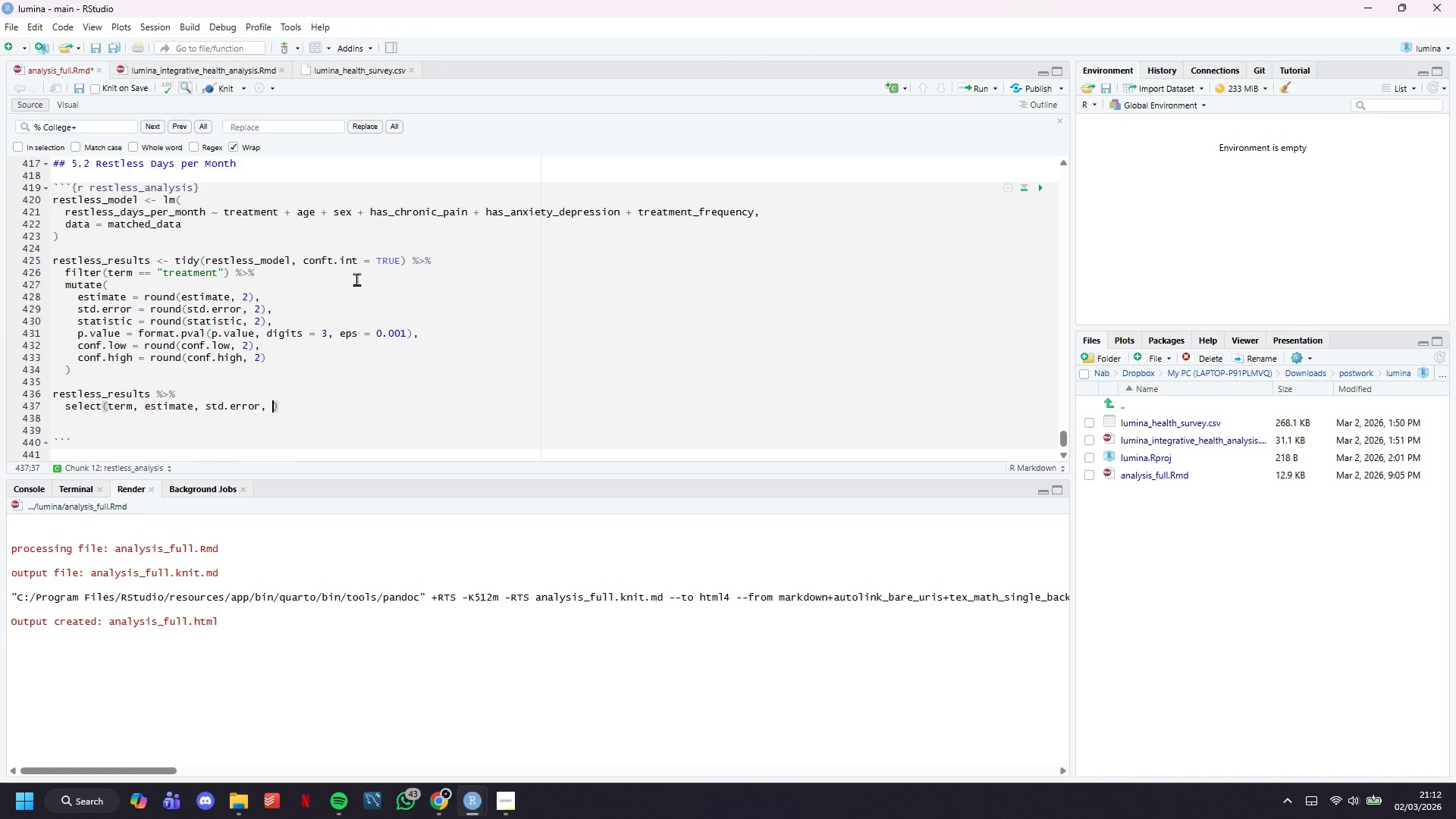 
type(o)
key(Backspace)
type(cong)
key(Backspace)
type(f.low, conf.high, statistic, p.value)
 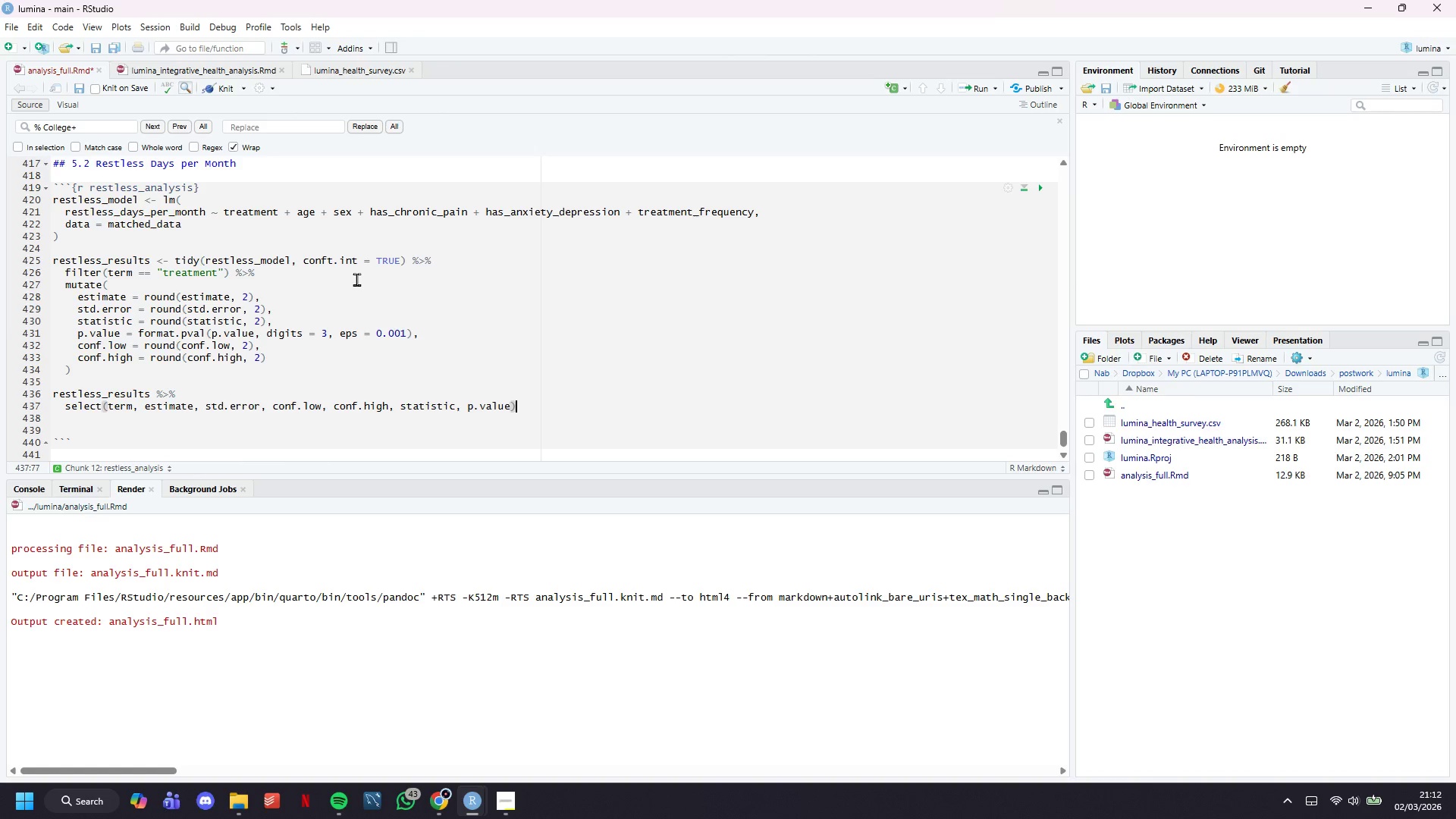 
key(ArrowRight)
 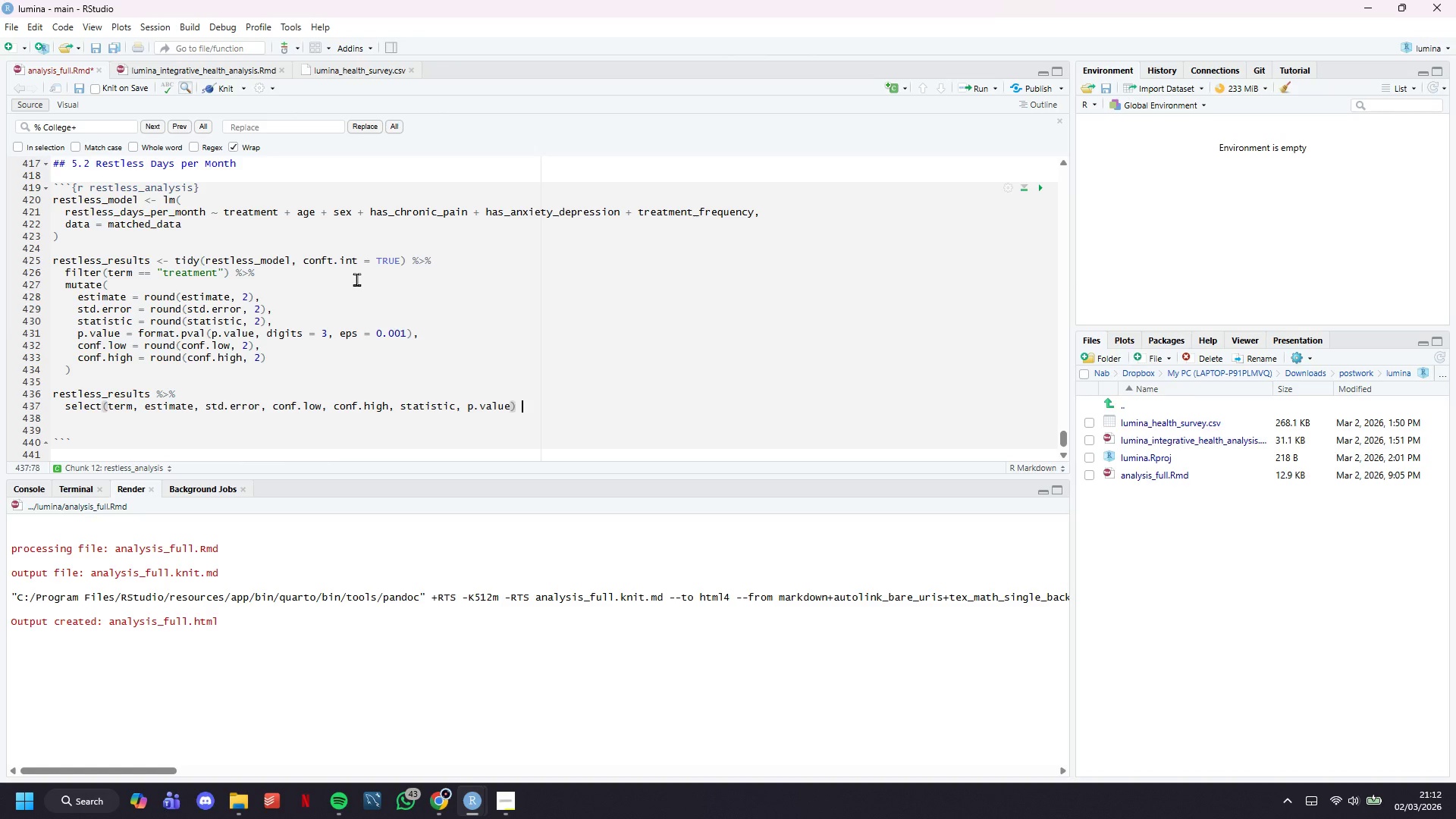 
key(Space)
 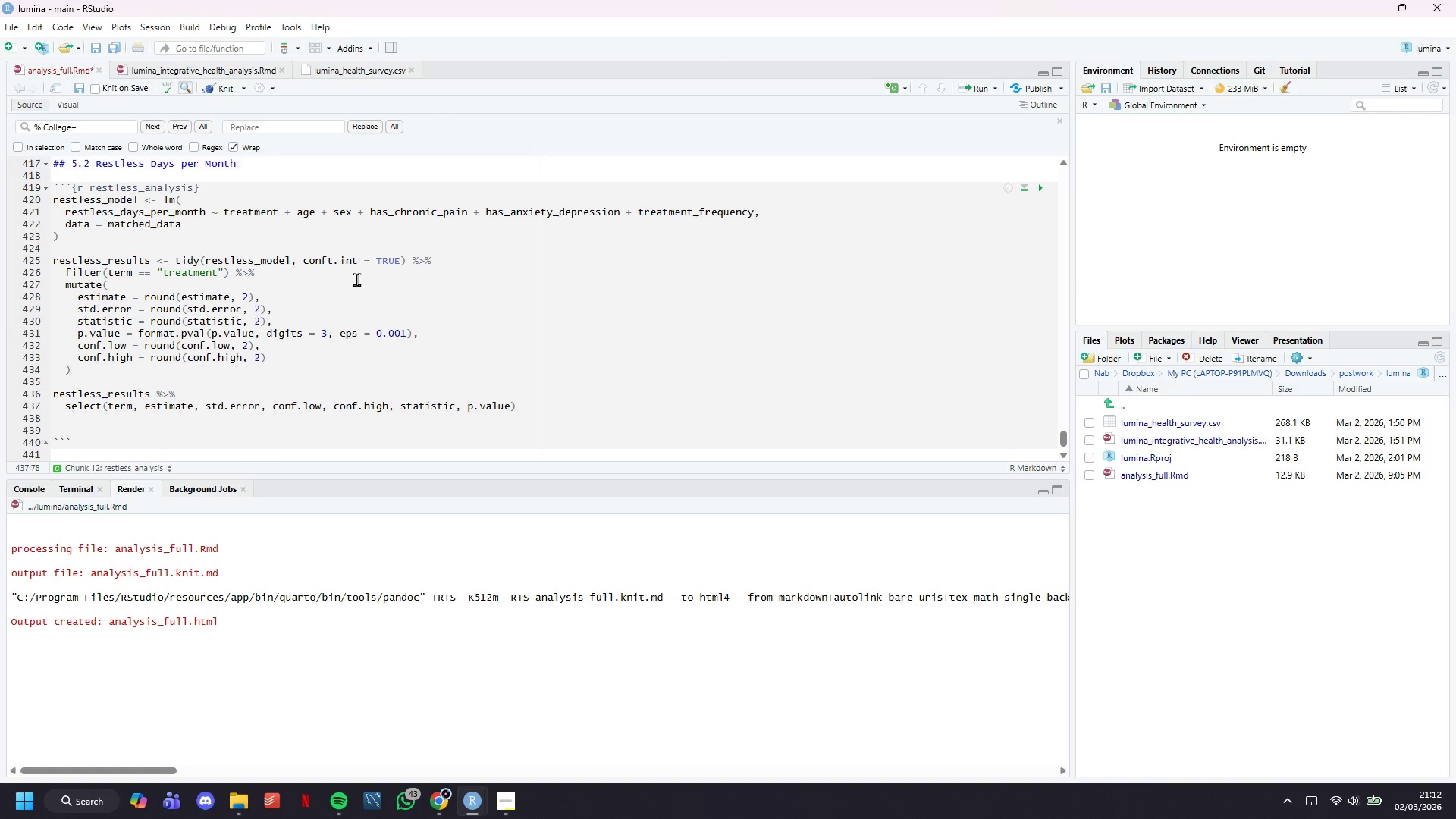 
key(Shift+5)
 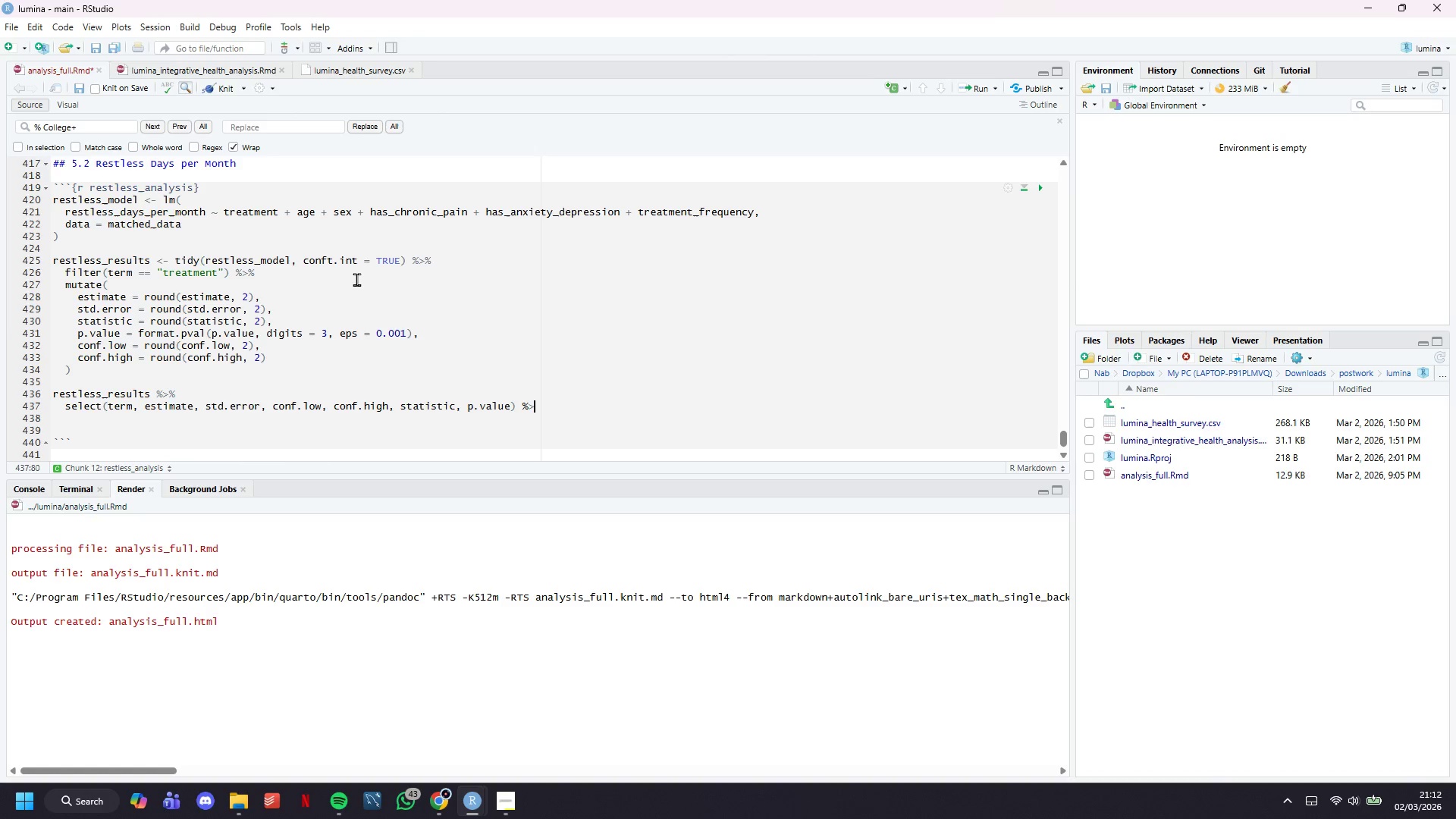 
key(Shift+Period)
 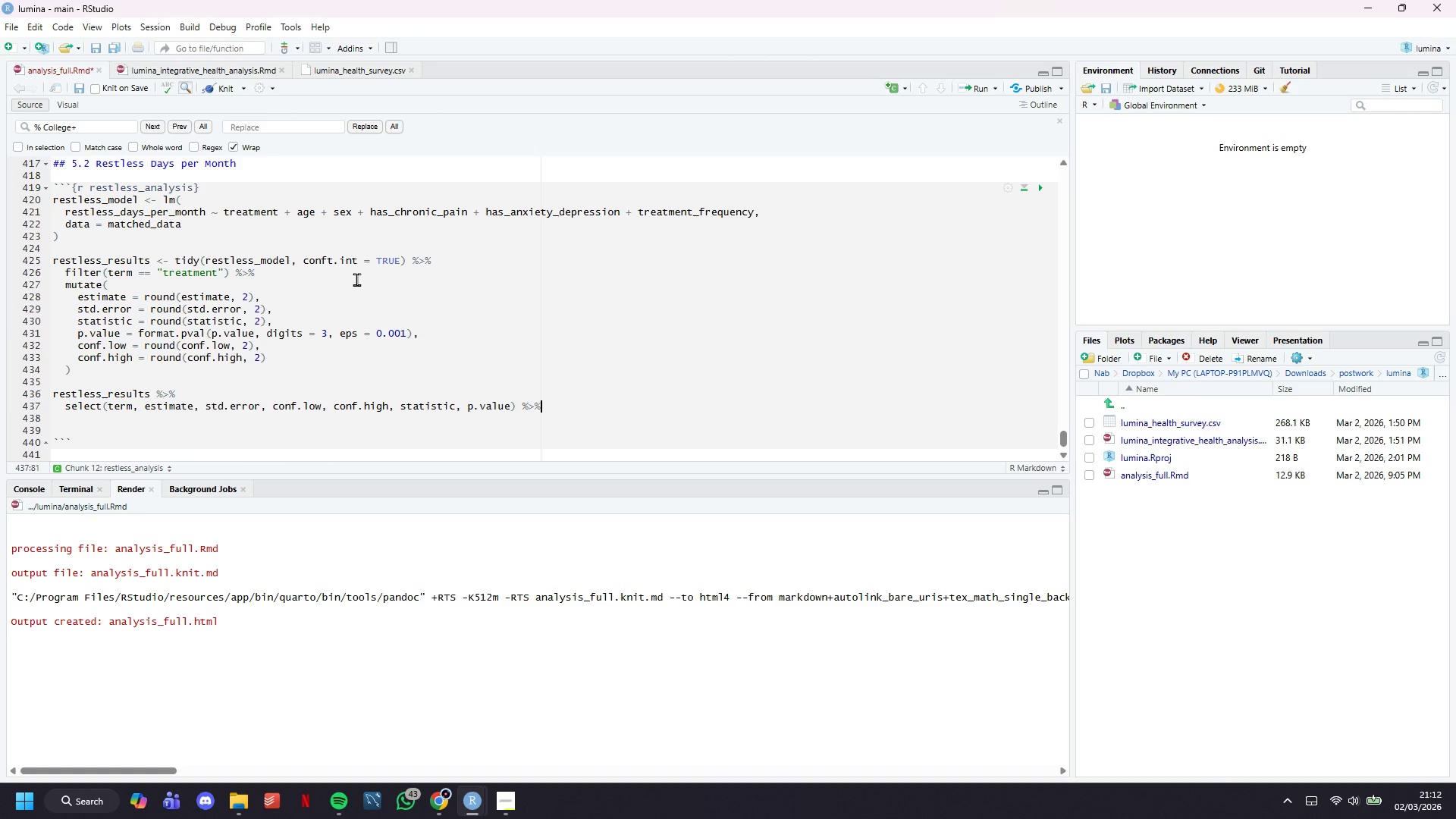 
key(Shift+5)
 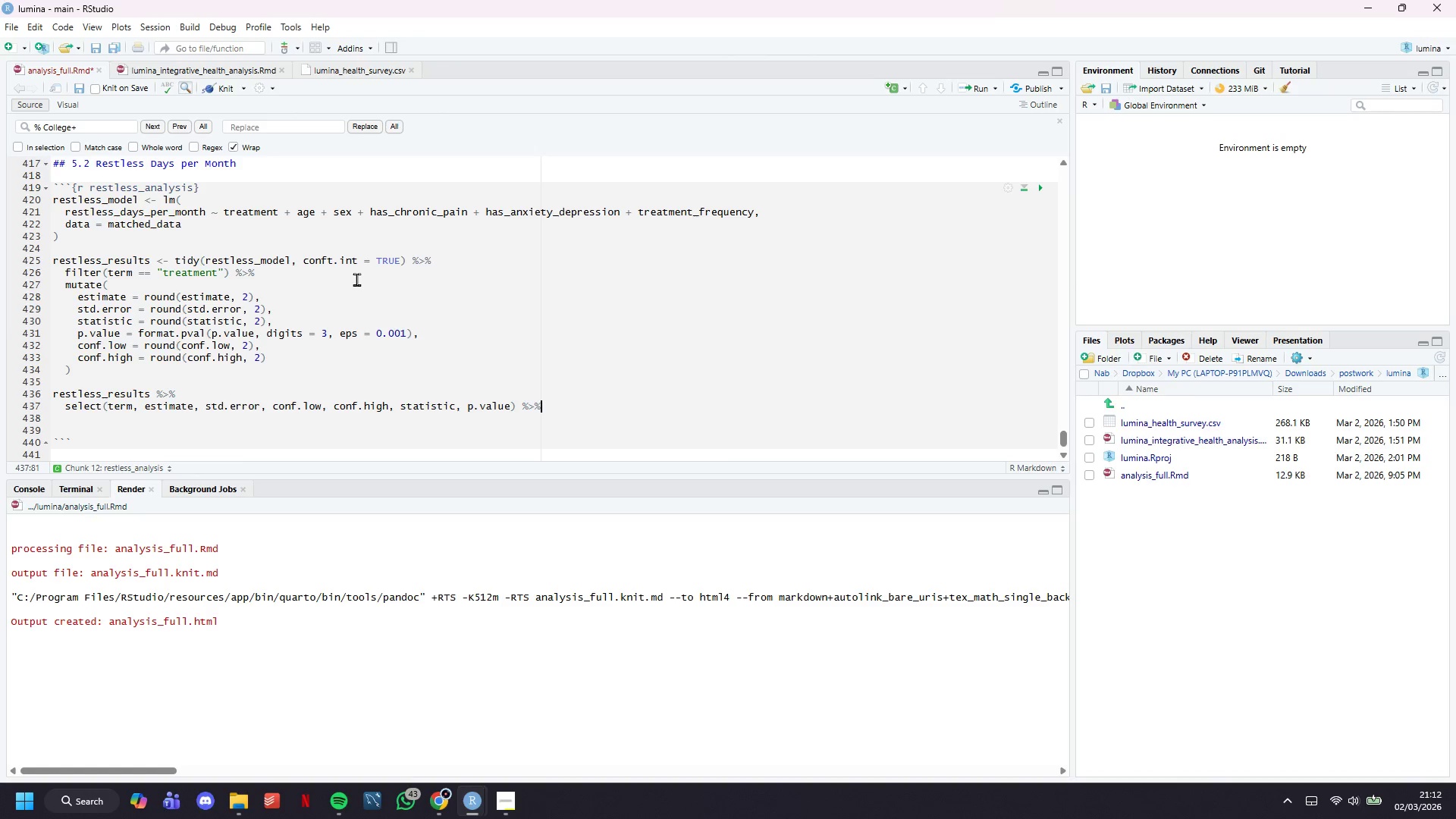 
key(Enter)
 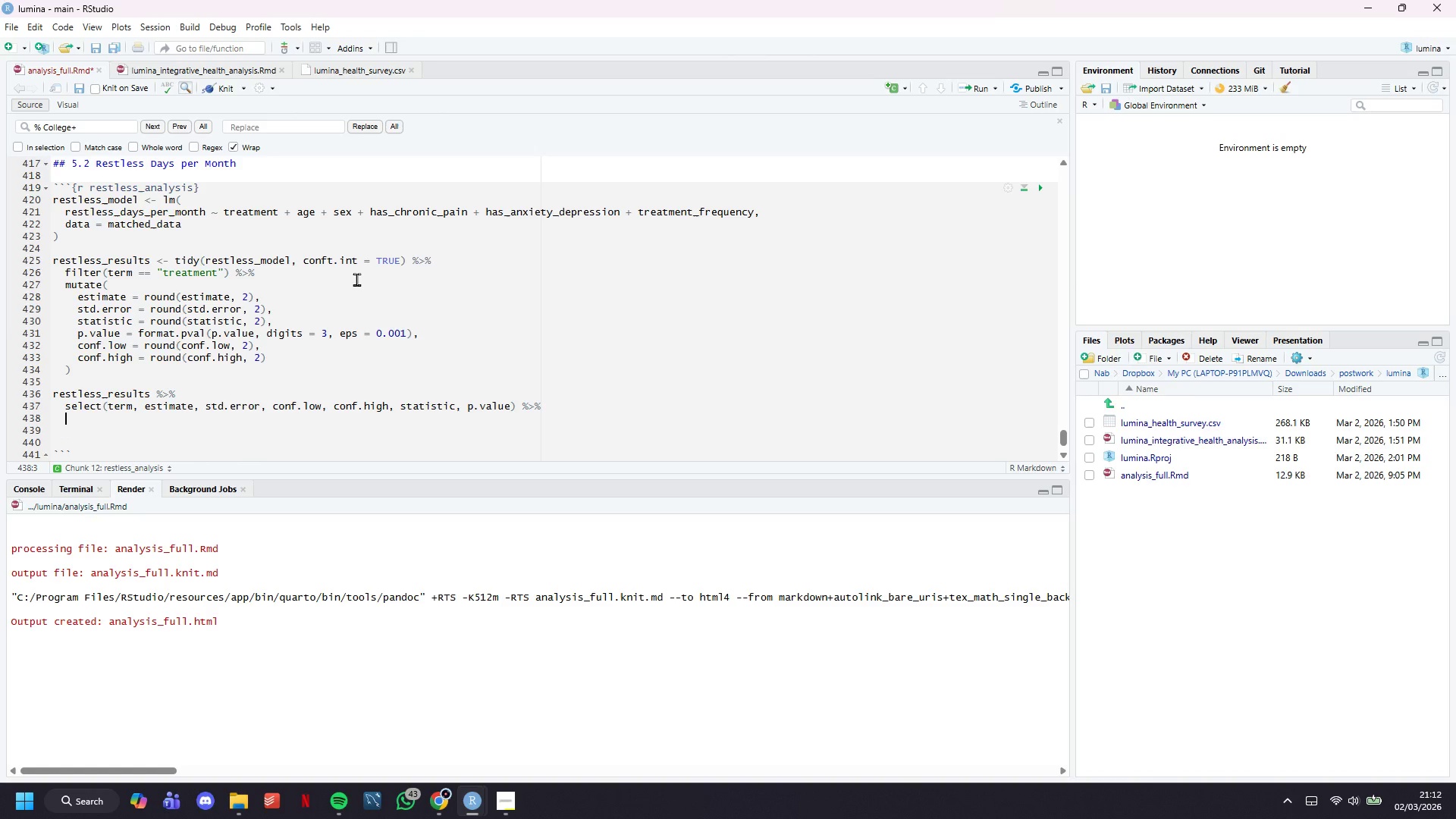 
type(kable(caption = "Restless Days: Treatment Effect (ALternative bs )
key(Backspace)
key(Backspace)
key(Backspace)
type(vs p)
key(Backspace)
type(Physical Theraphy)
 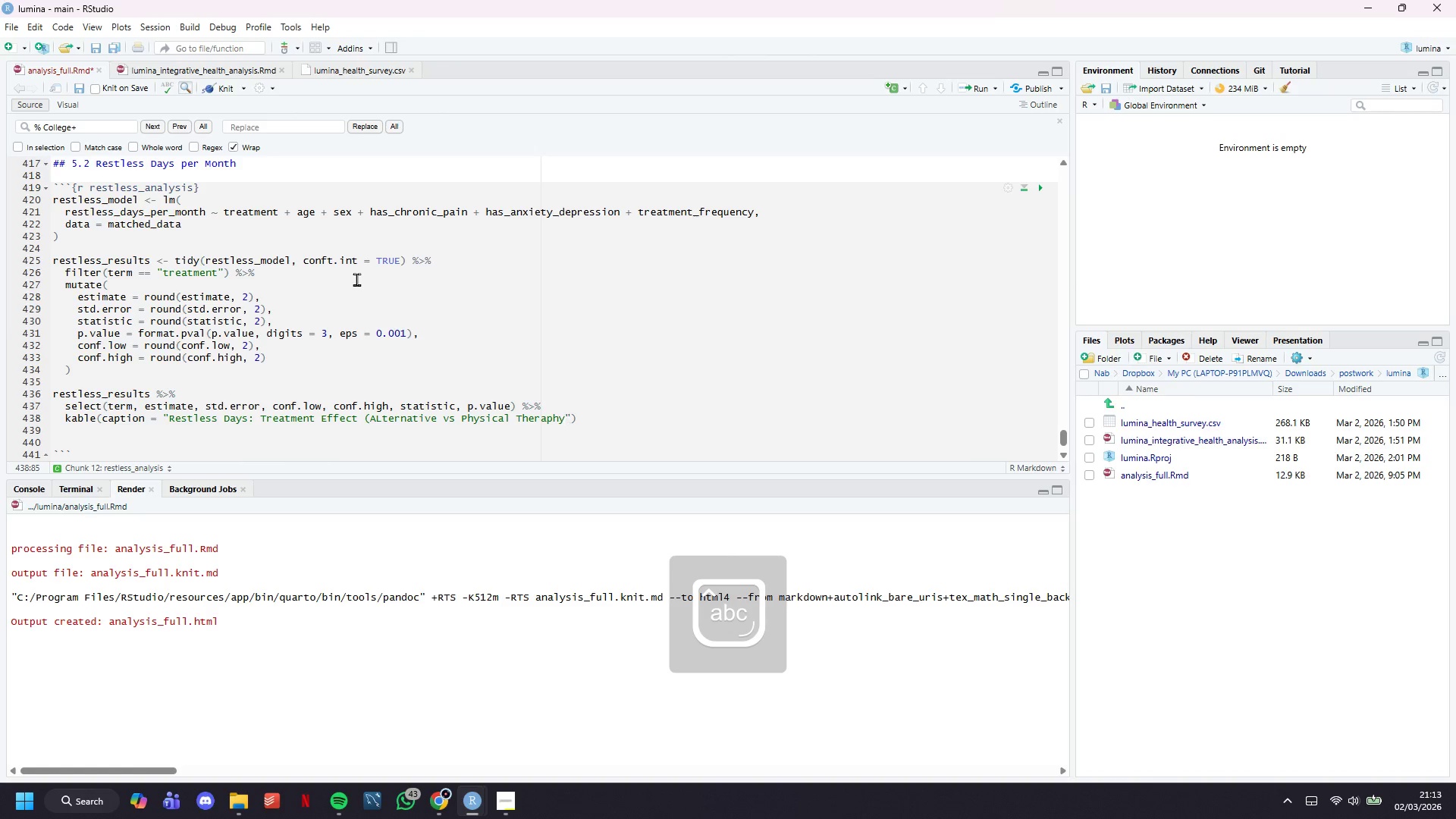 
key(ArrowRight)
 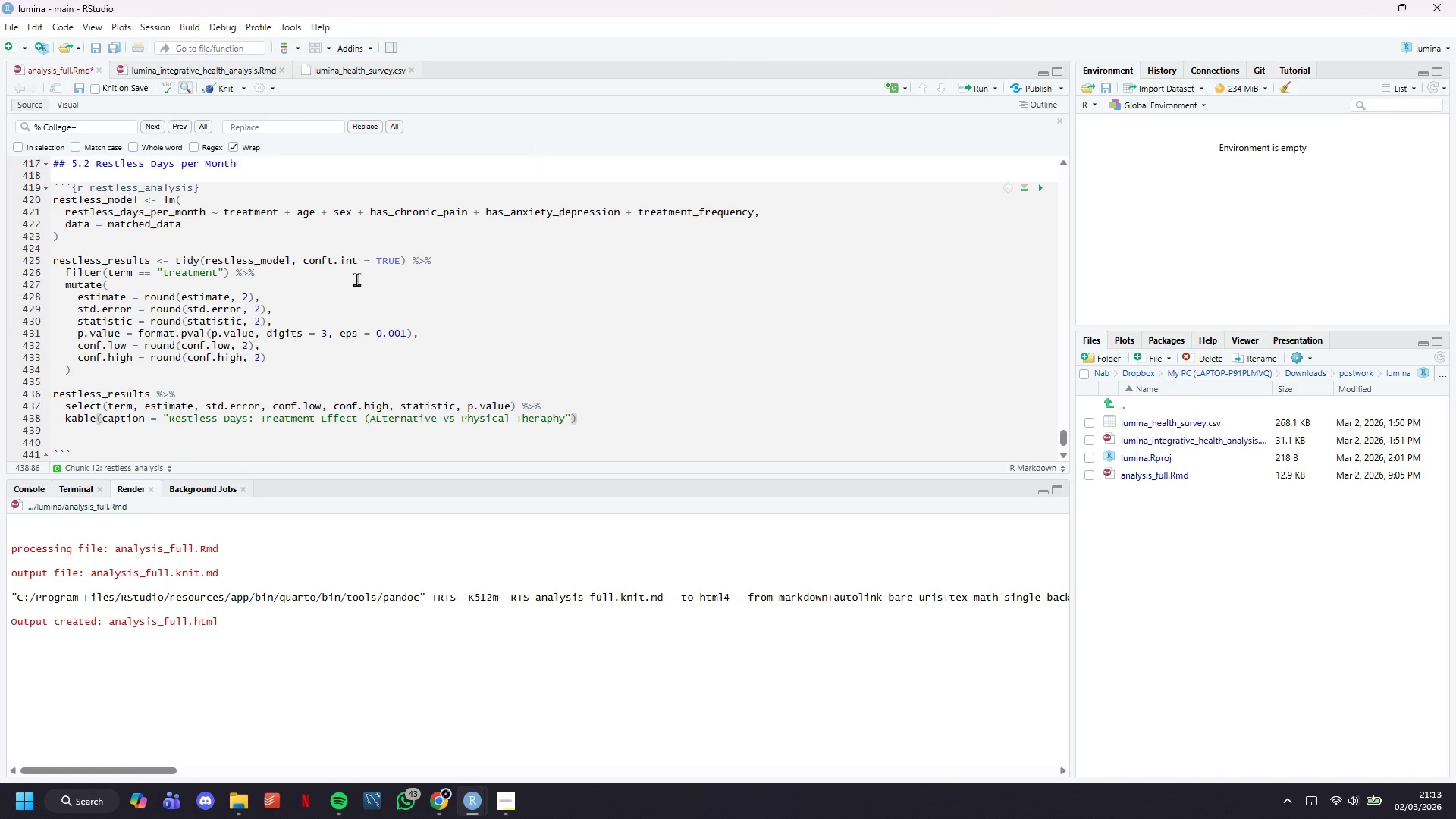 
key(Backspace)
 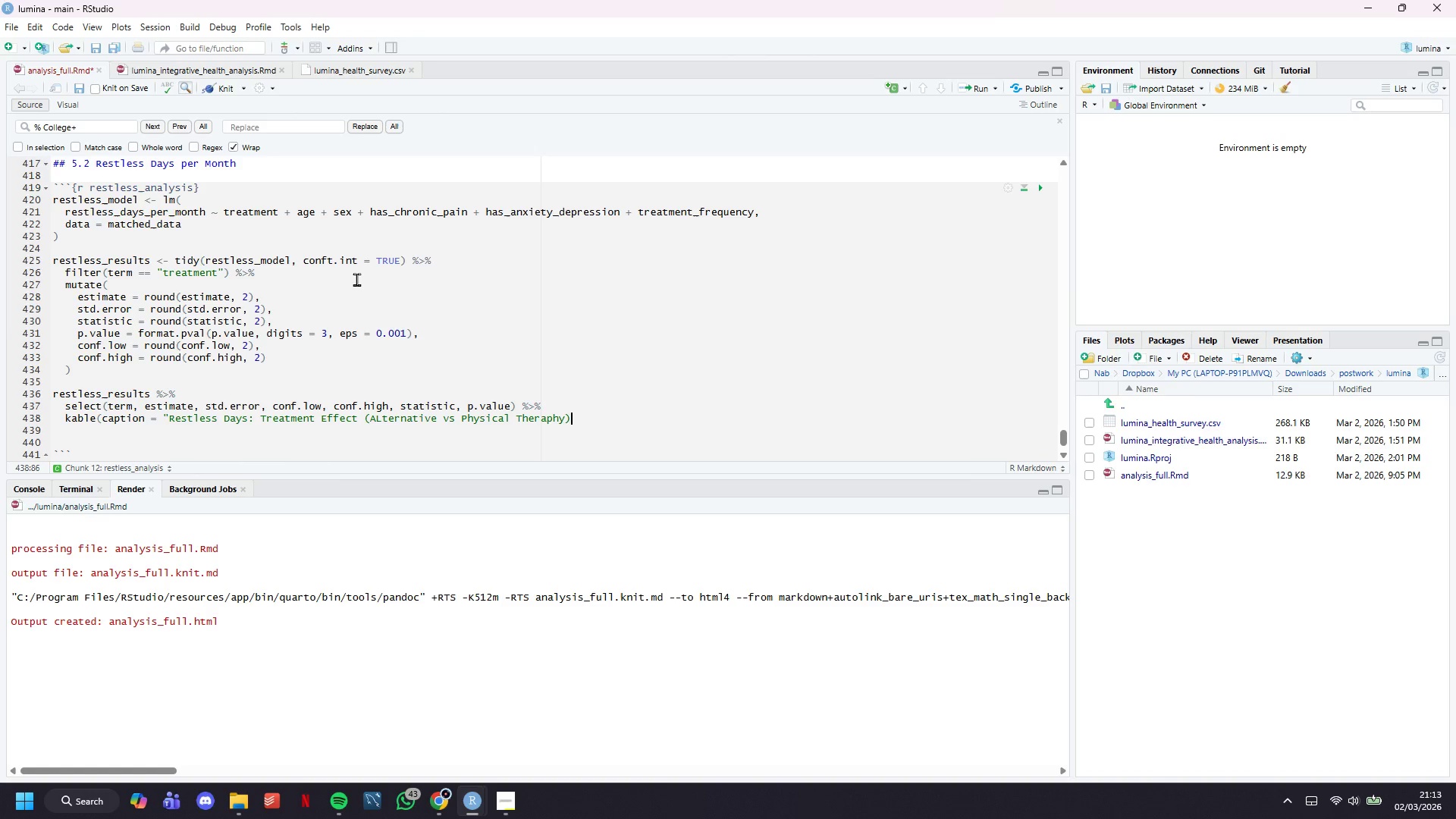 
key(ArrowRight)
 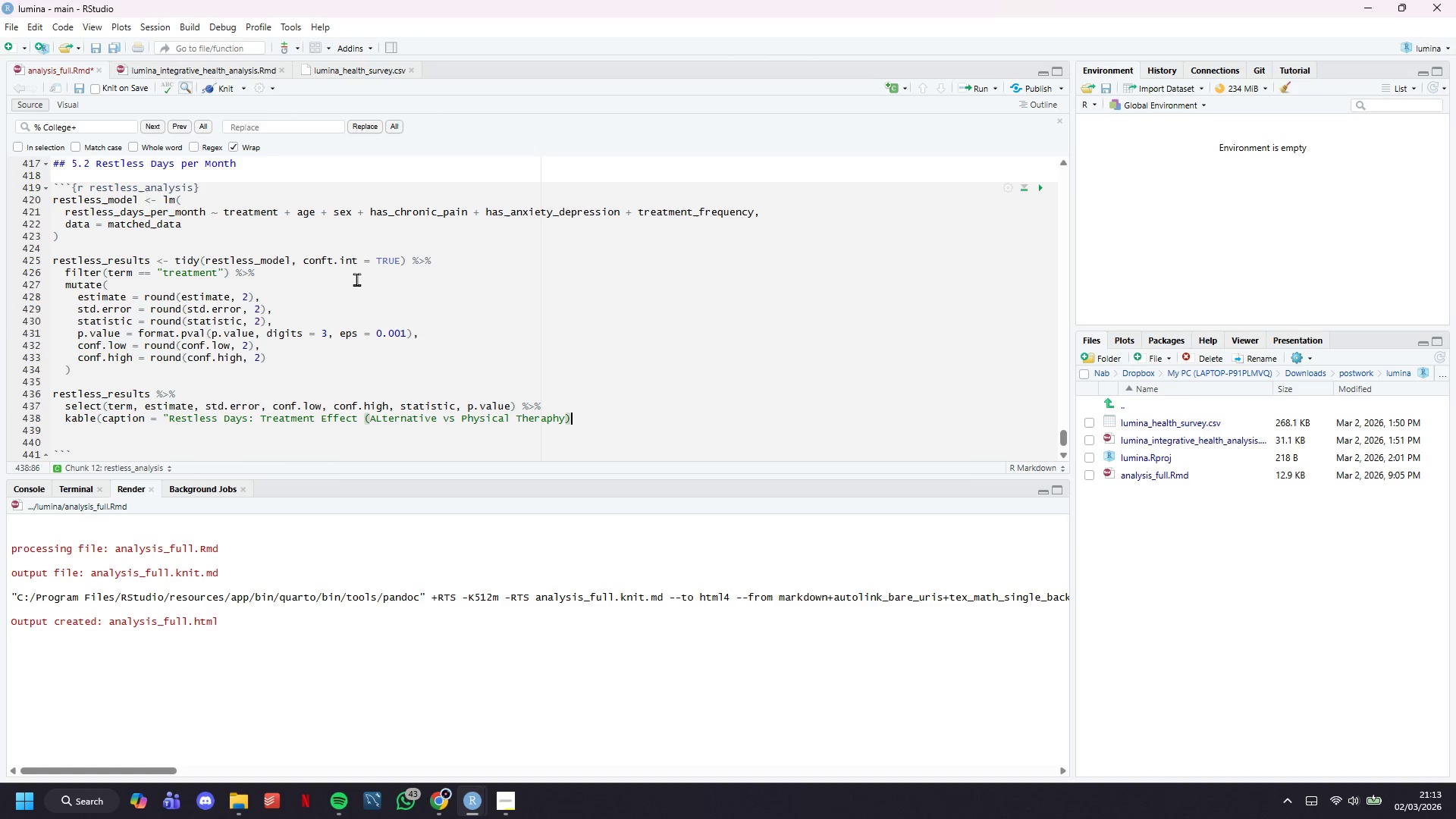 
key(Shift+Quote)
 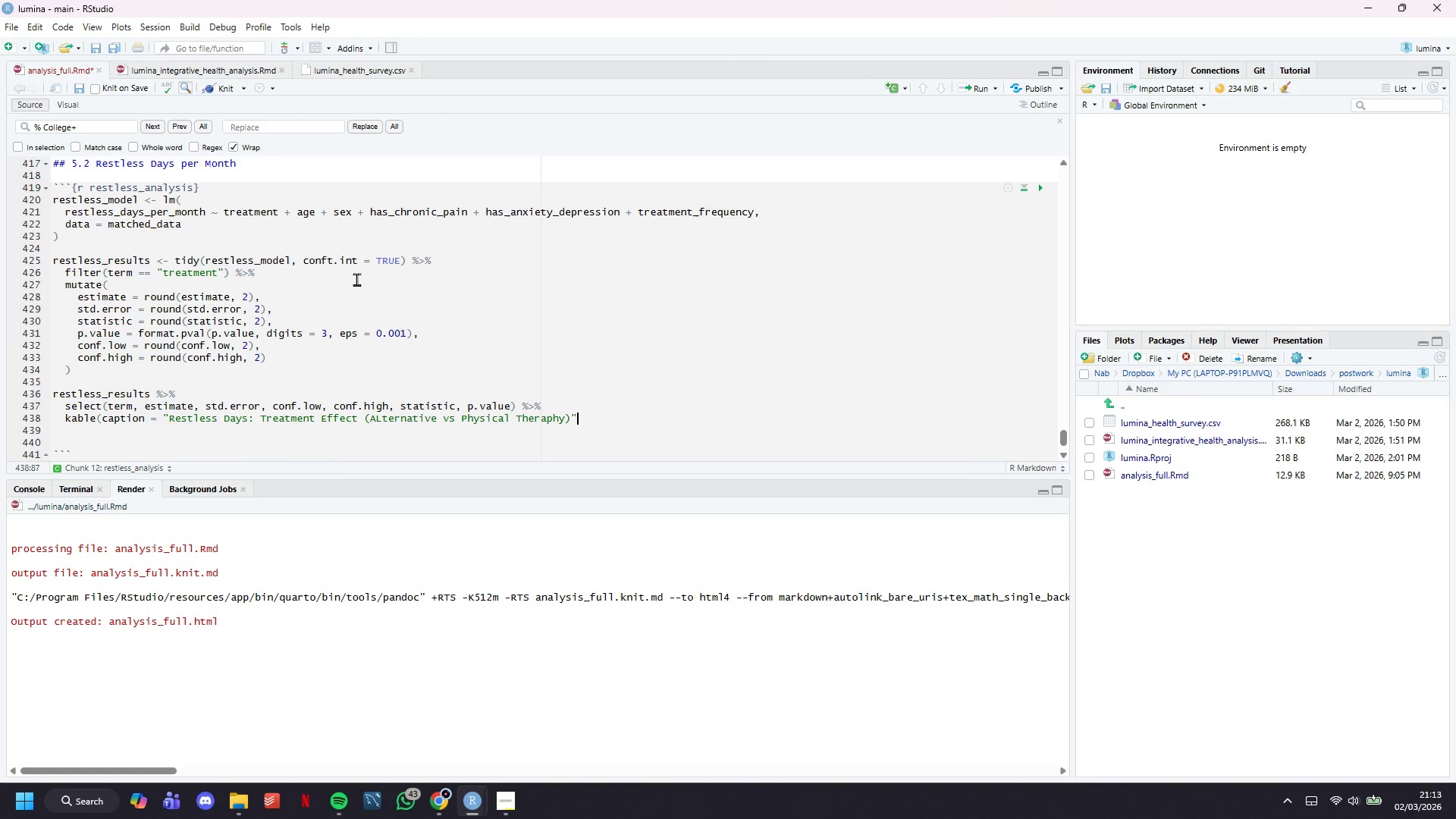 
hold_key(key=ArrowLeft, duration=1.0)
 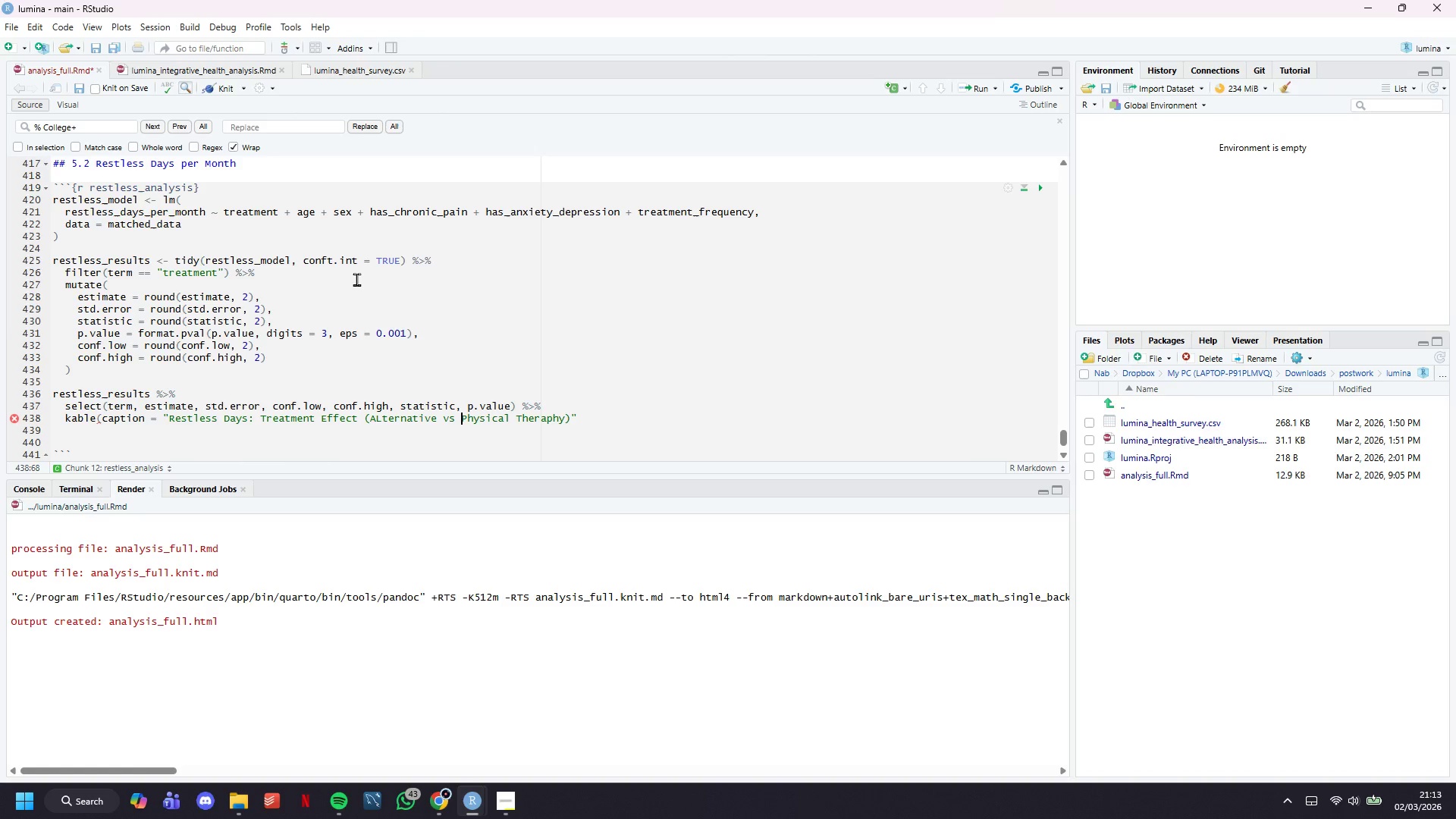 
hold_key(key=ArrowLeft, duration=0.73)
 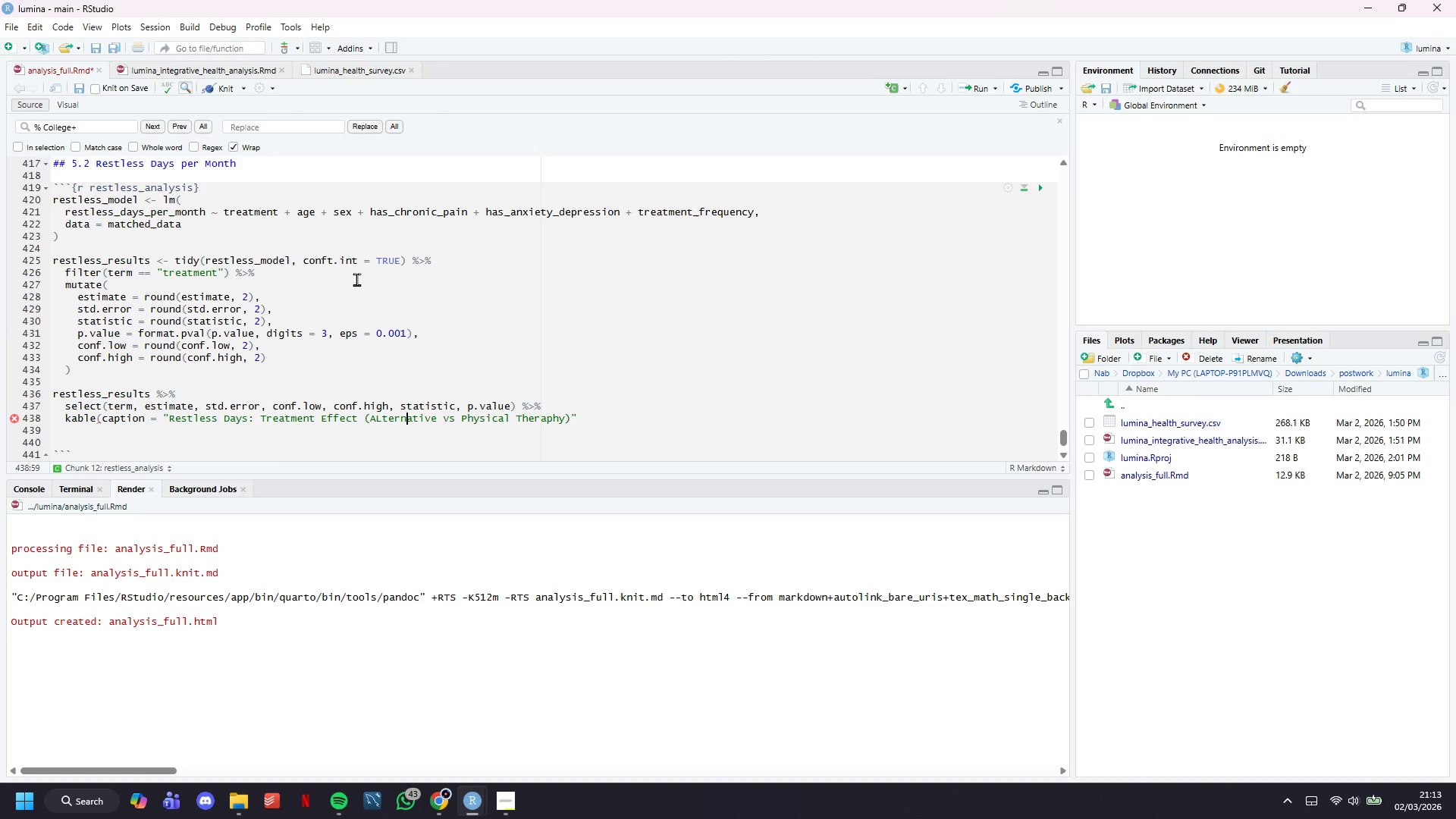 
key(ArrowLeft)
 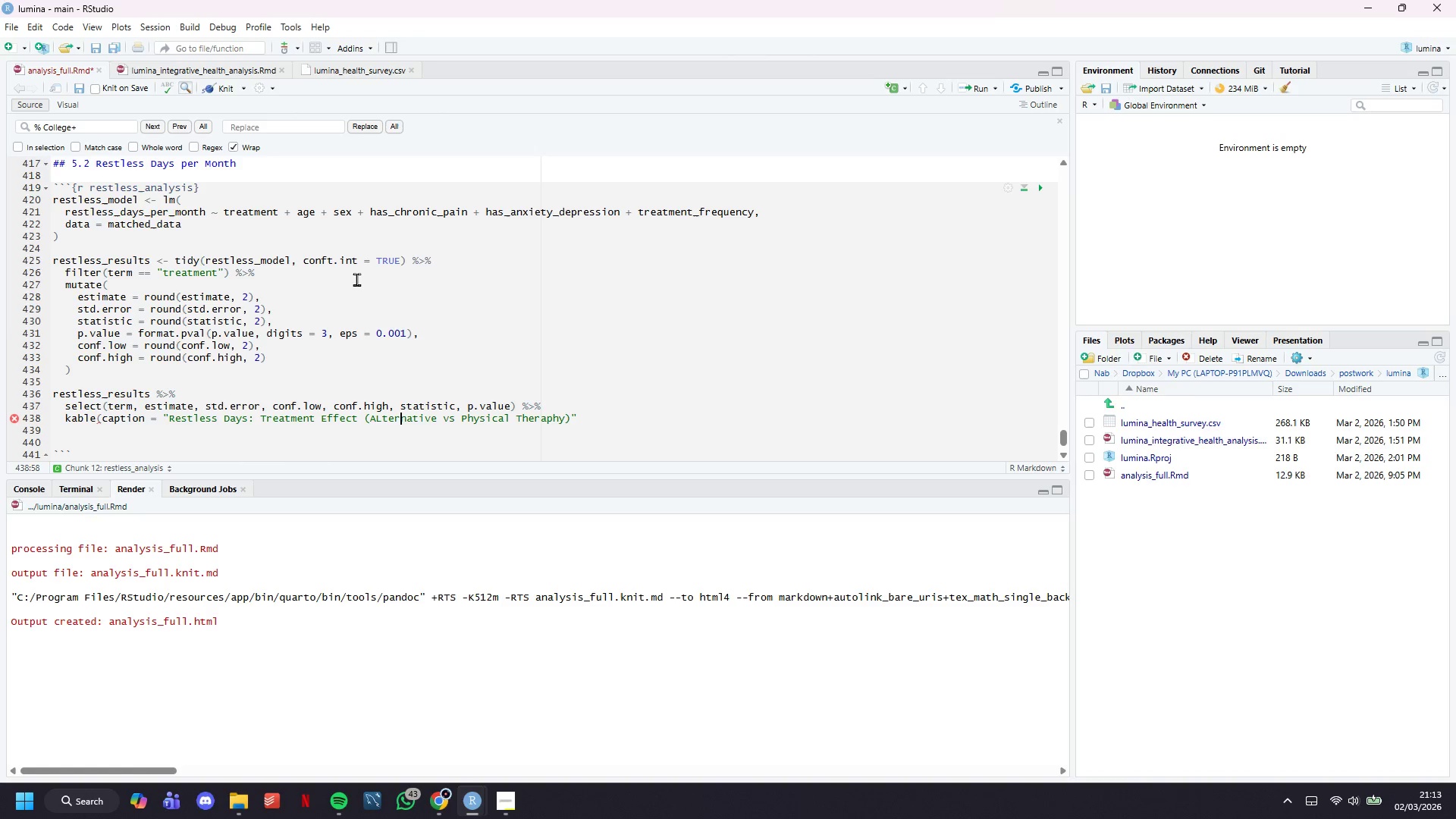 
key(ArrowLeft)
 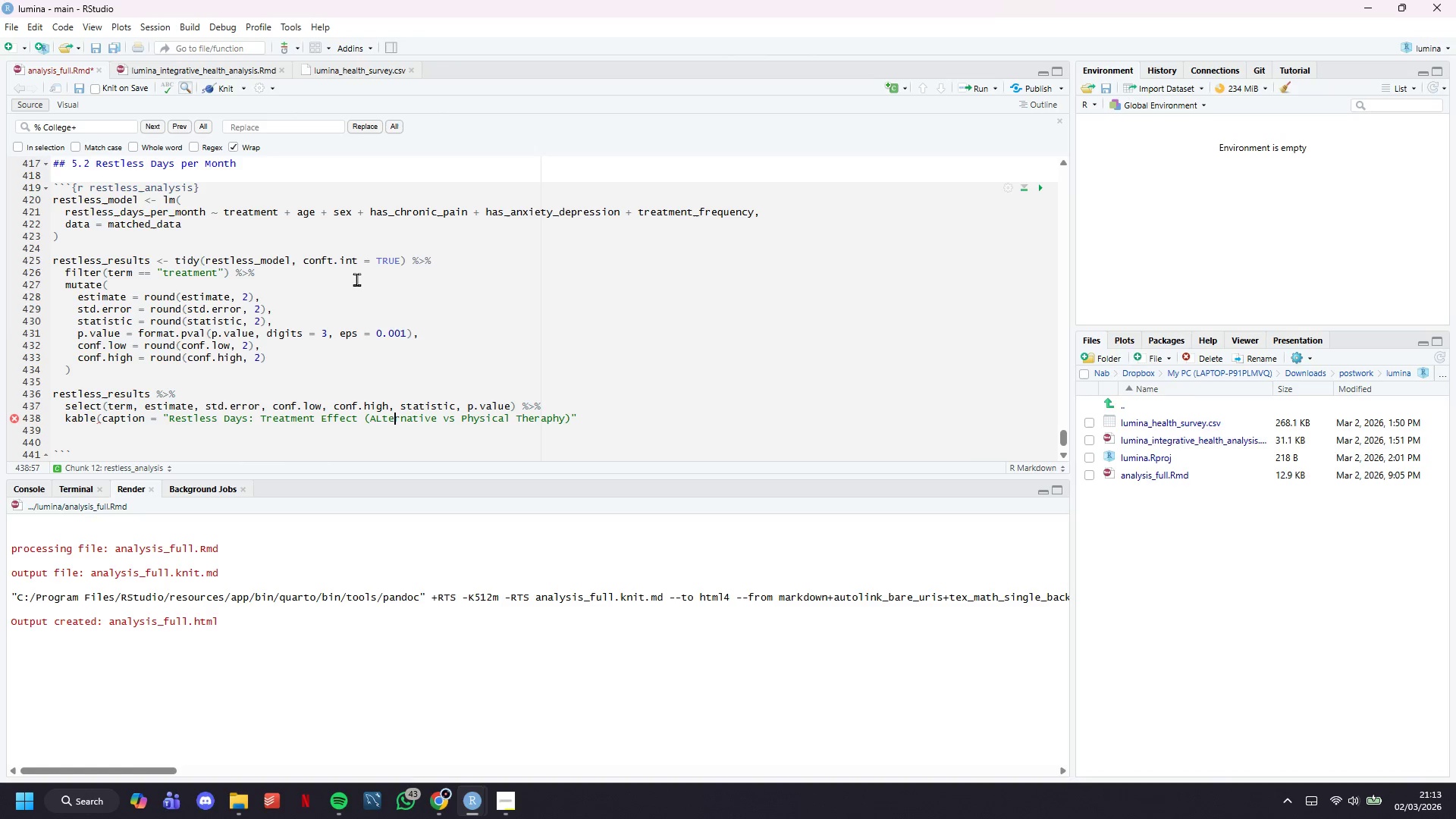 
key(ArrowLeft)
 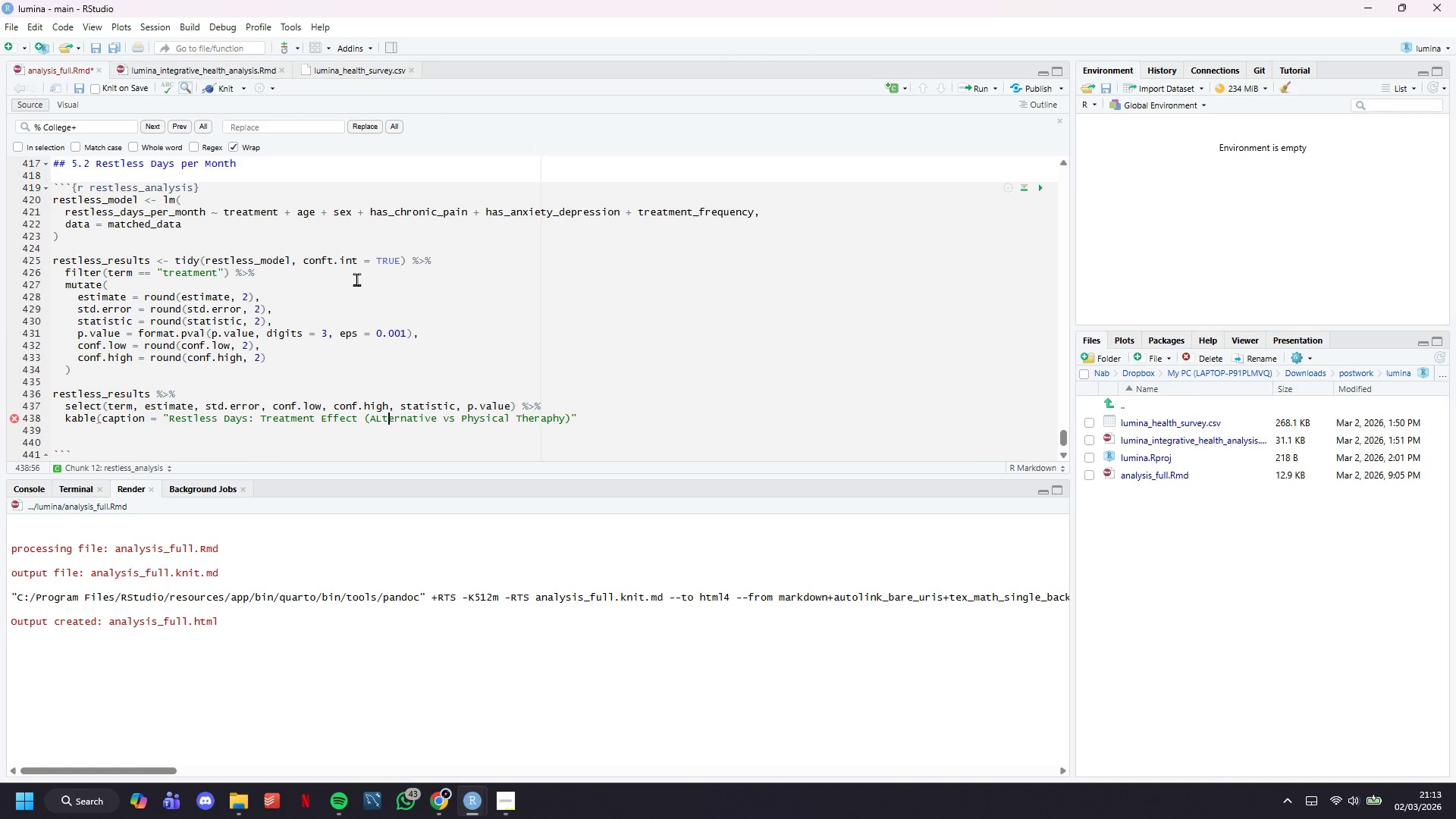 
key(ArrowLeft)
 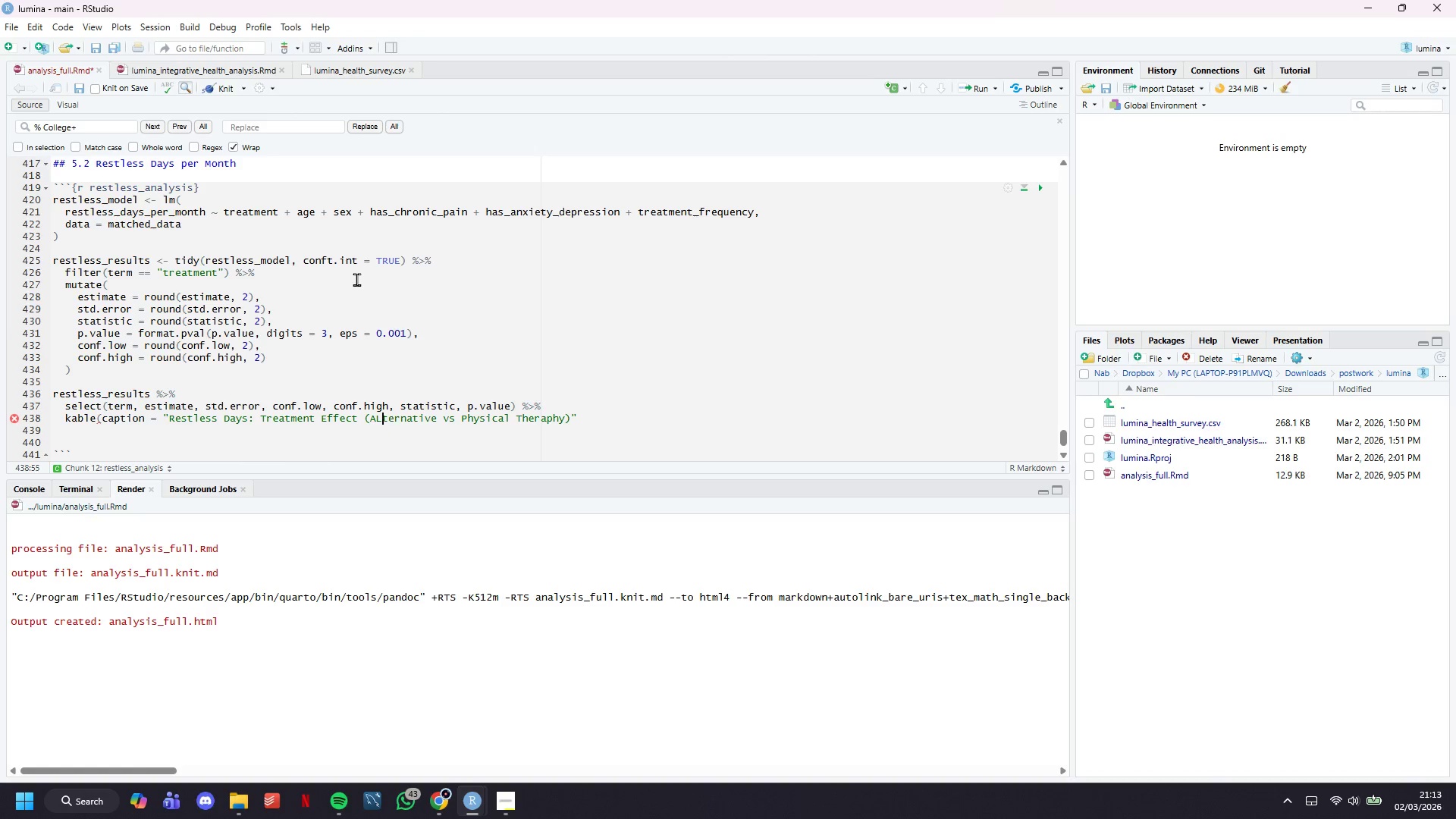 
key(ArrowLeft)
 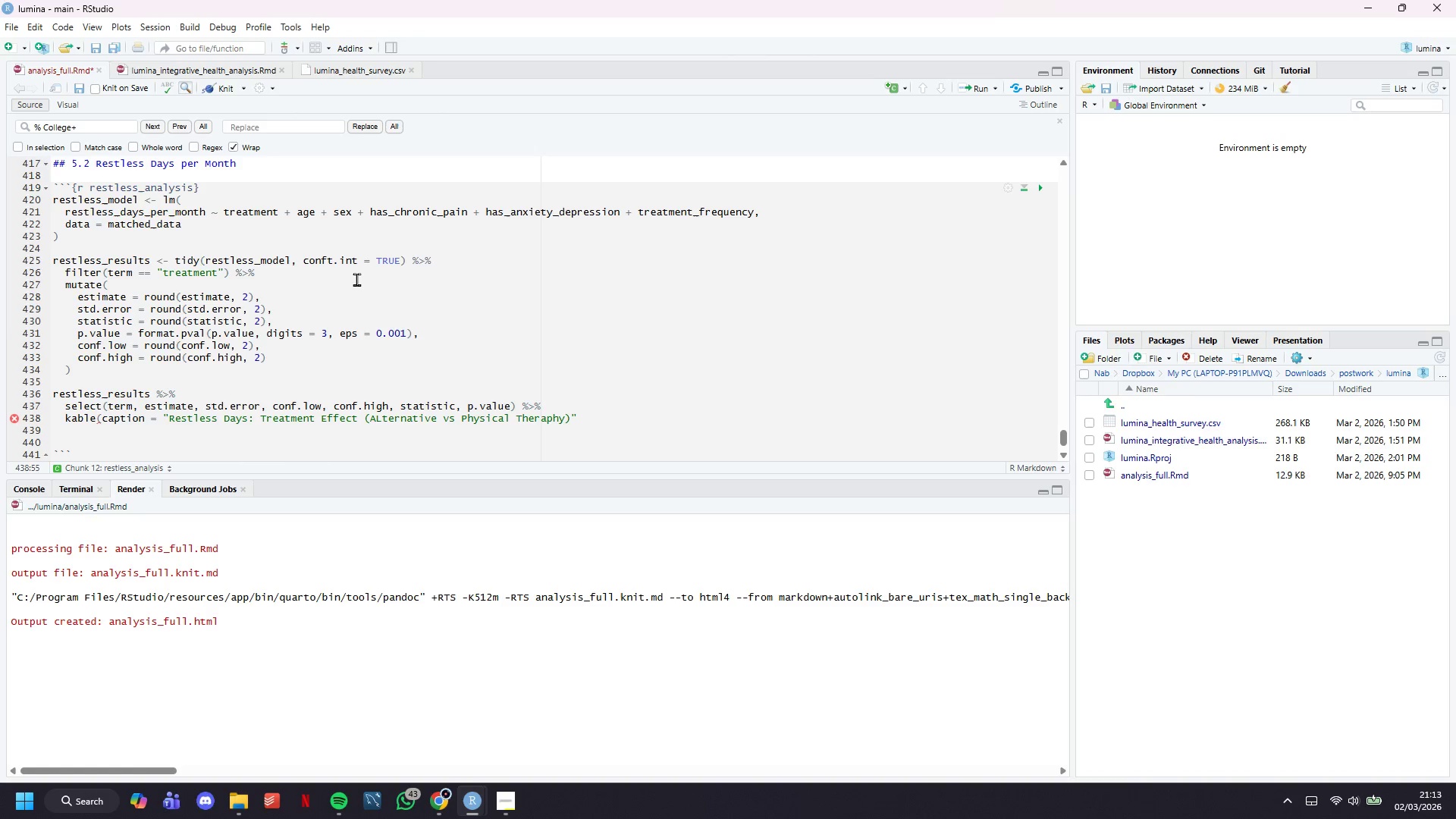 
key(ArrowLeft)
 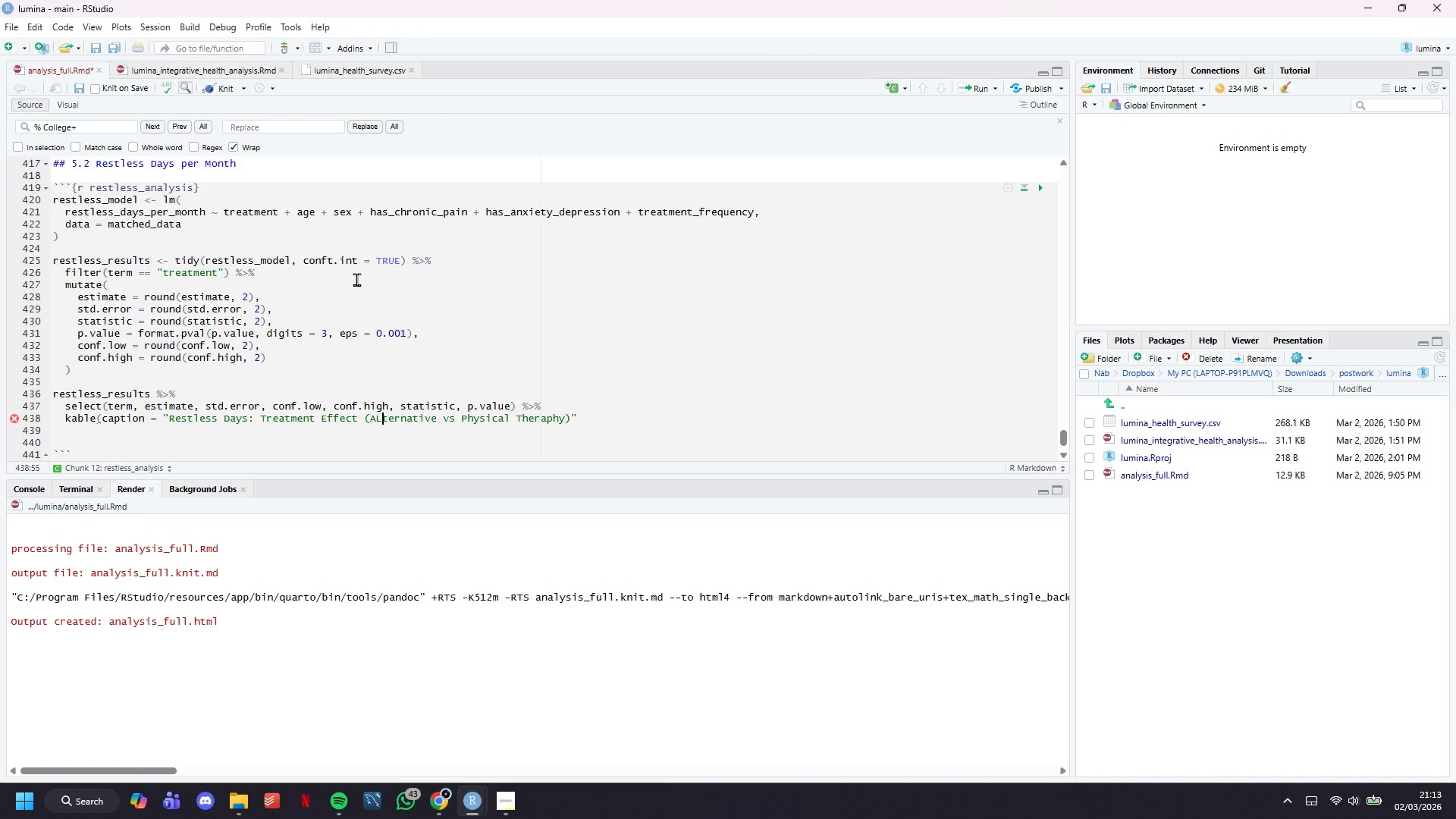 
key(ArrowRight)
 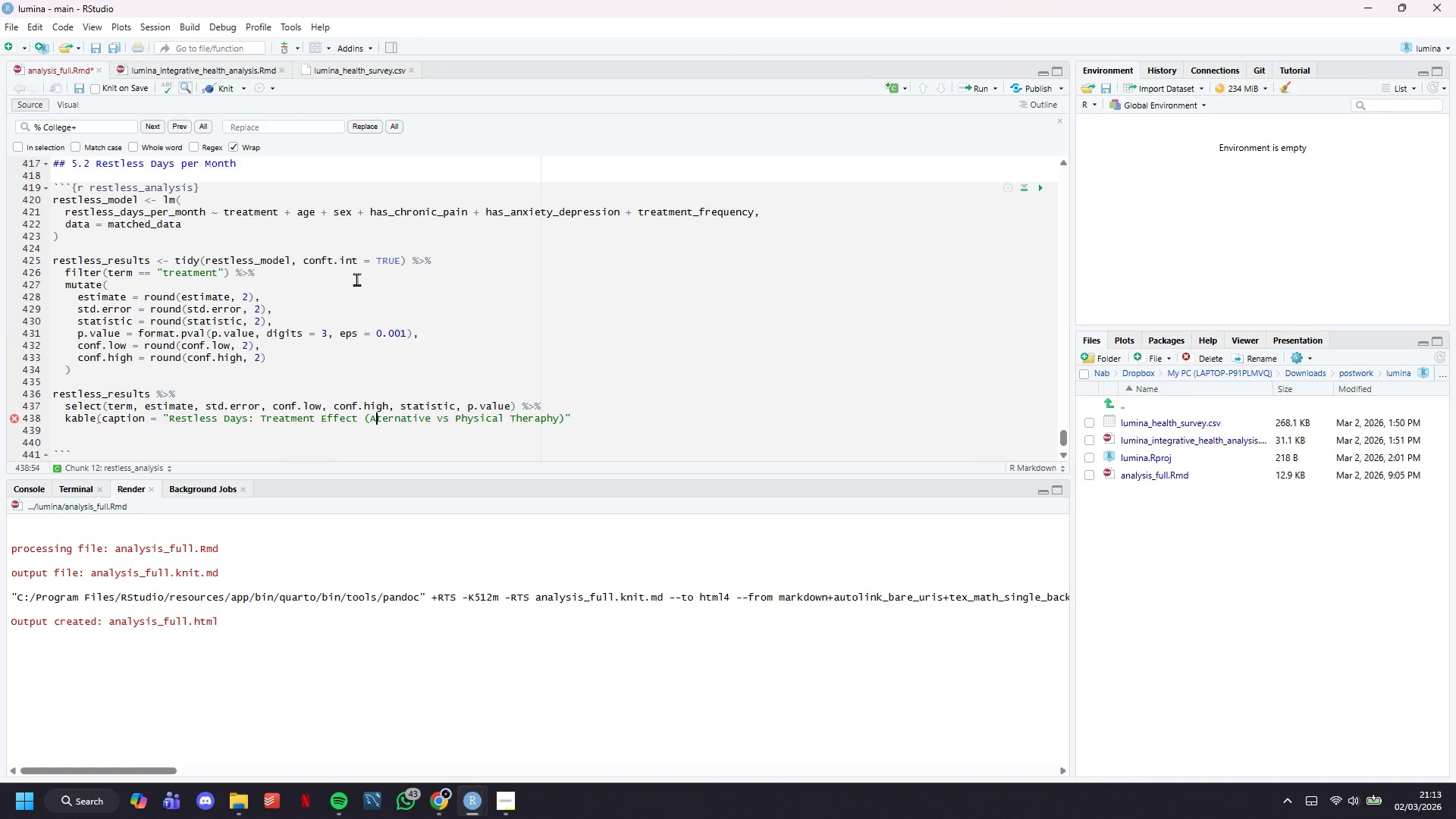 
key(Backspace)
 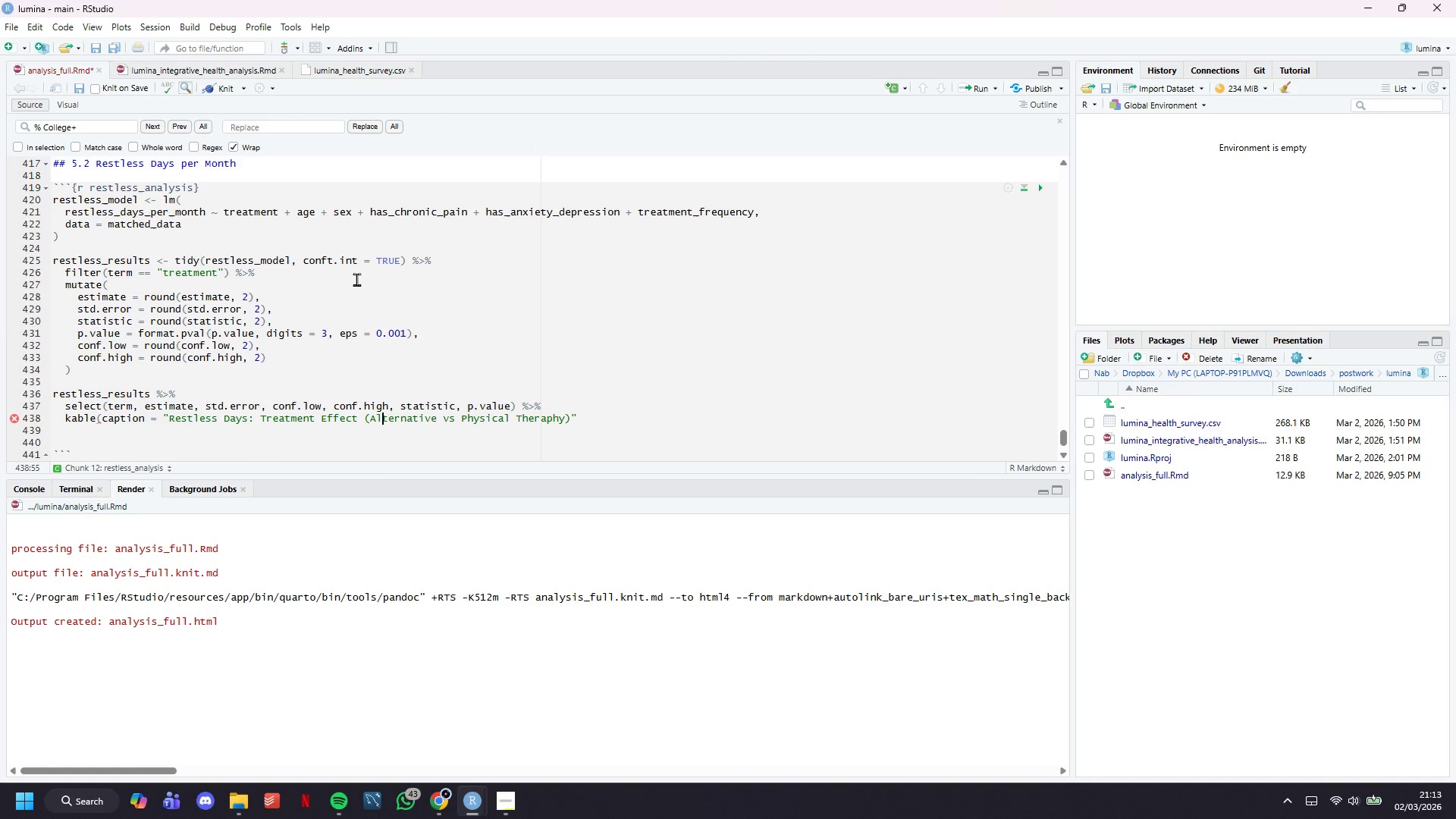 
key(L)
 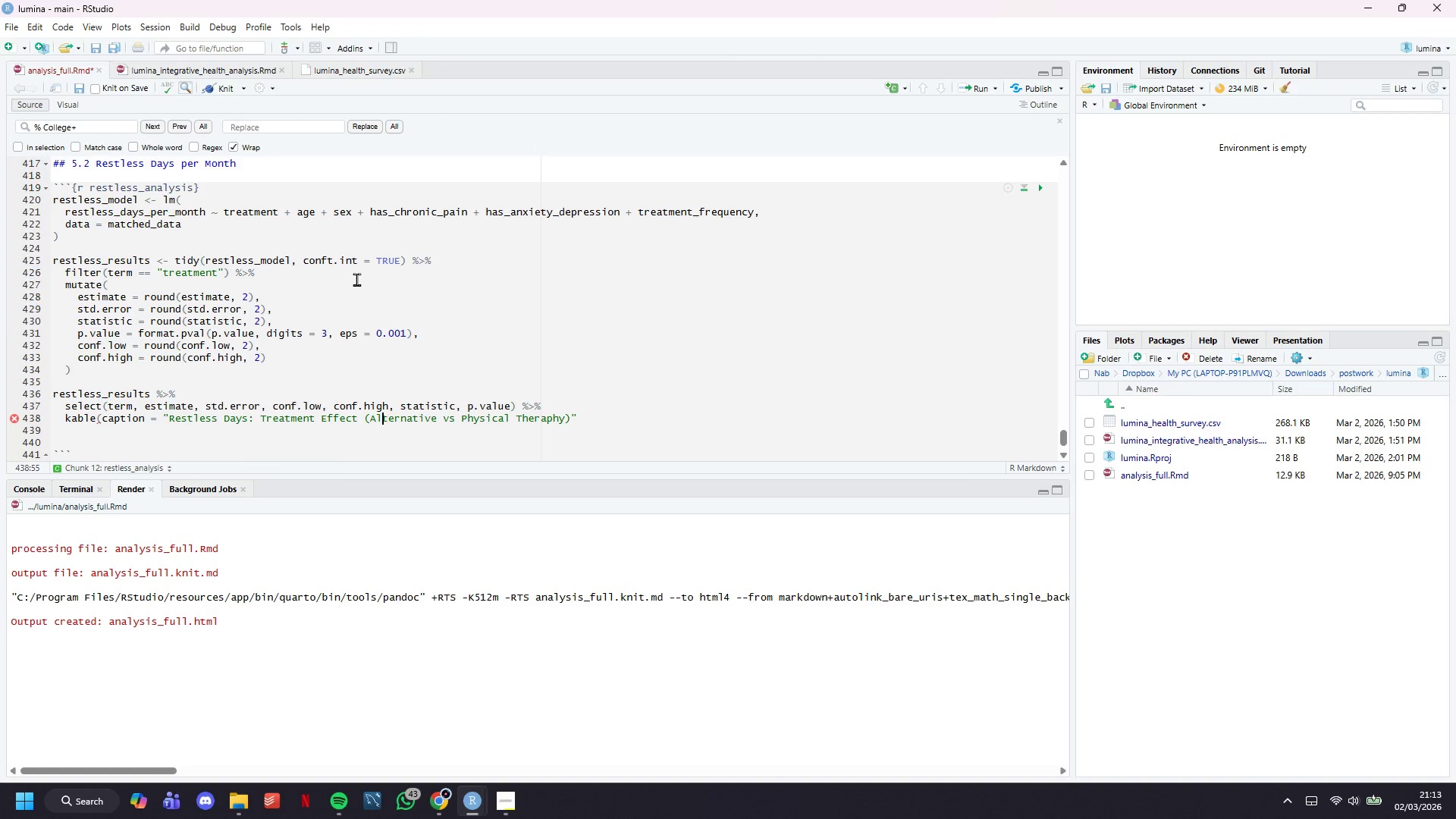 
wait(5.91)
 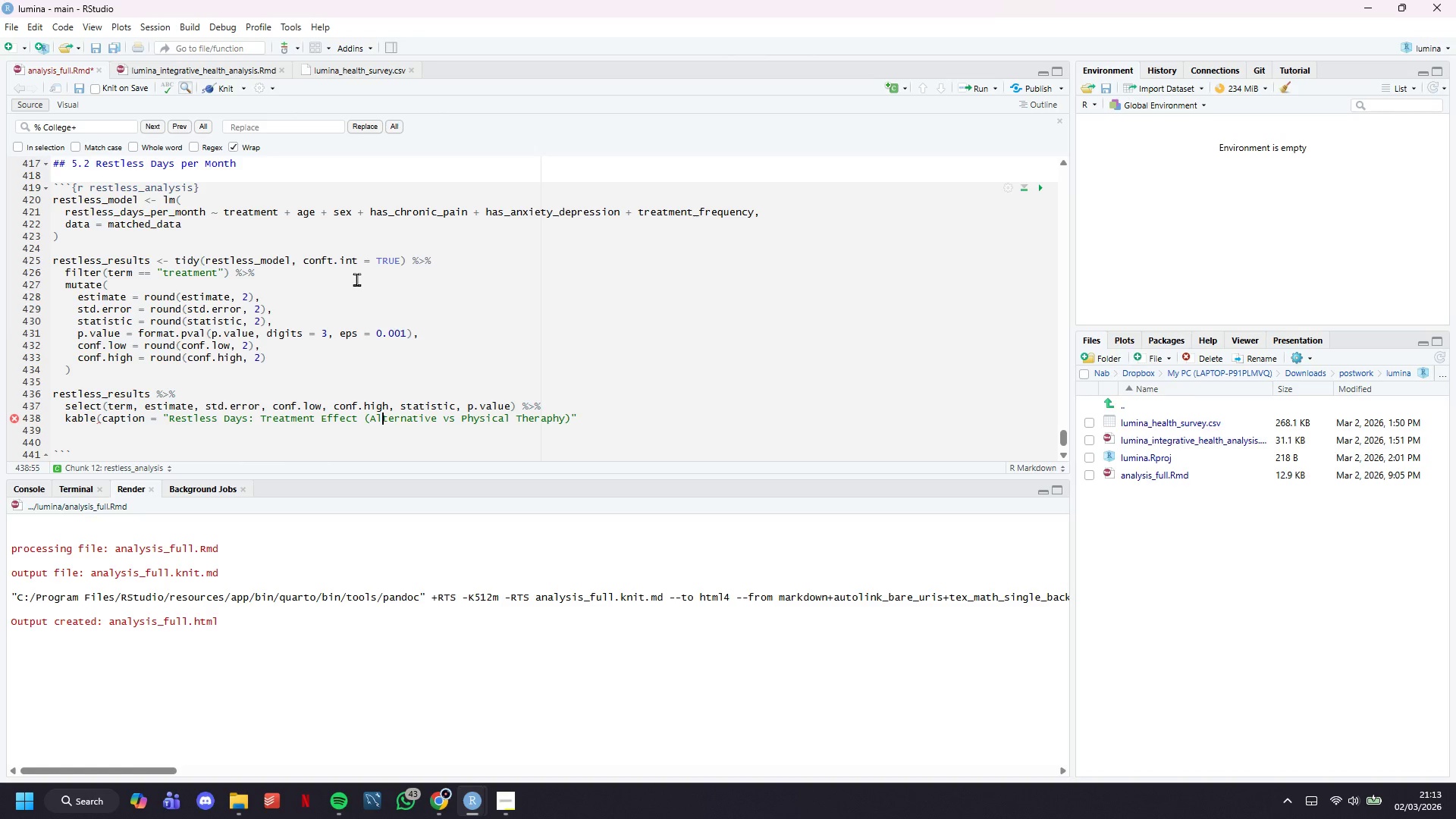 
hold_key(key=ArrowRight, duration=1.11)
 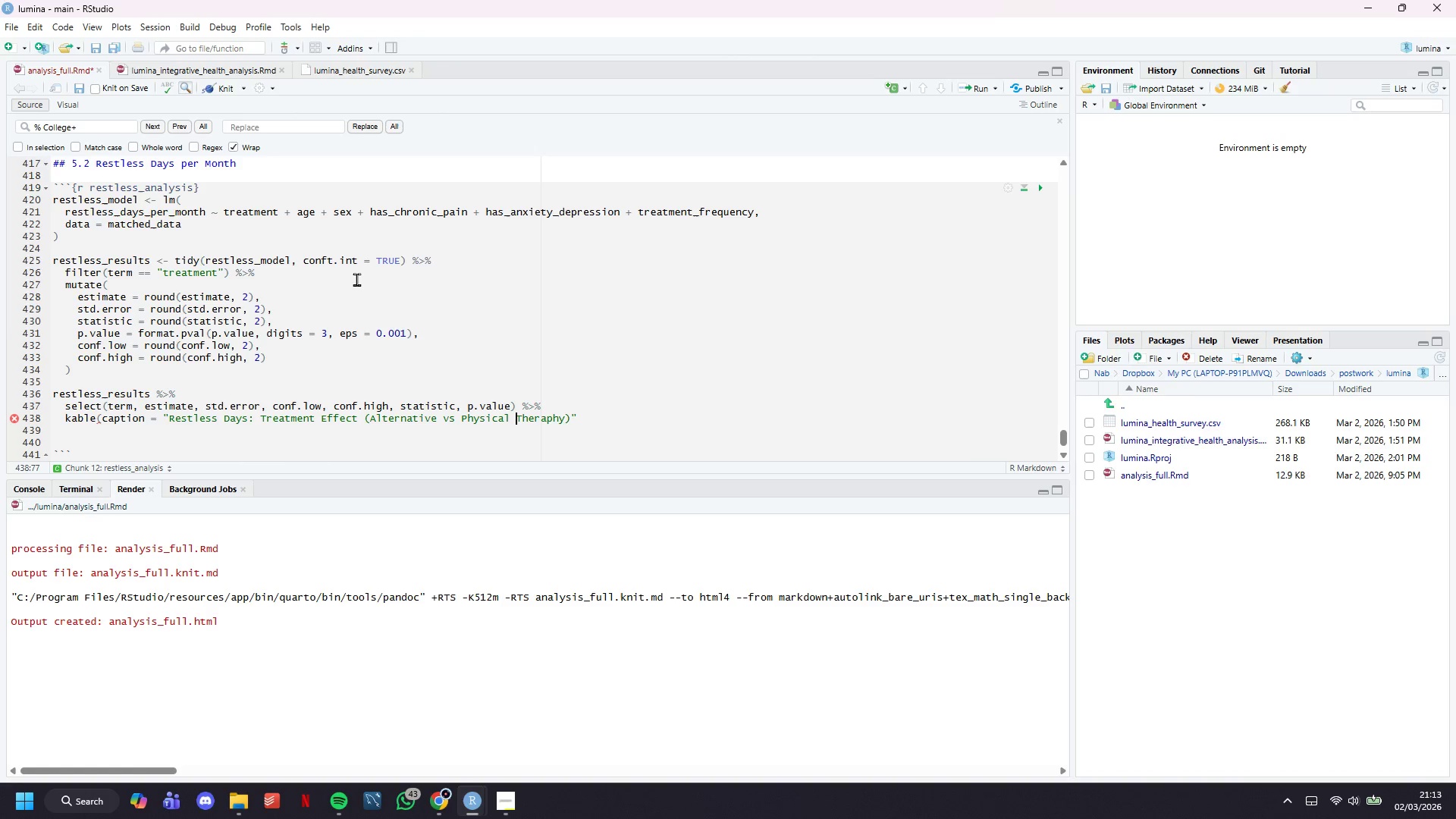 
hold_key(key=ArrowRight, duration=0.69)
 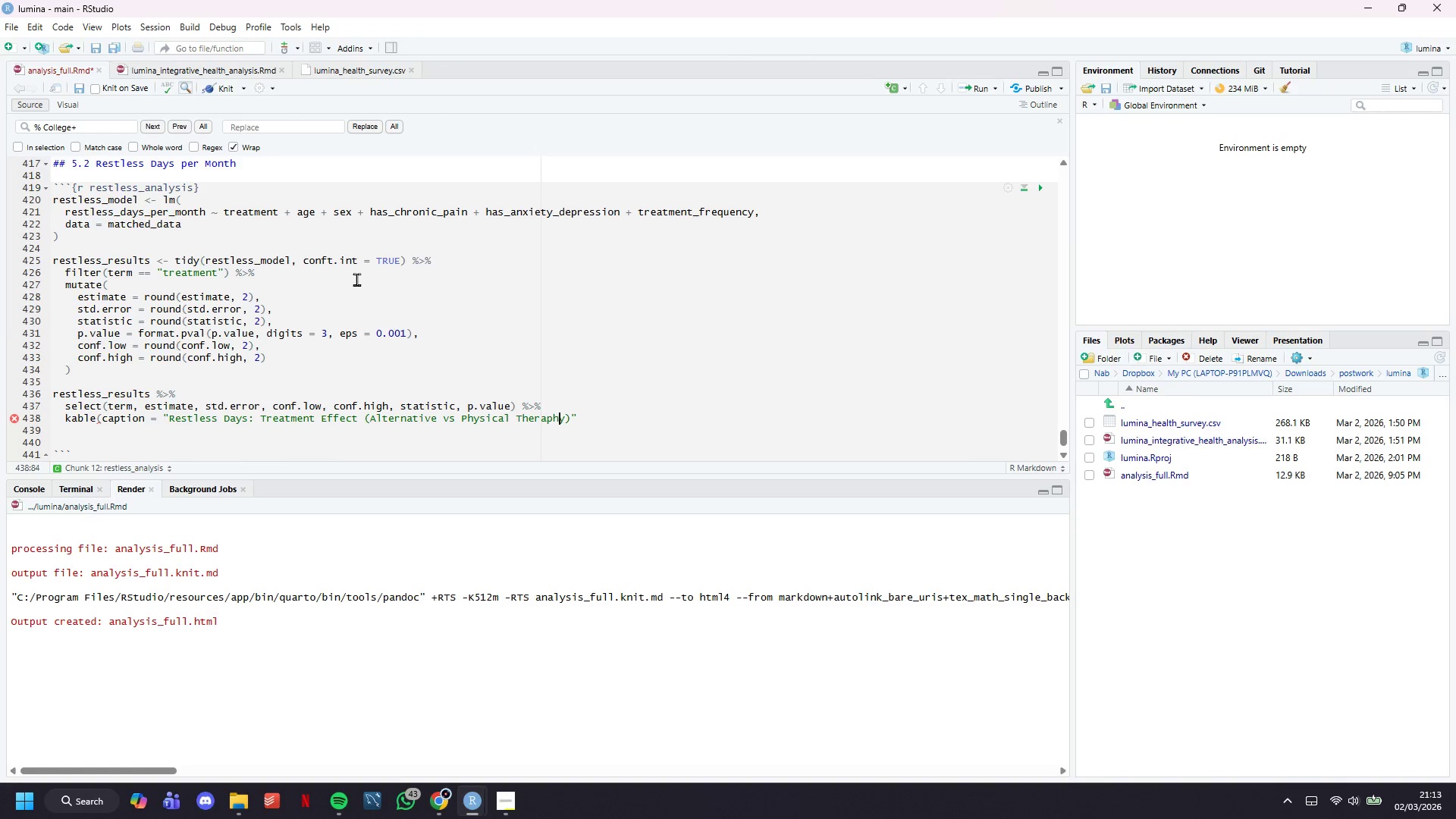 
key(ArrowRight)
 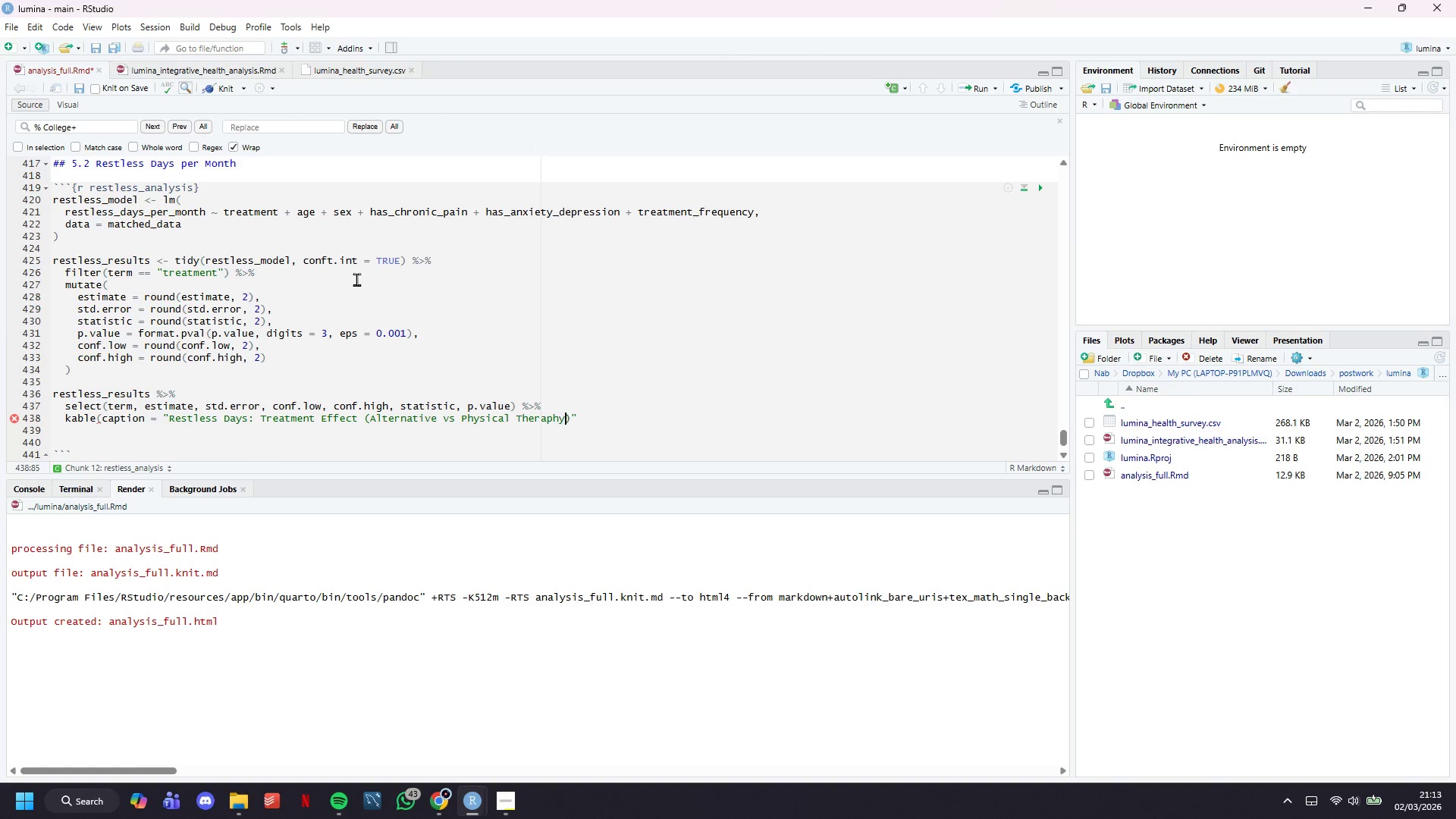 
key(ArrowRight)
 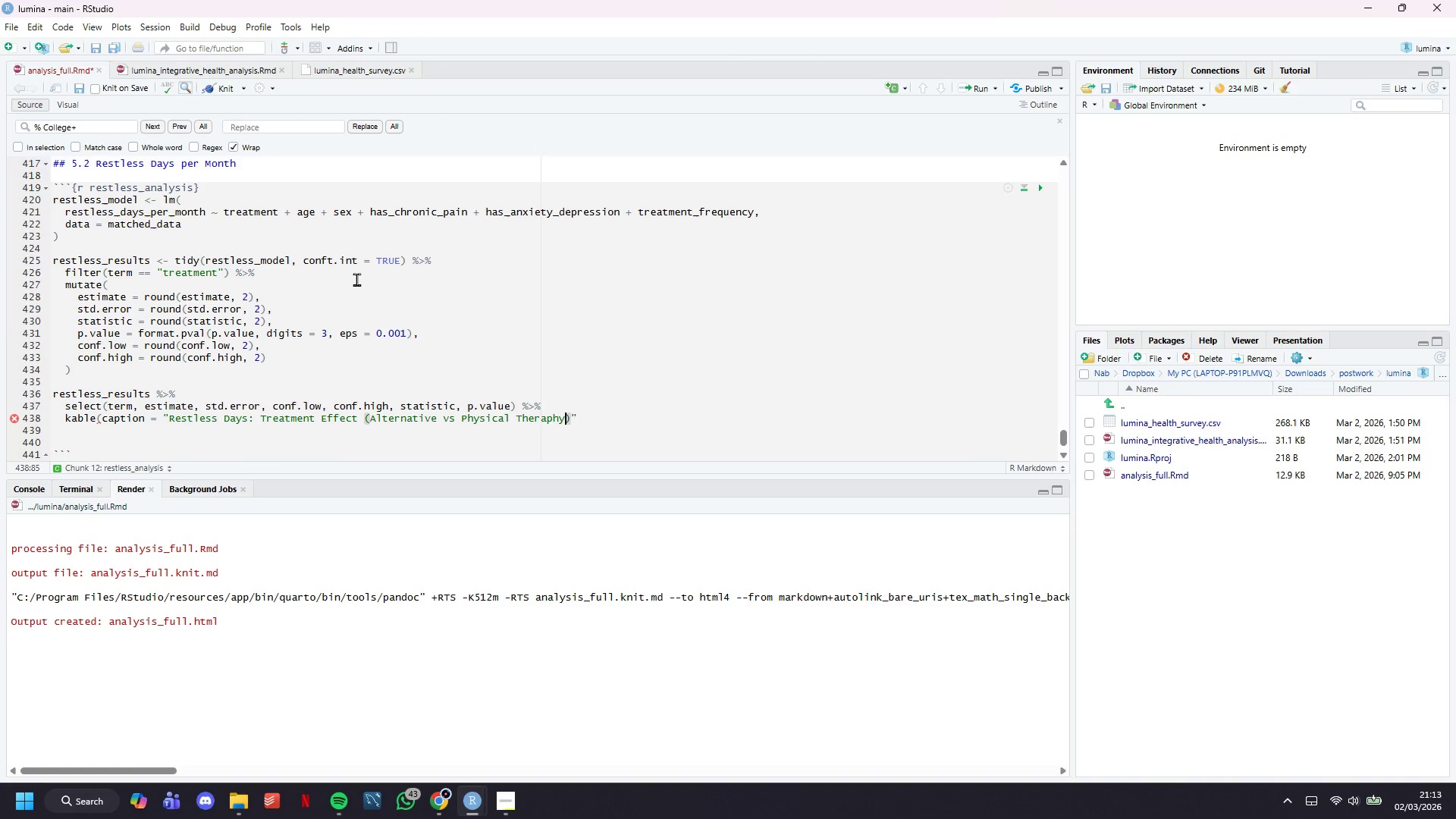 
key(ArrowRight)
 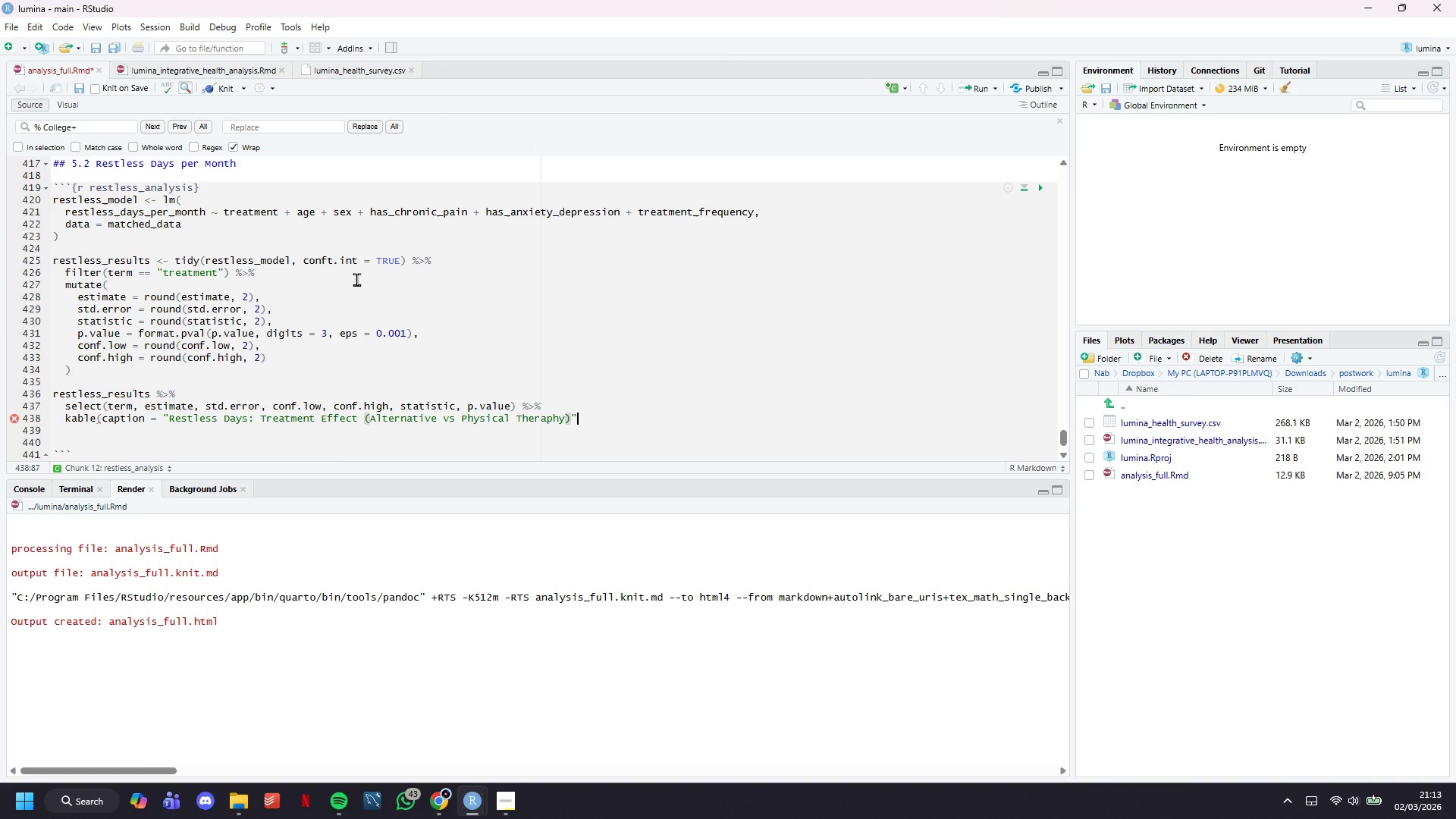 
key(ArrowRight)
 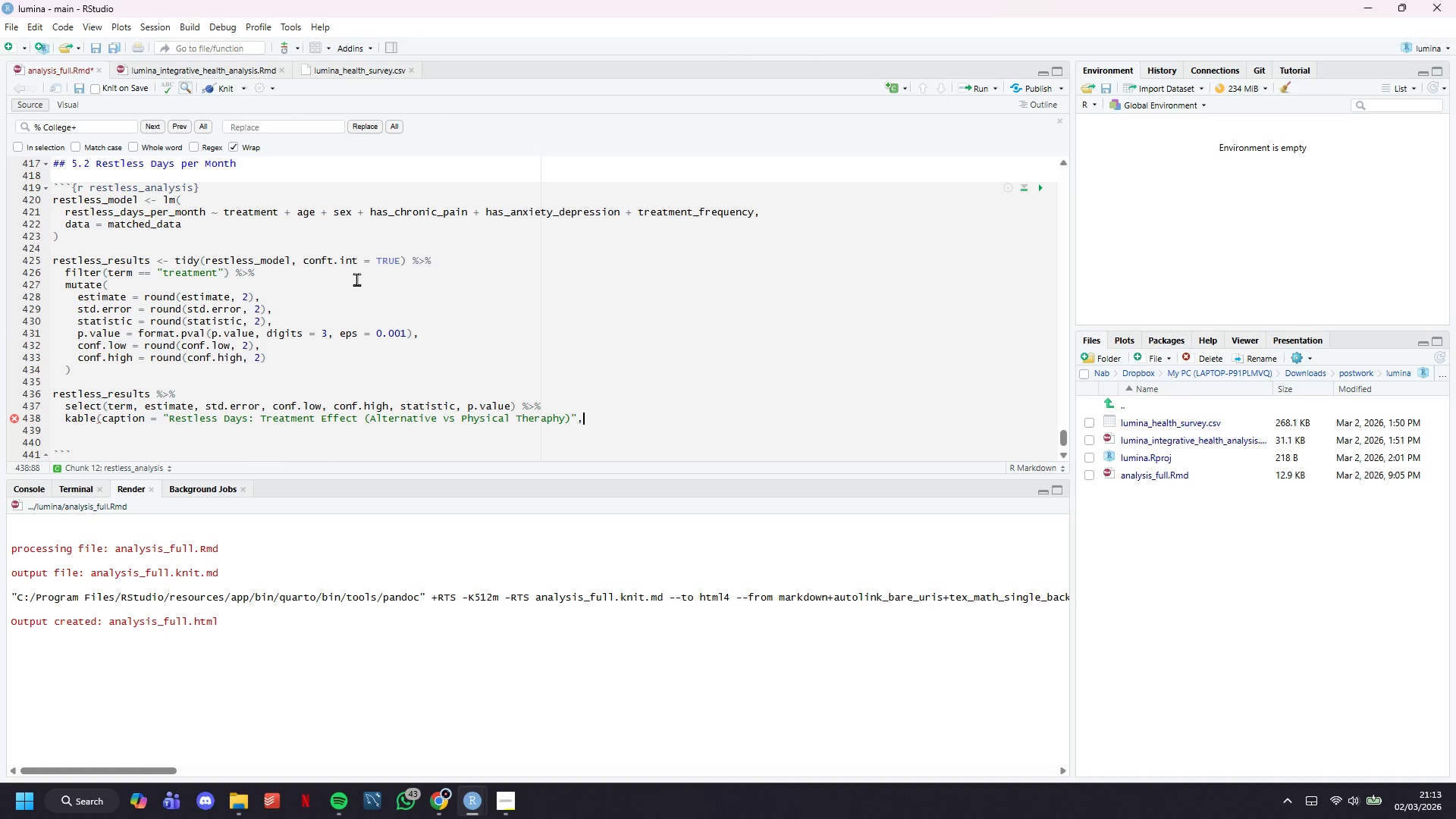 
key(Comma)
 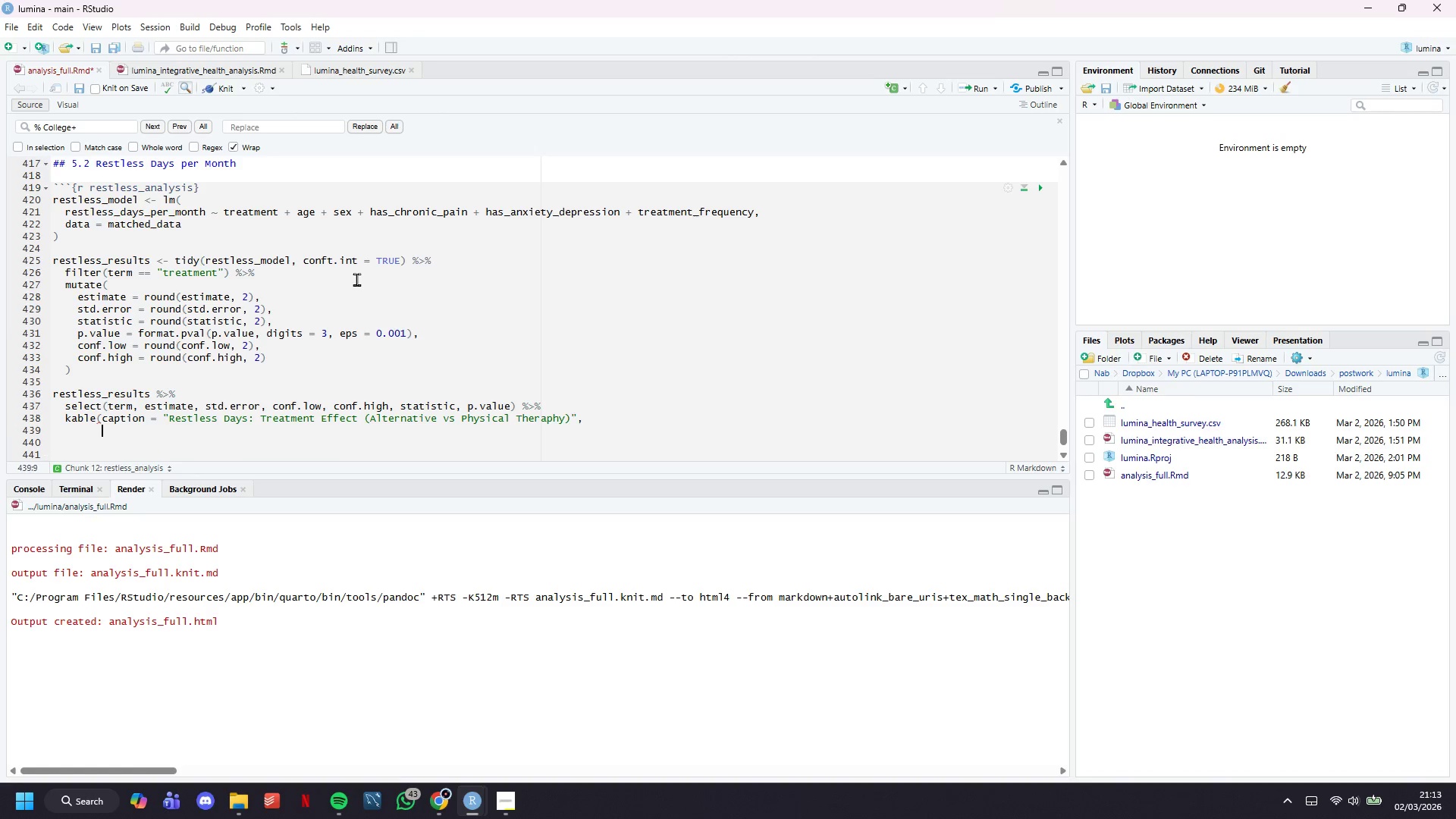 
key(Enter)
 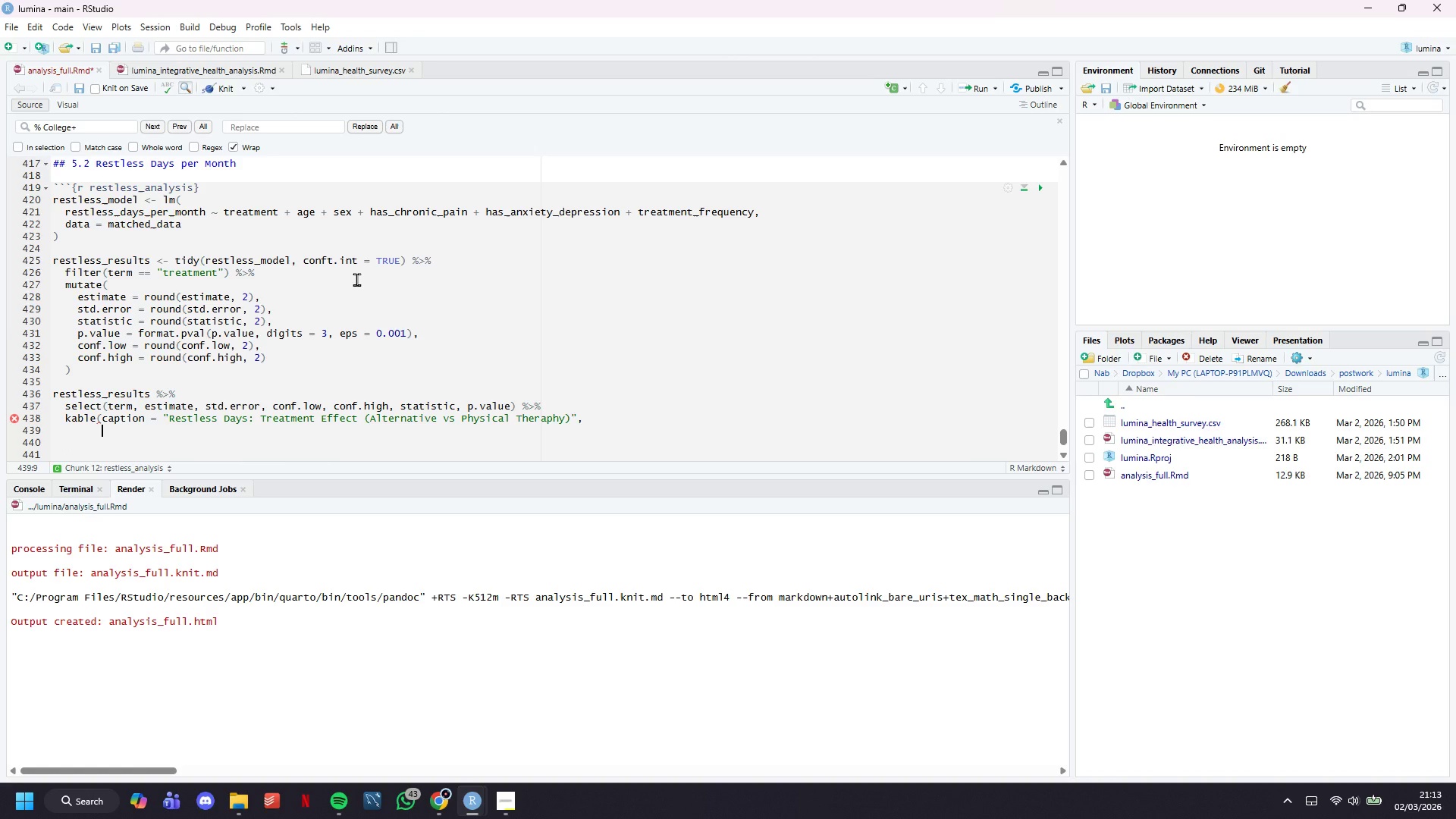 
key(Shift+0)
 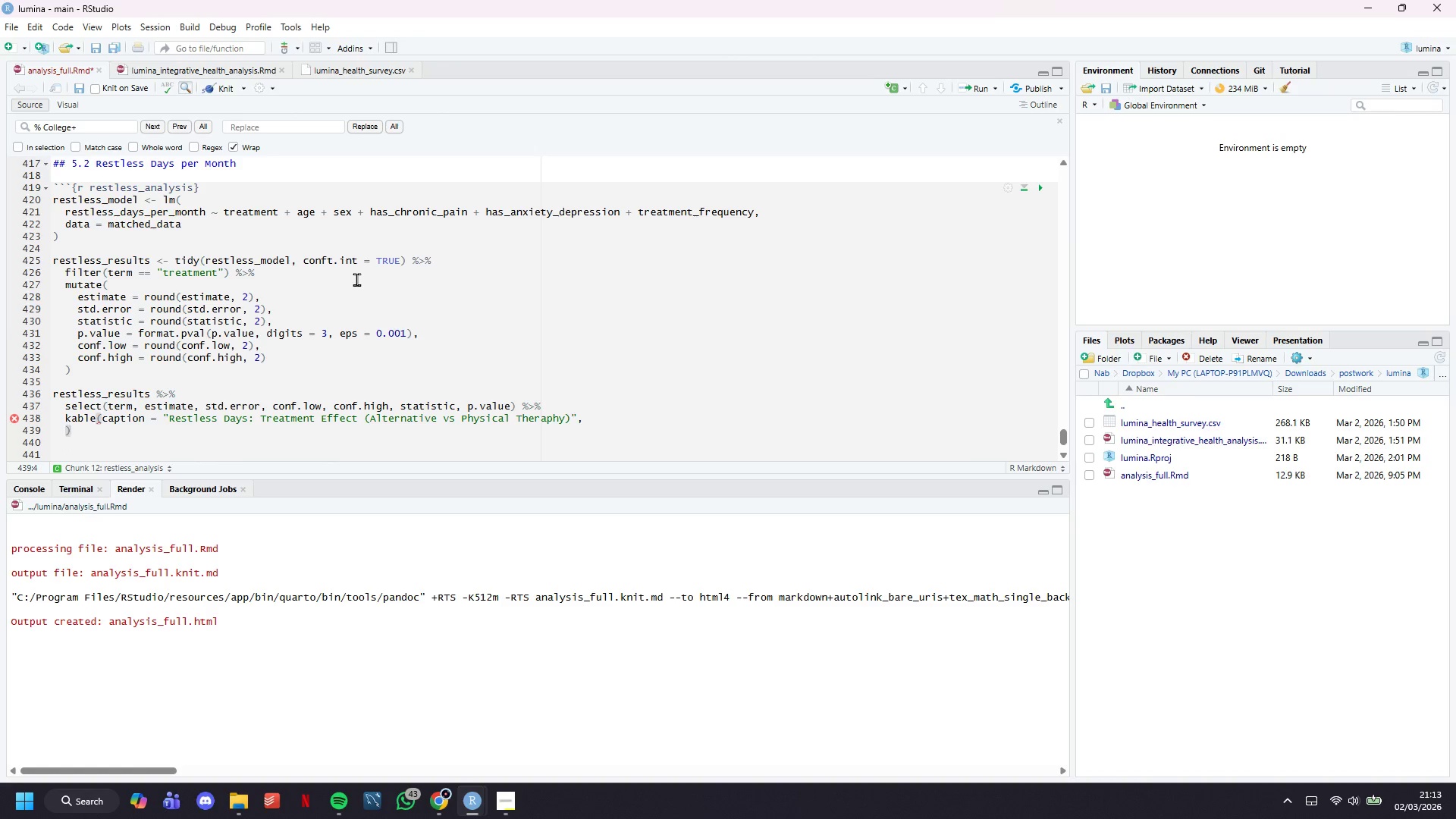 
key(ArrowLeft)
 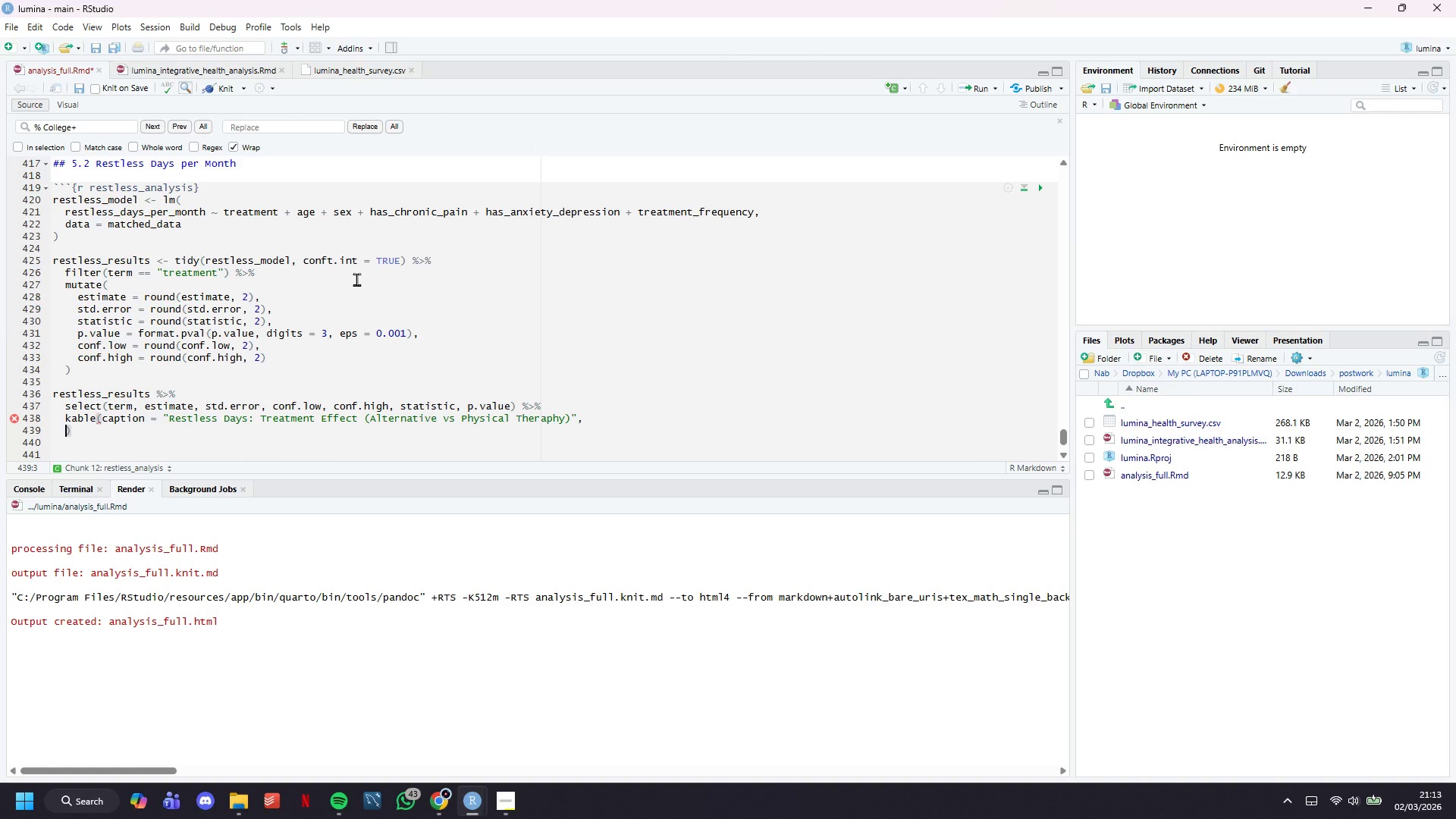 
key(Backspace)
 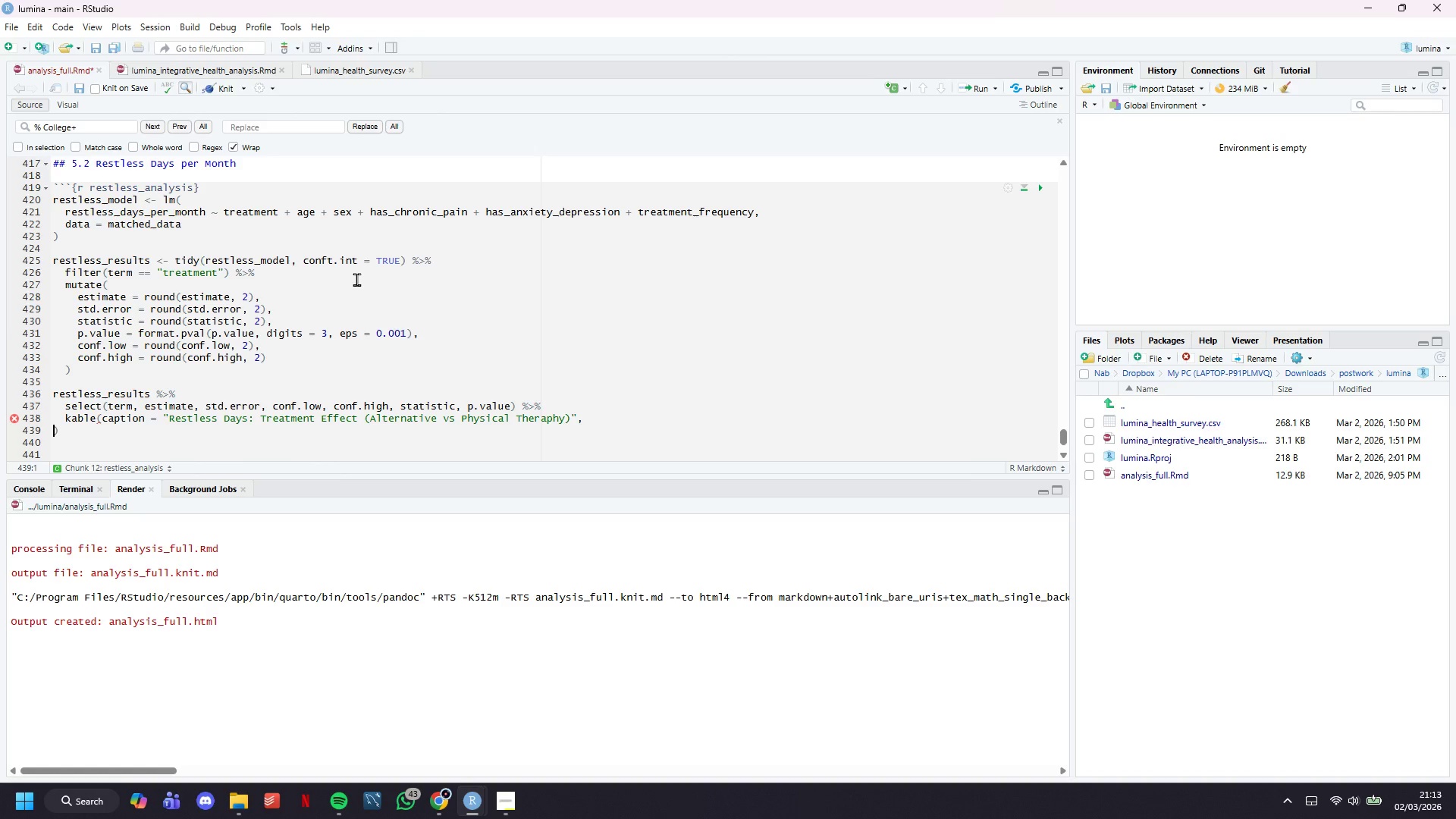 
key(Backspace)
 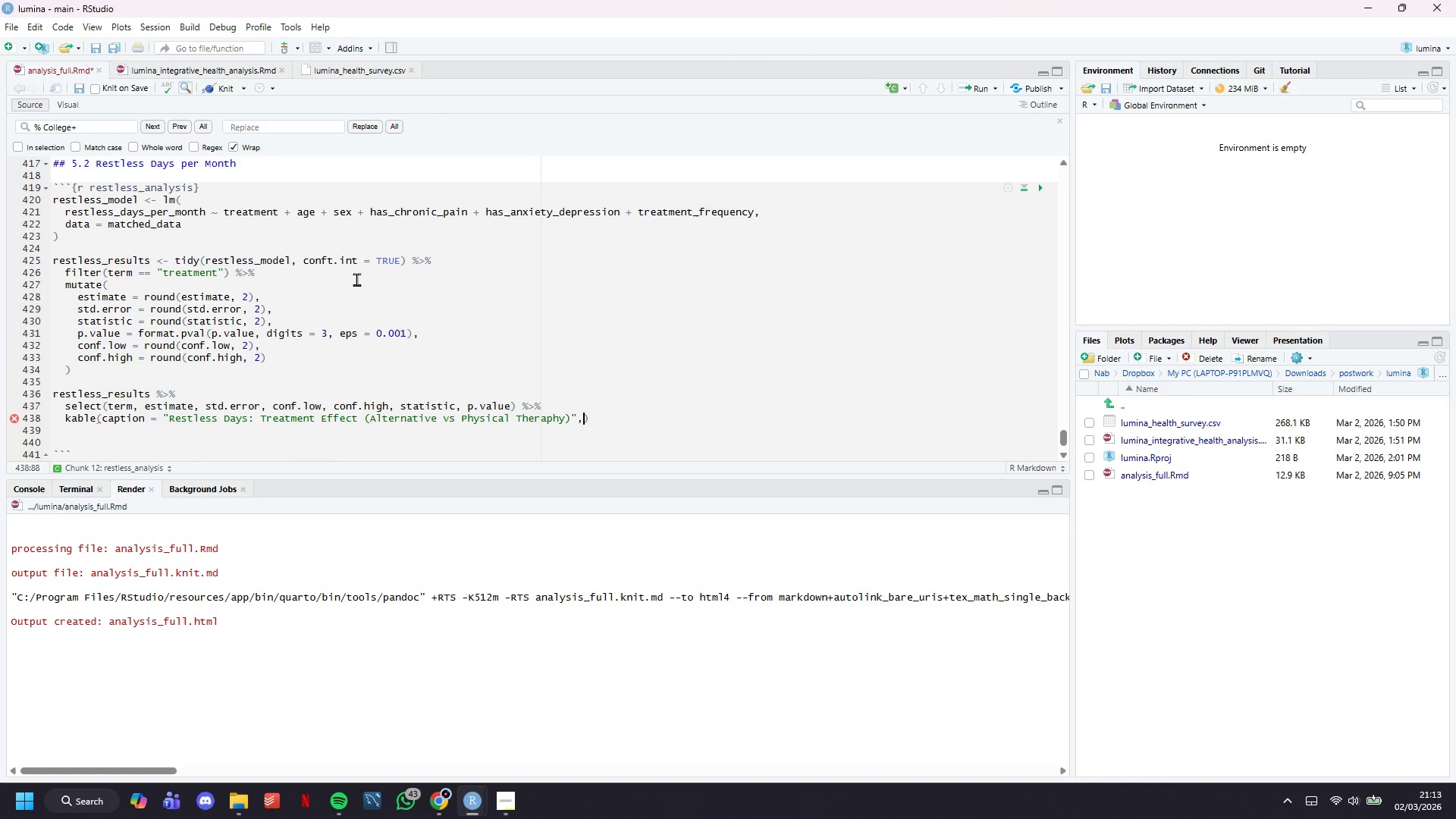 
key(ArrowUp)
 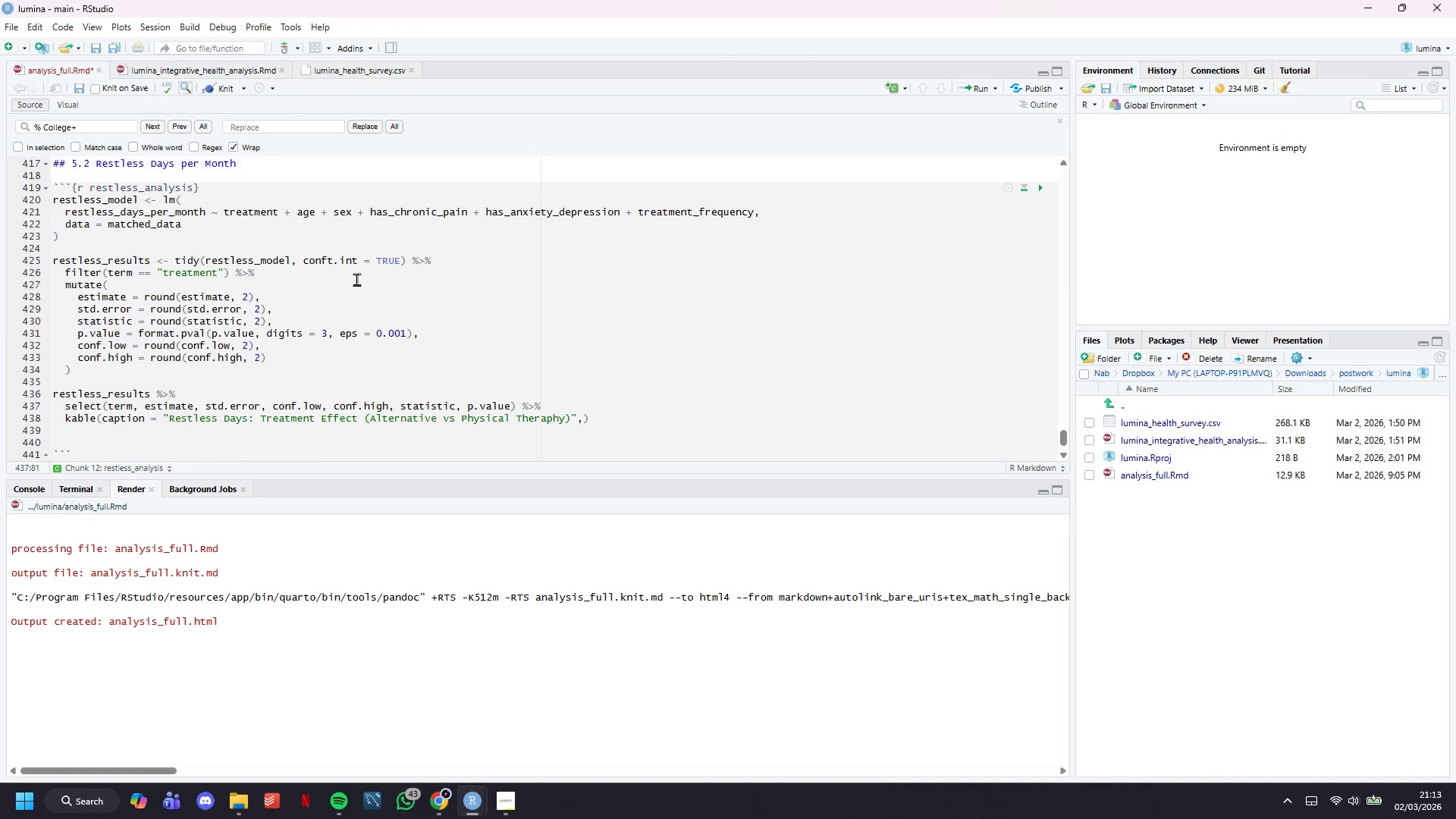 
key(ArrowDown)
 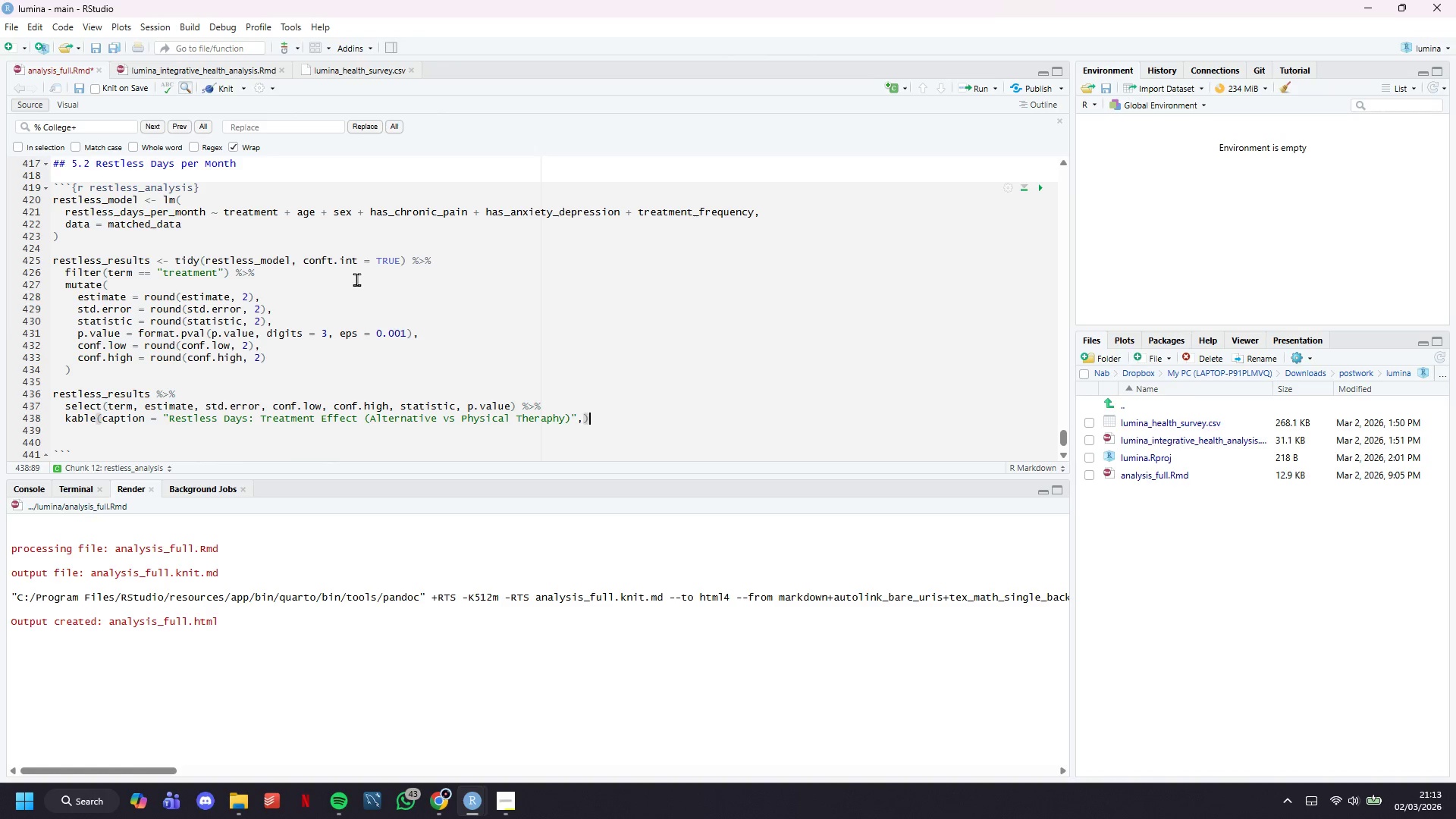 
key(ArrowRight)
 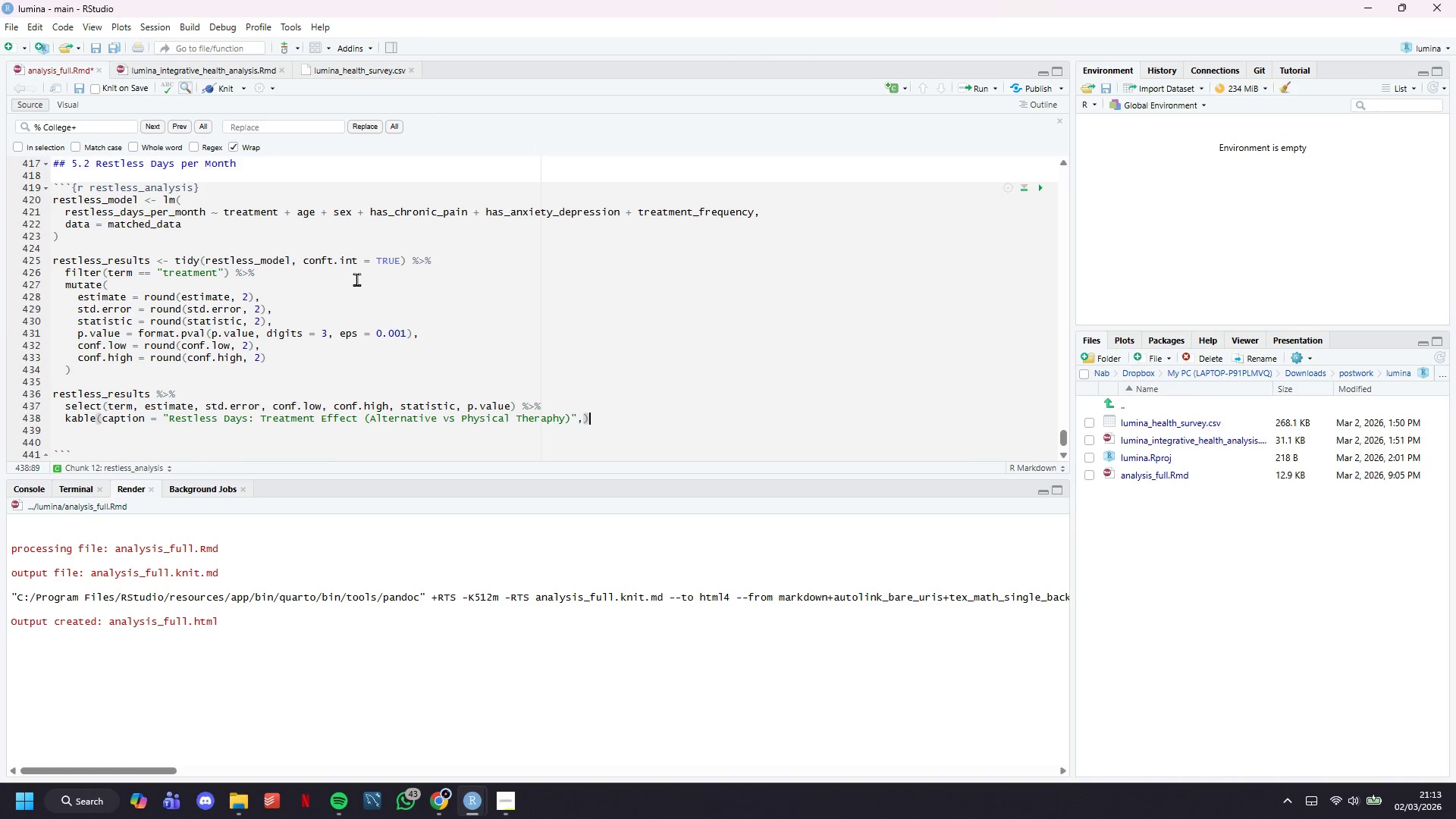 
key(ArrowLeft)
 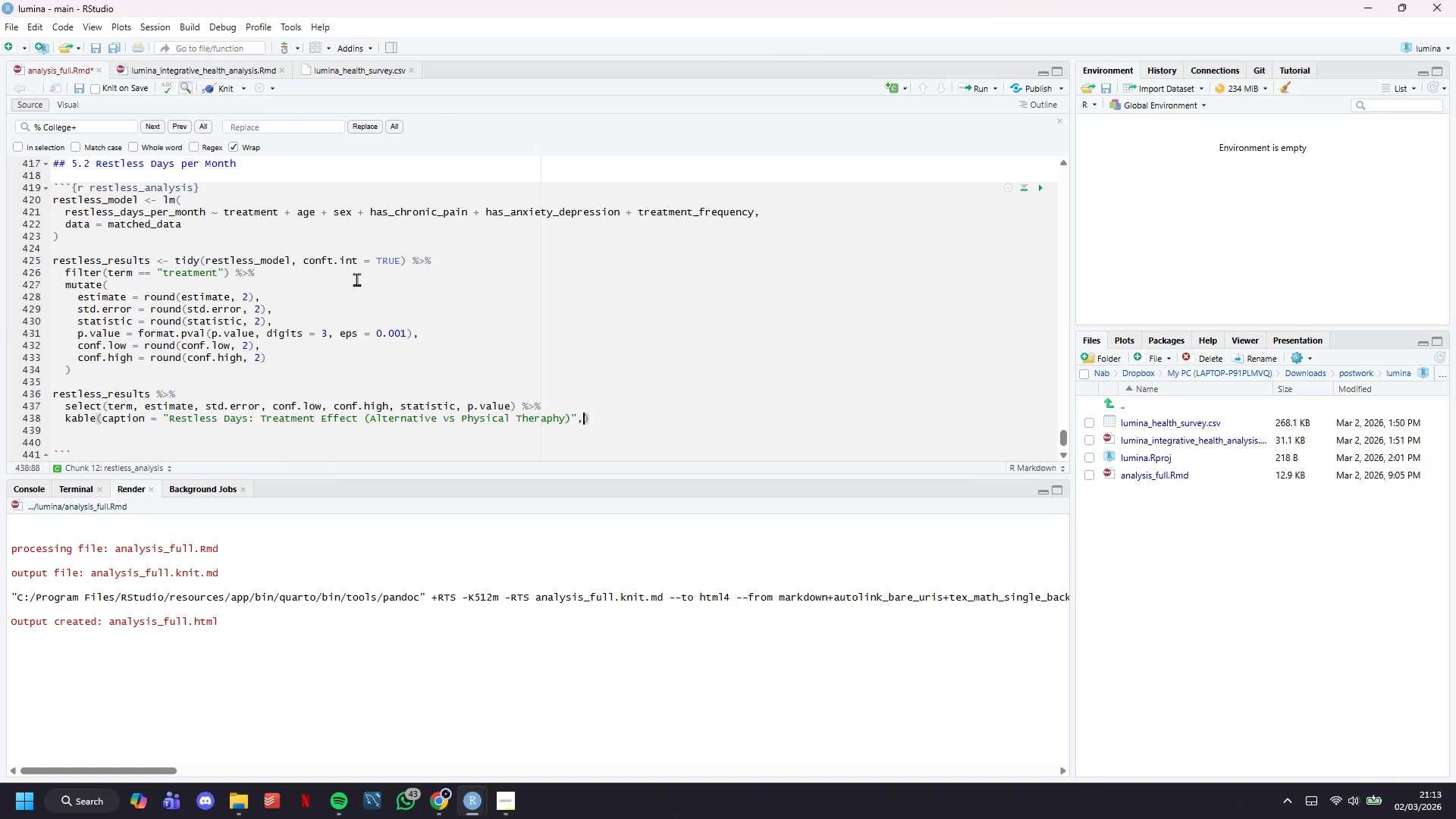 
wait(20.86)
 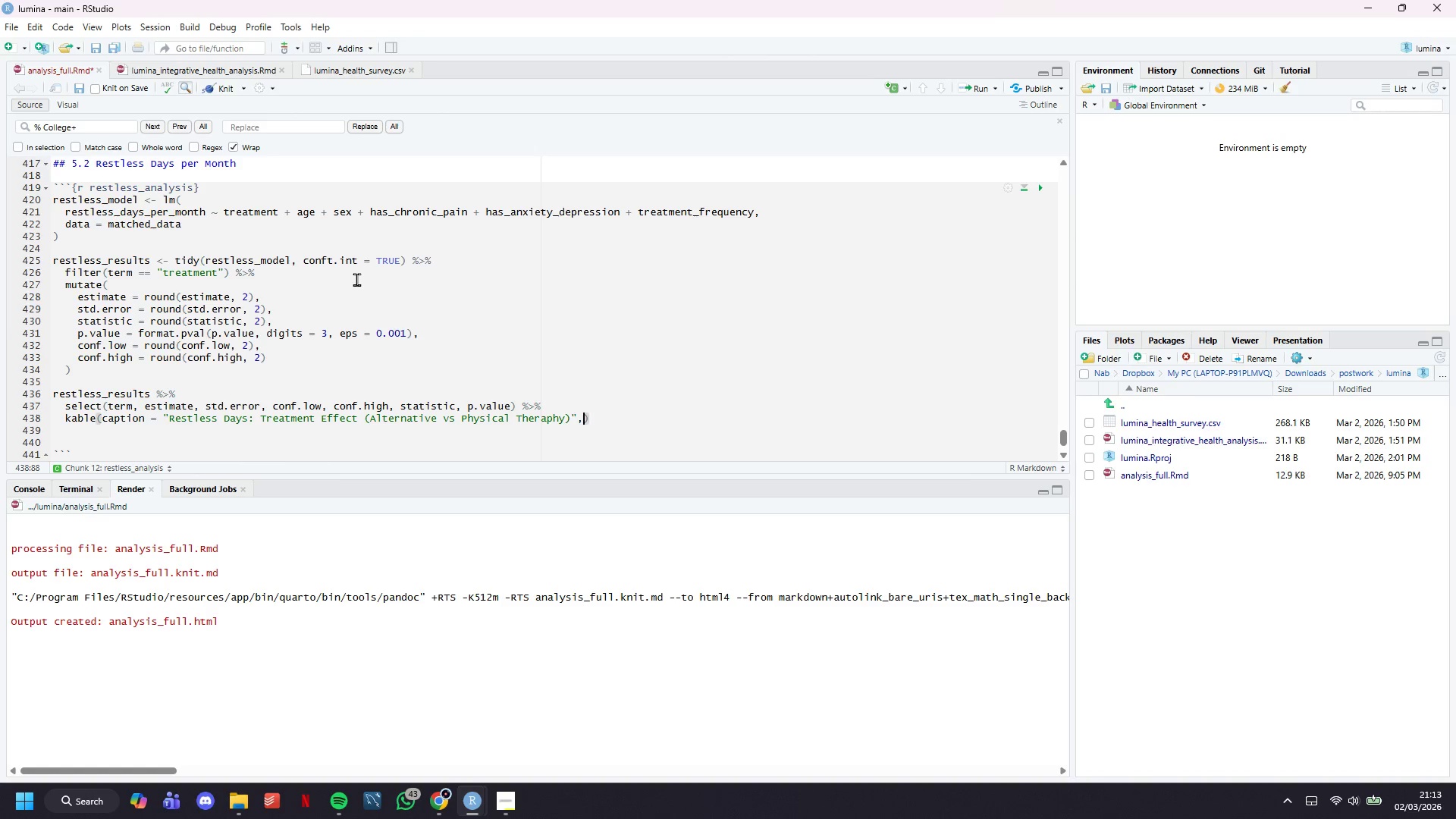 
type( col.names = c("Term)
 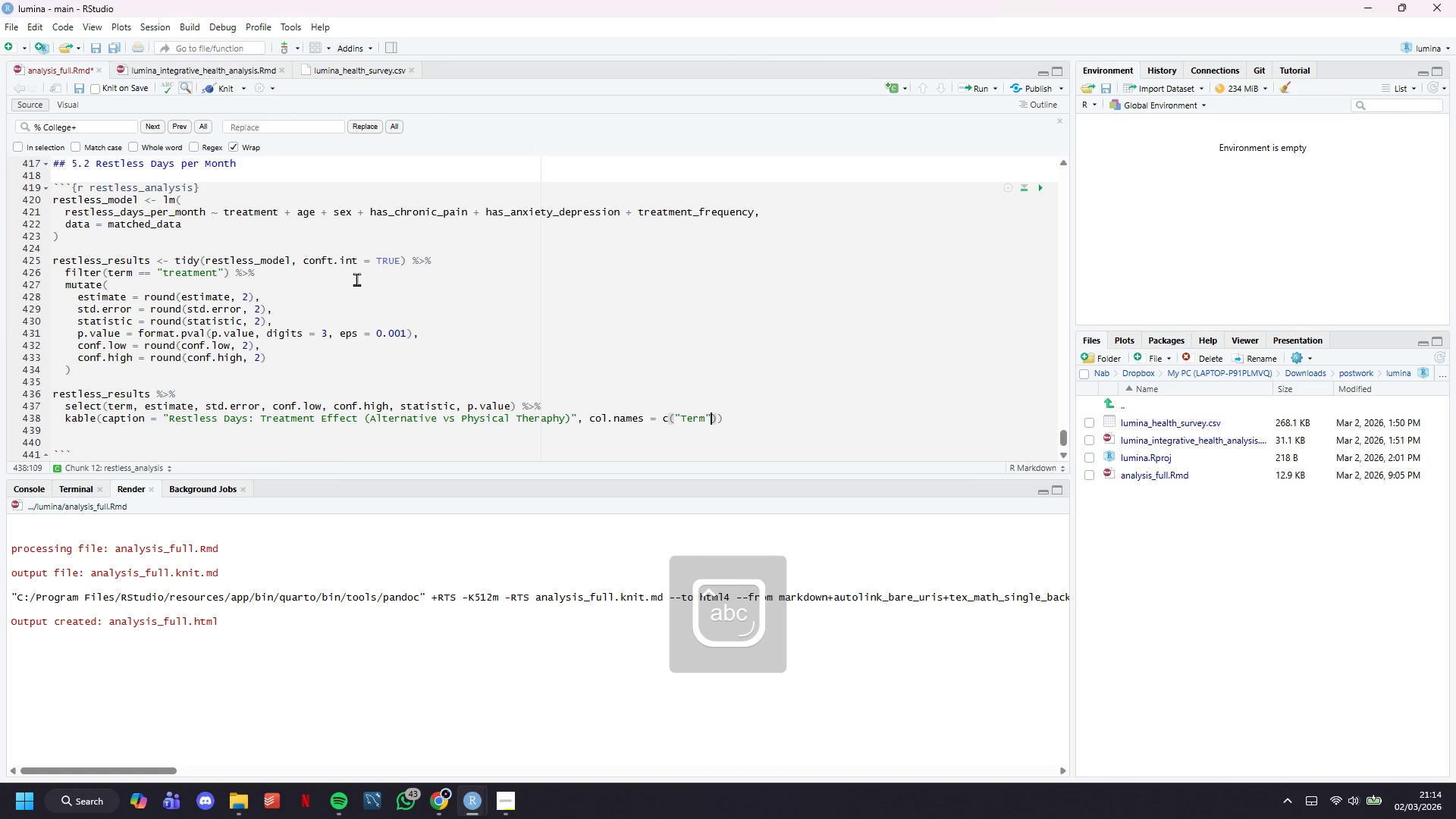 
 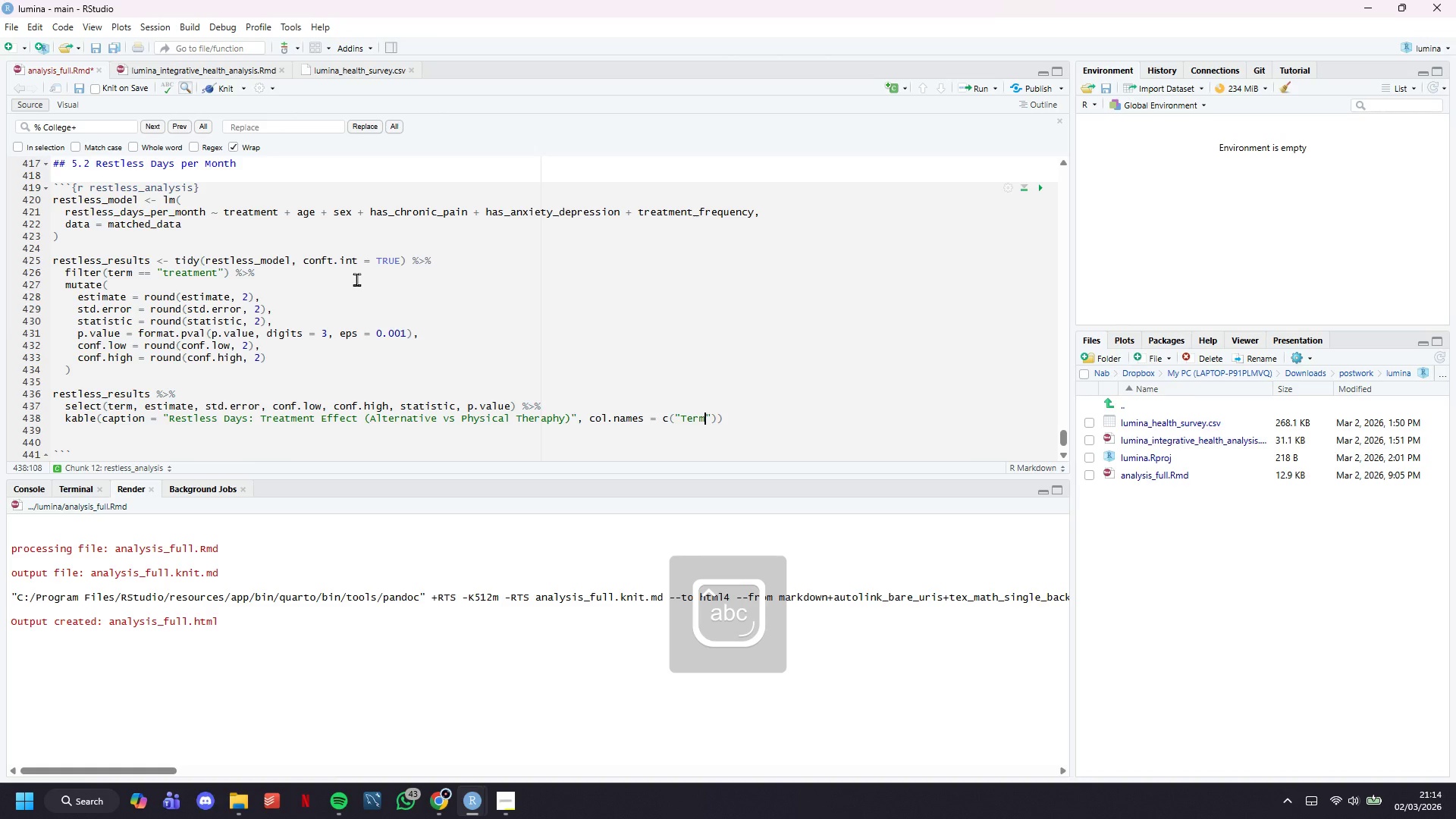 
key(ArrowRight)
 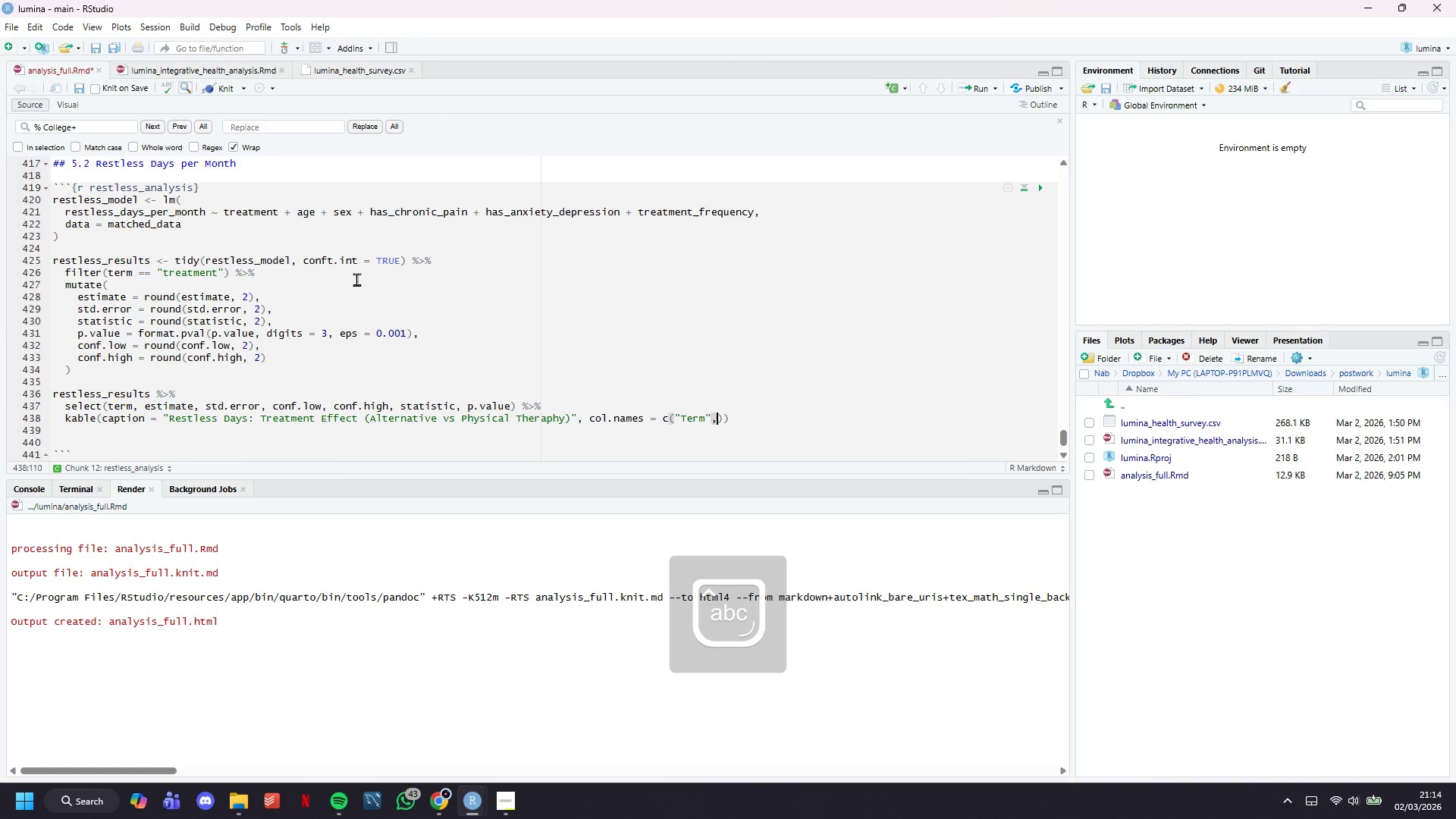 
type(, "Estimate (Days))
 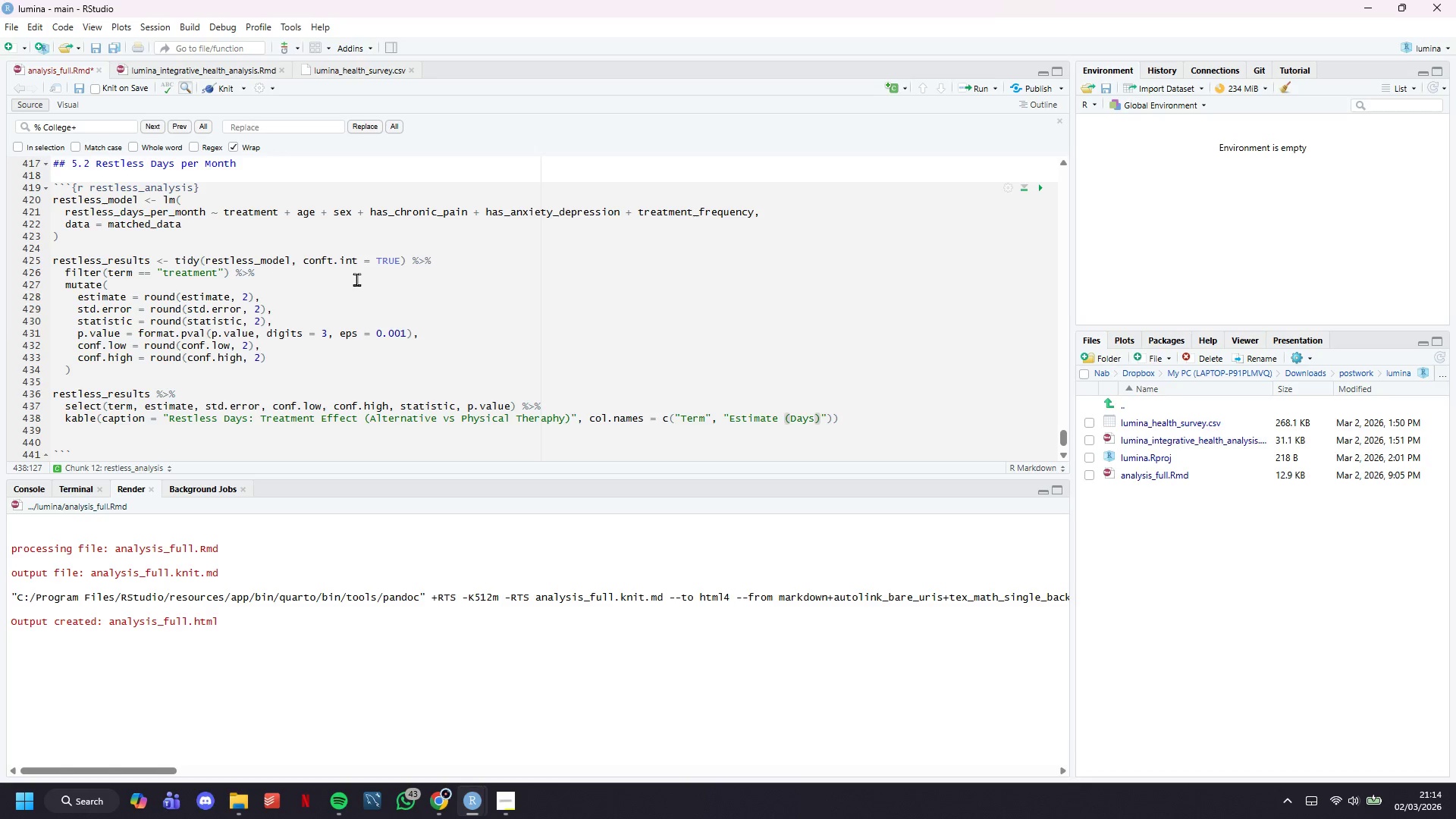 
key(ArrowRight)
 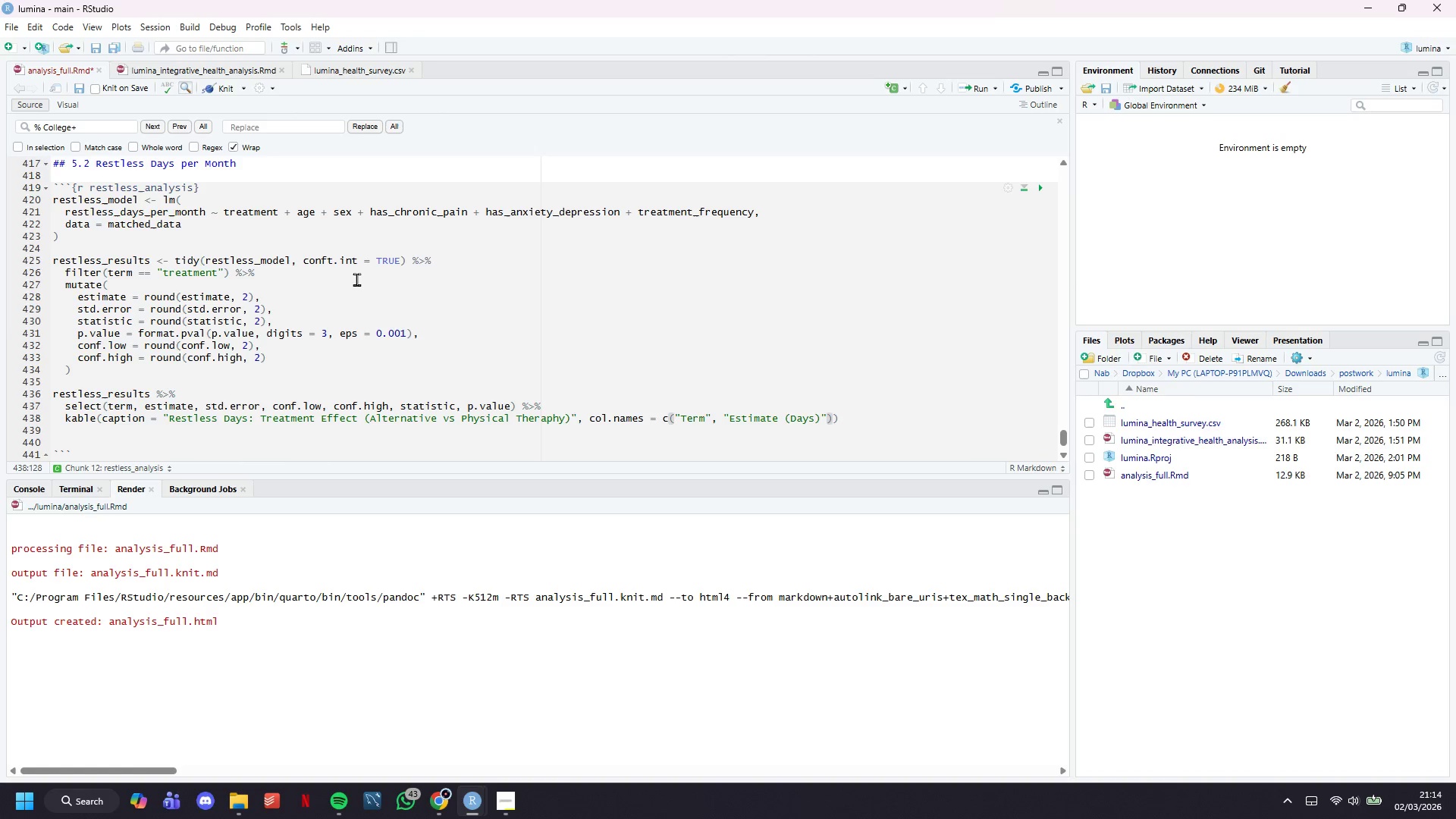 
type(, "Std. Error)
 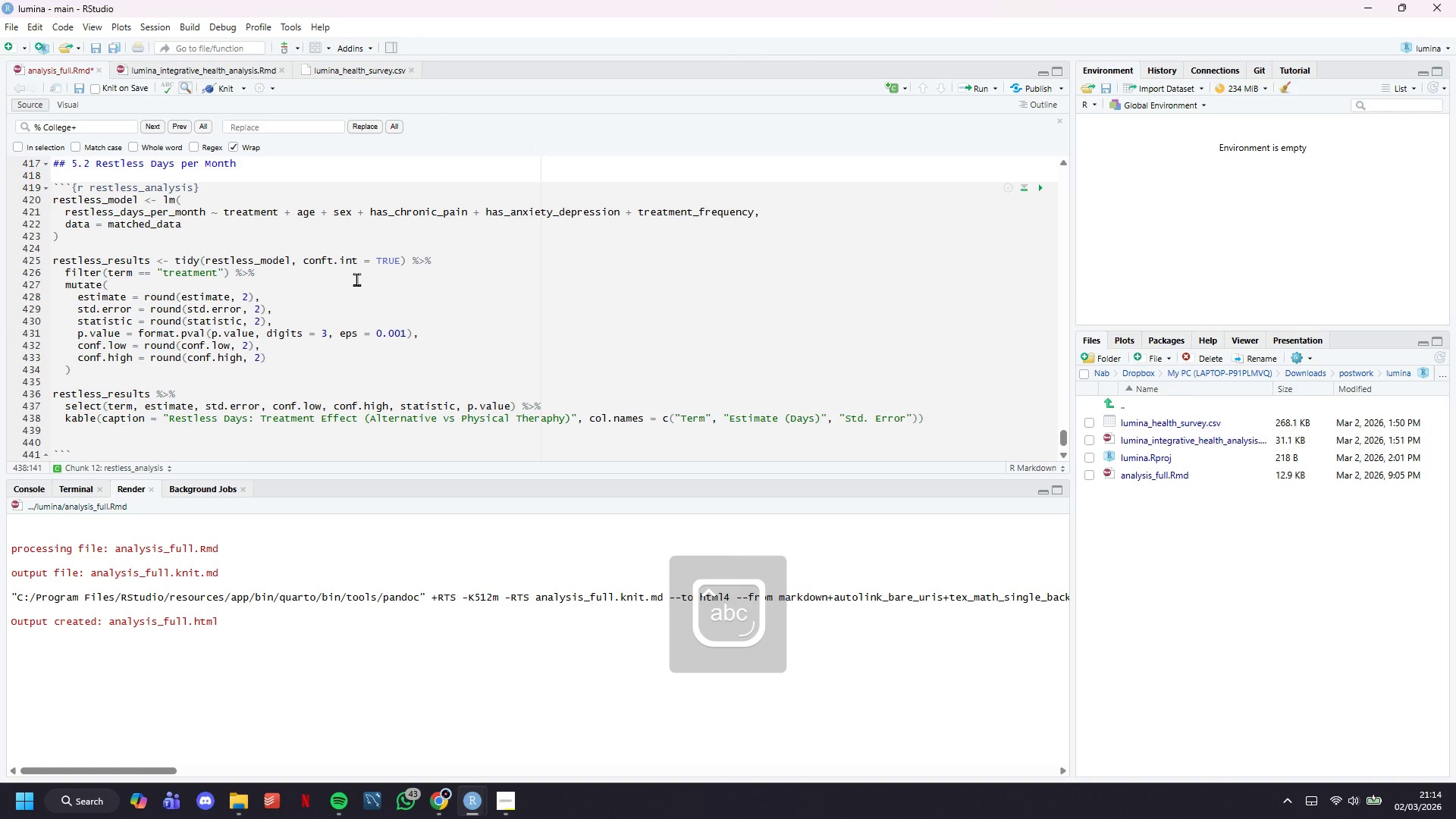 
key(ArrowRight)
 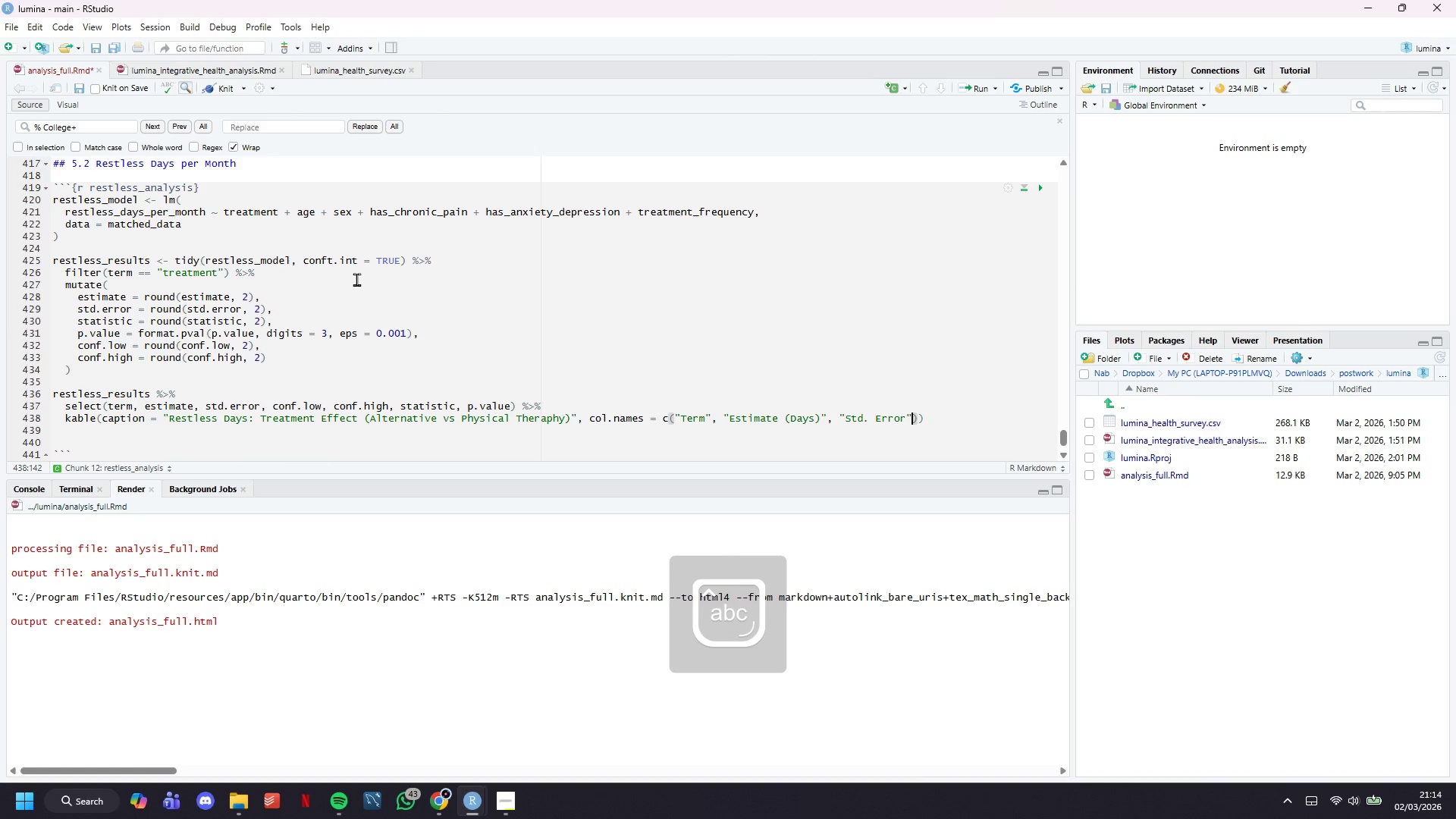 
key(Comma)
 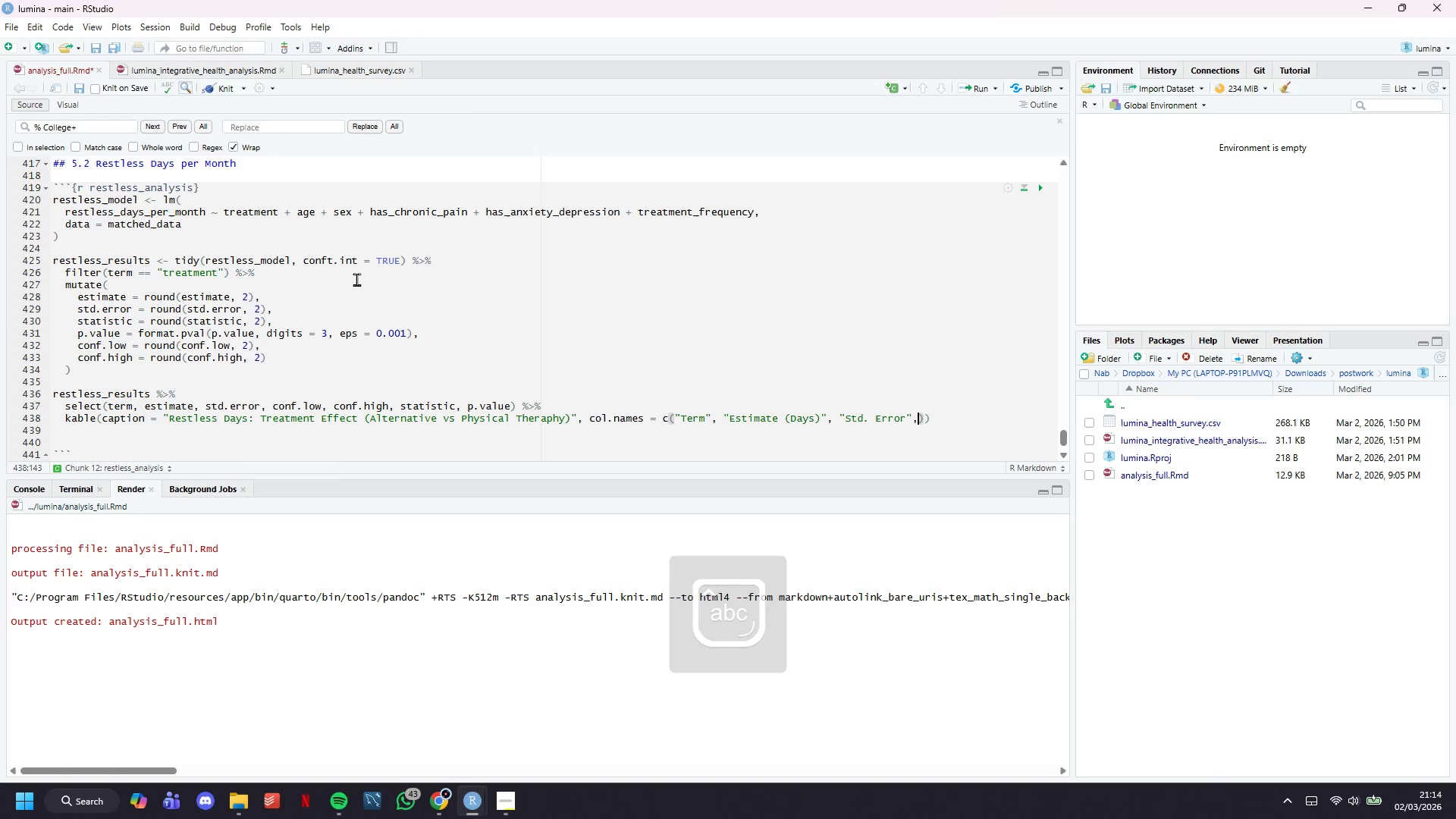 
key(Enter)
 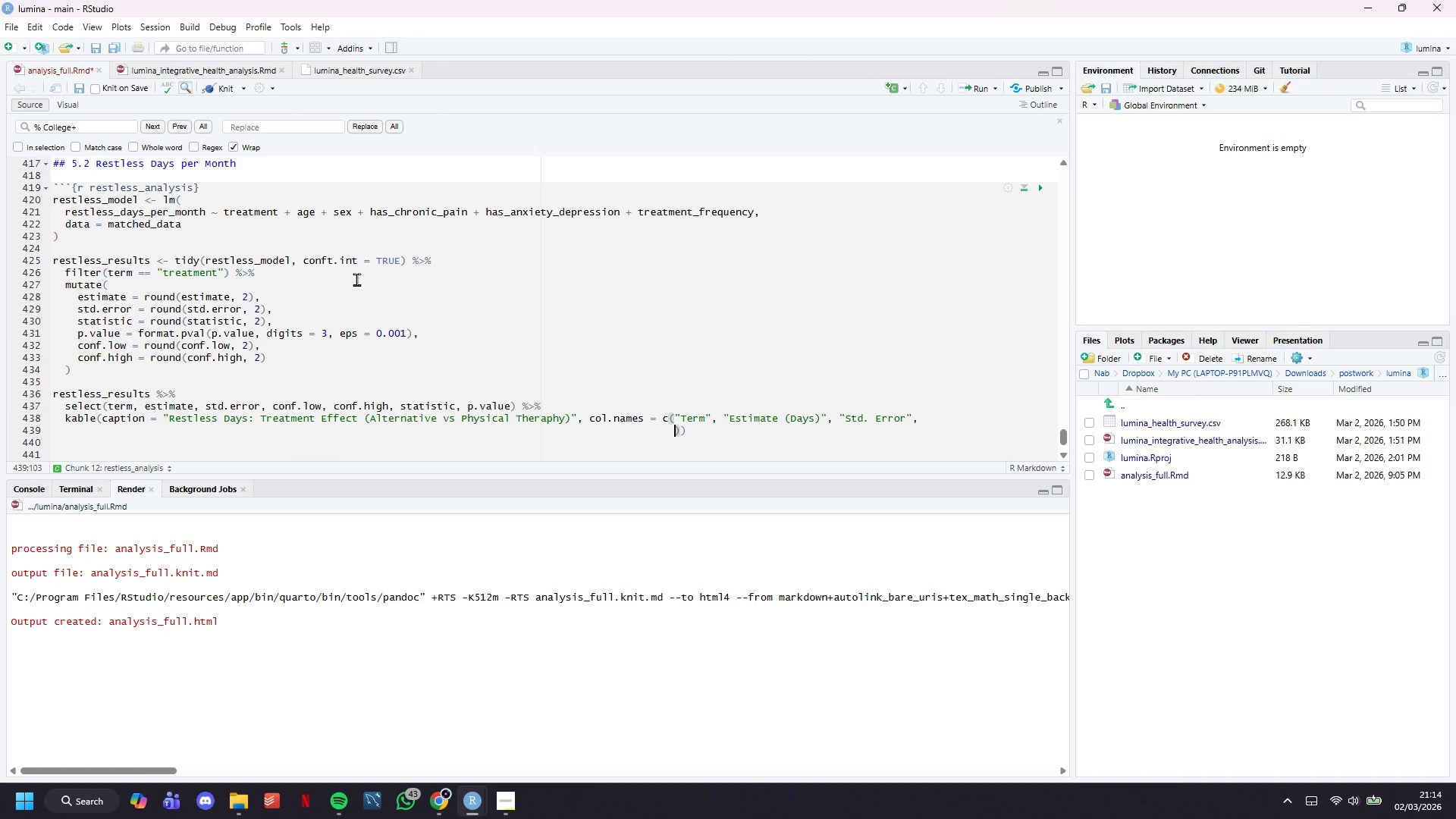 
key(Control+Z)
 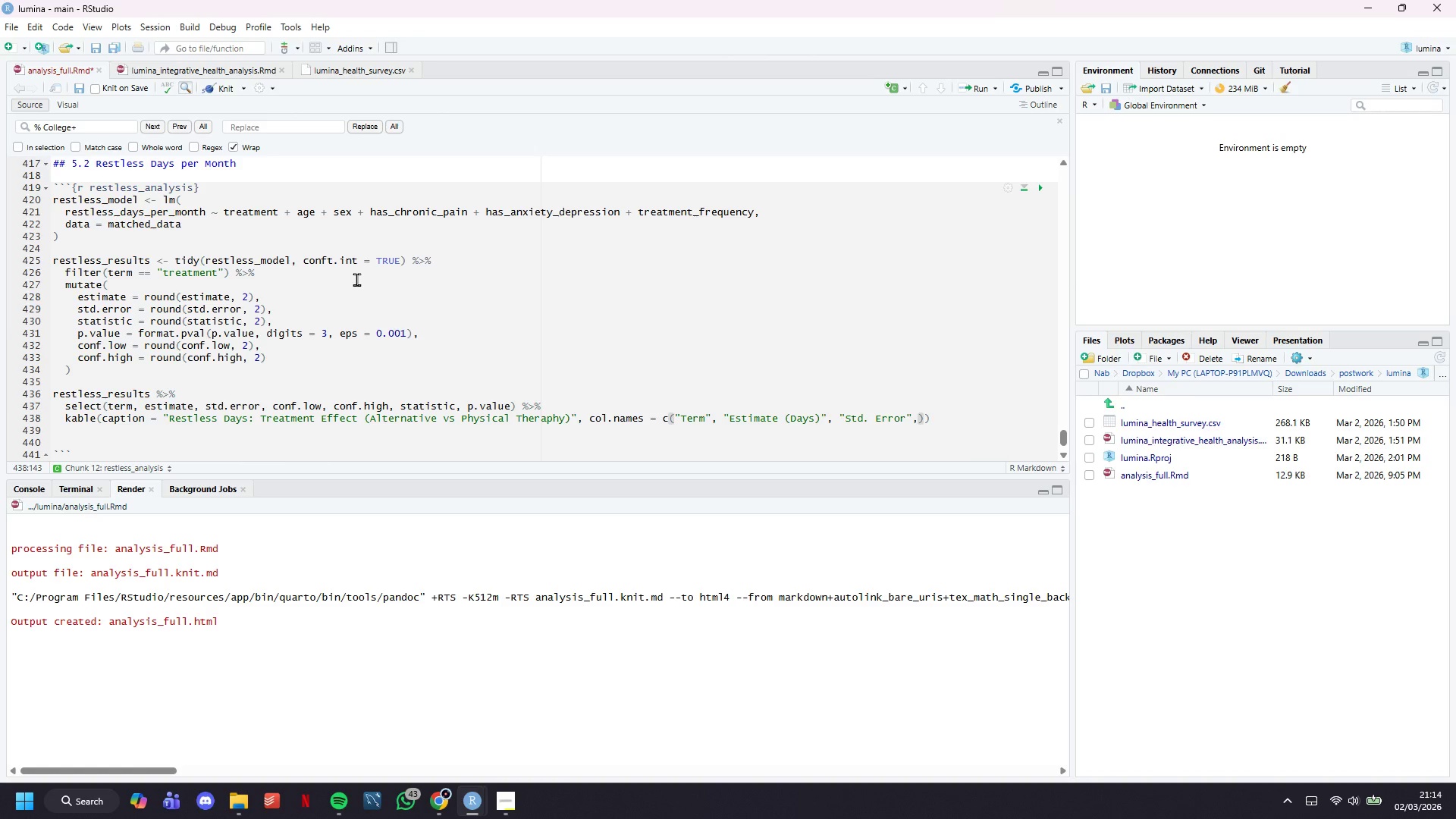 
type( "95% CI Lowe)
 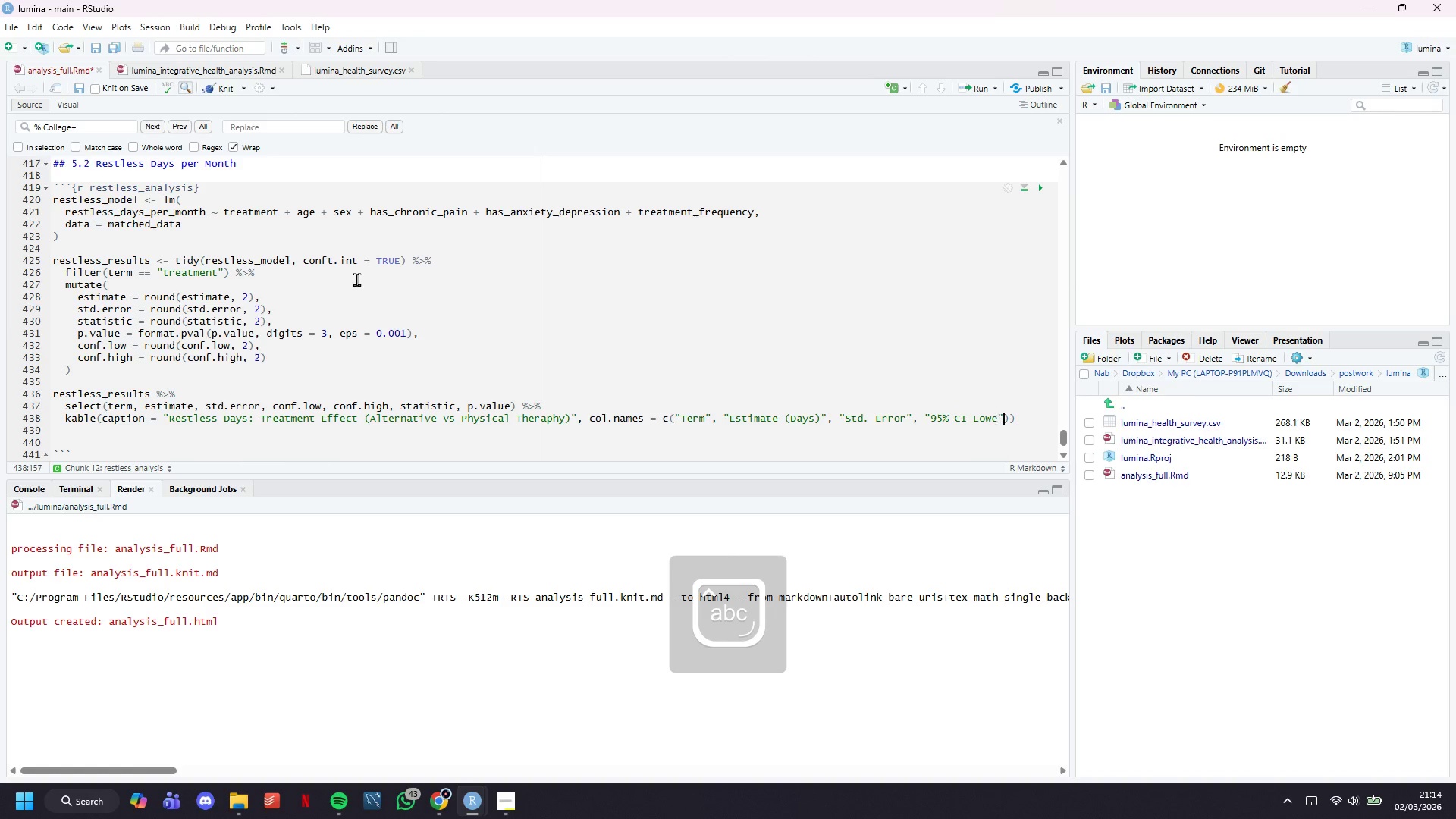 
key(ArrowRight)
 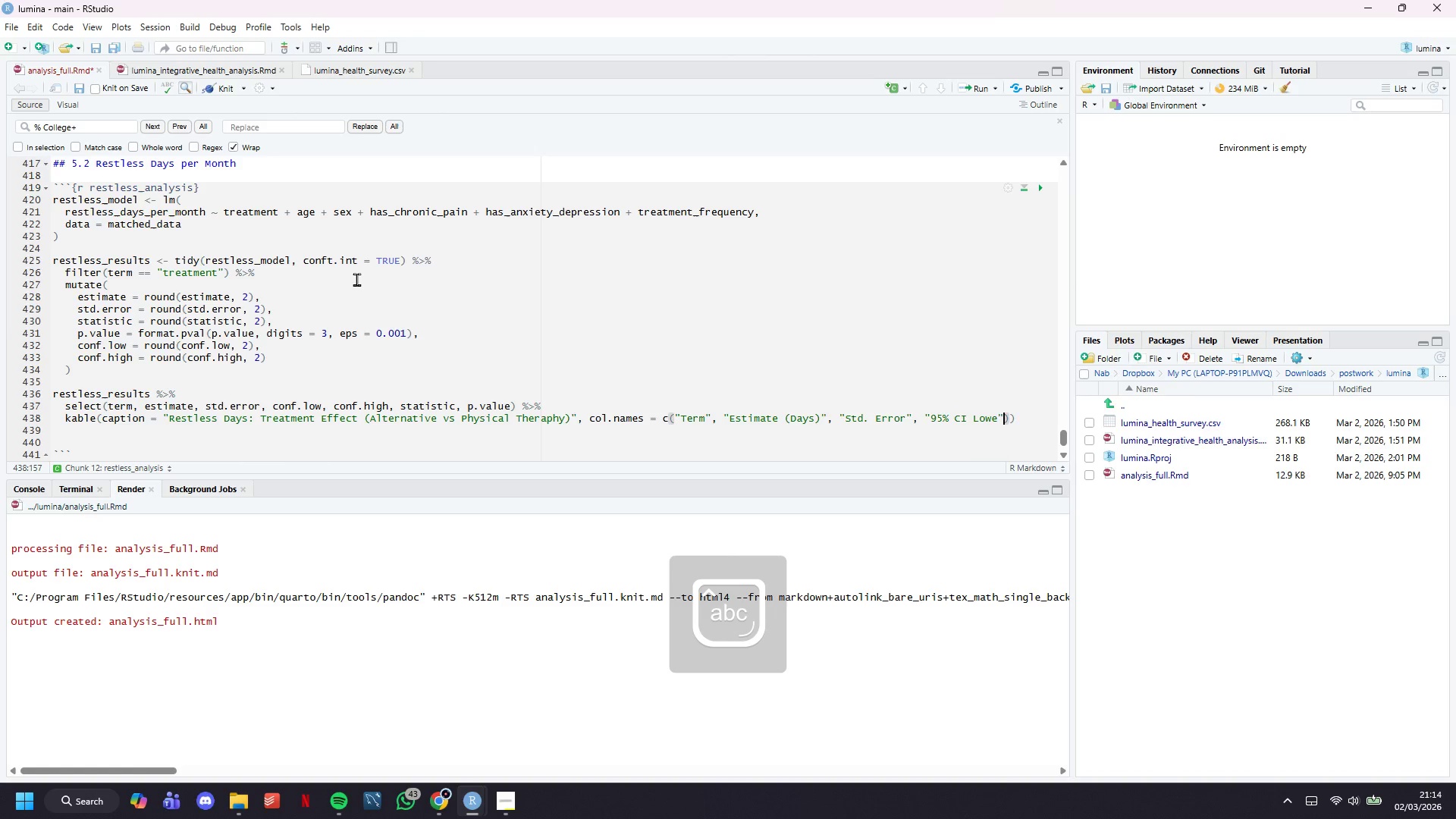 
key(Comma)
 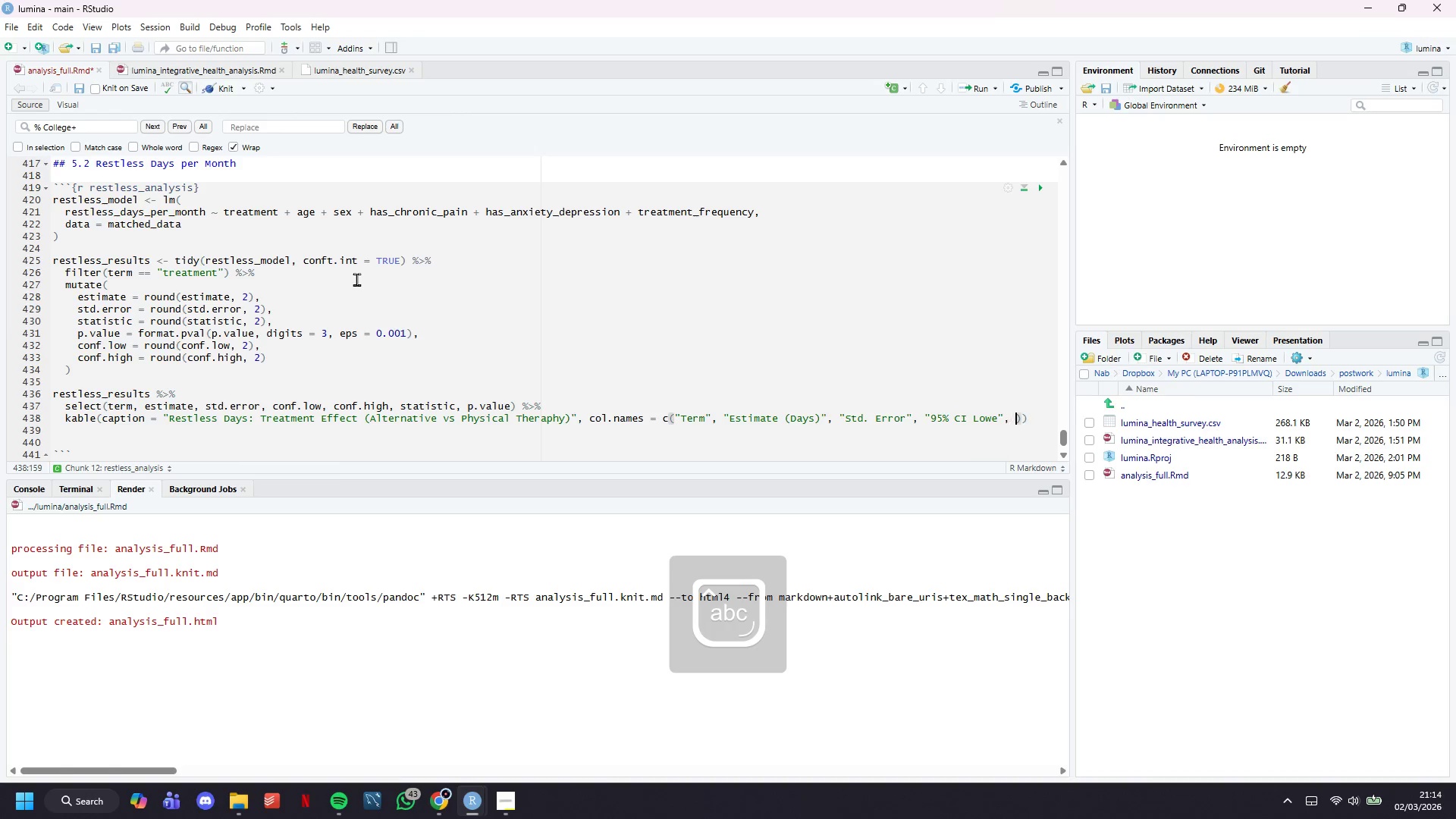 
key(Space)
 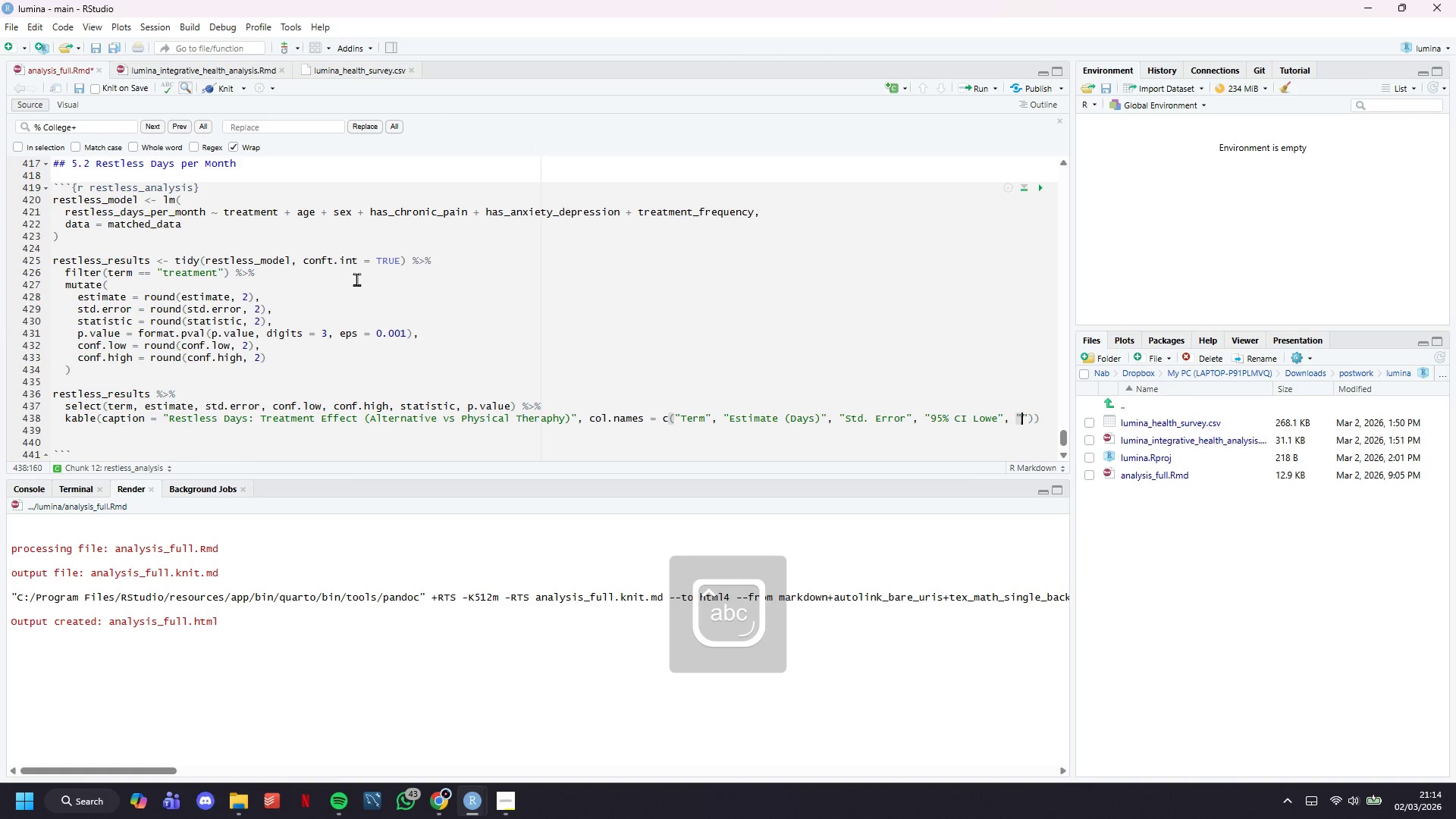 
key(Shift+Quote)
 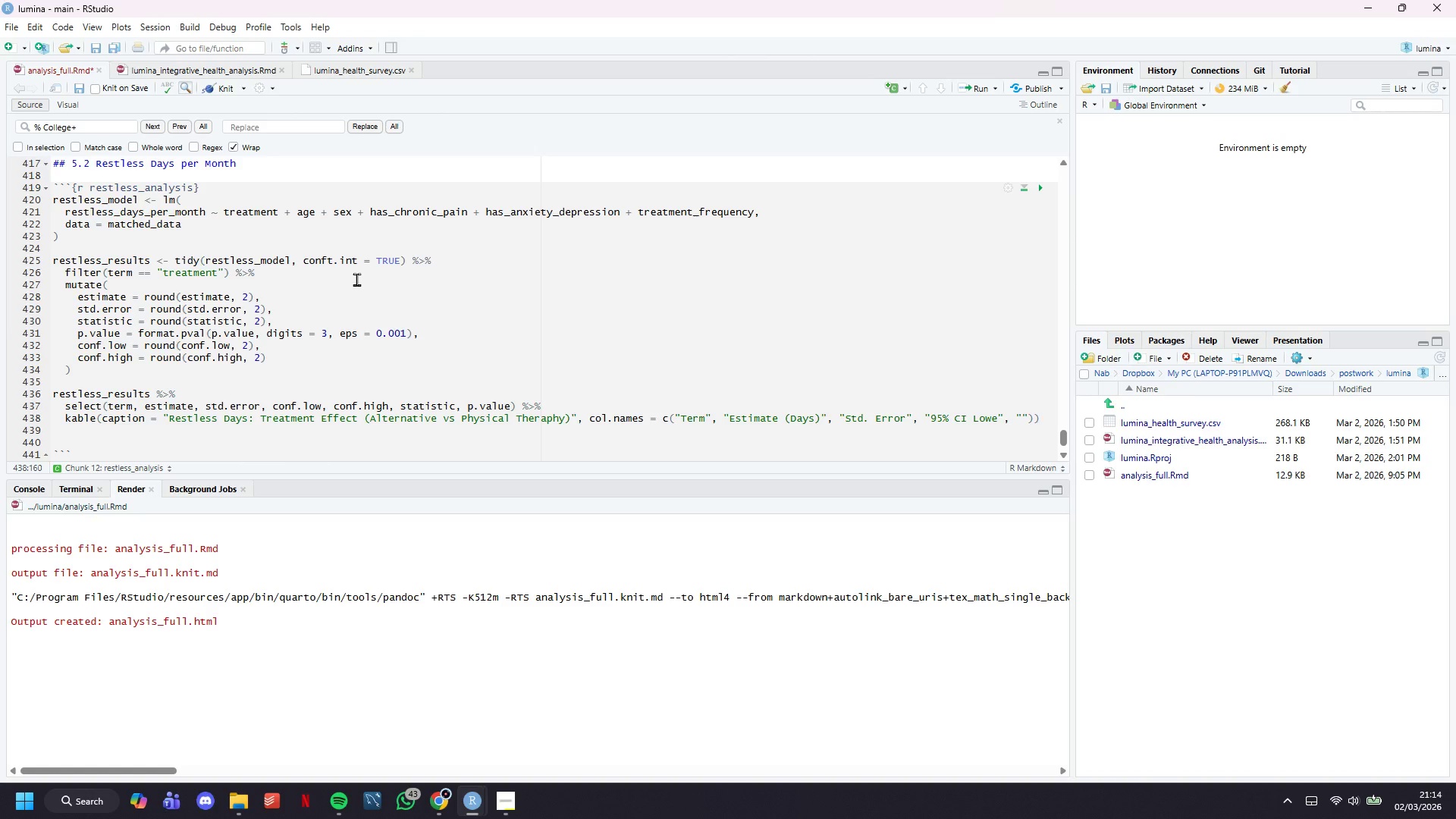 
wait(7.73)
 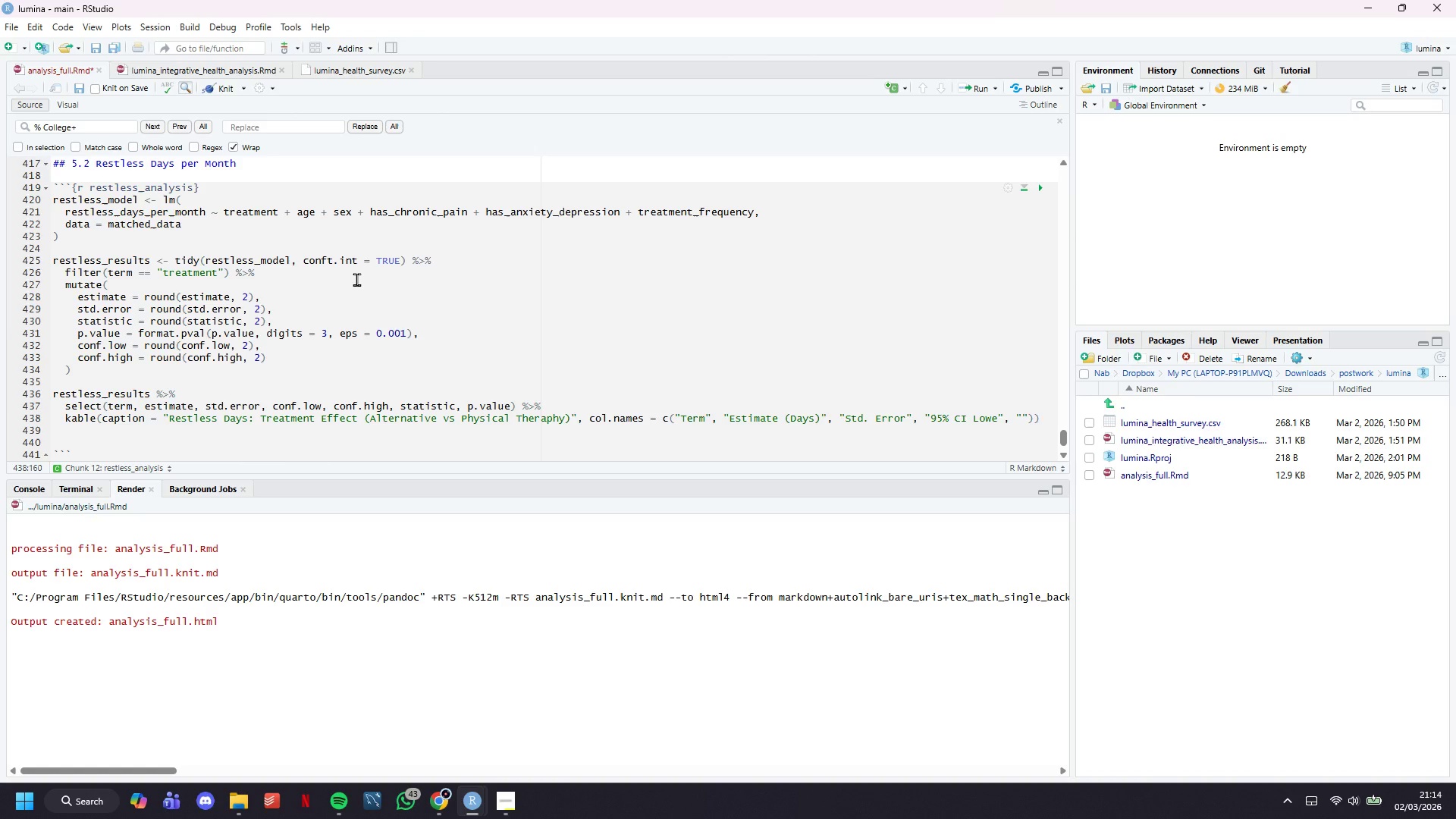 
key(ArrowLeft)
 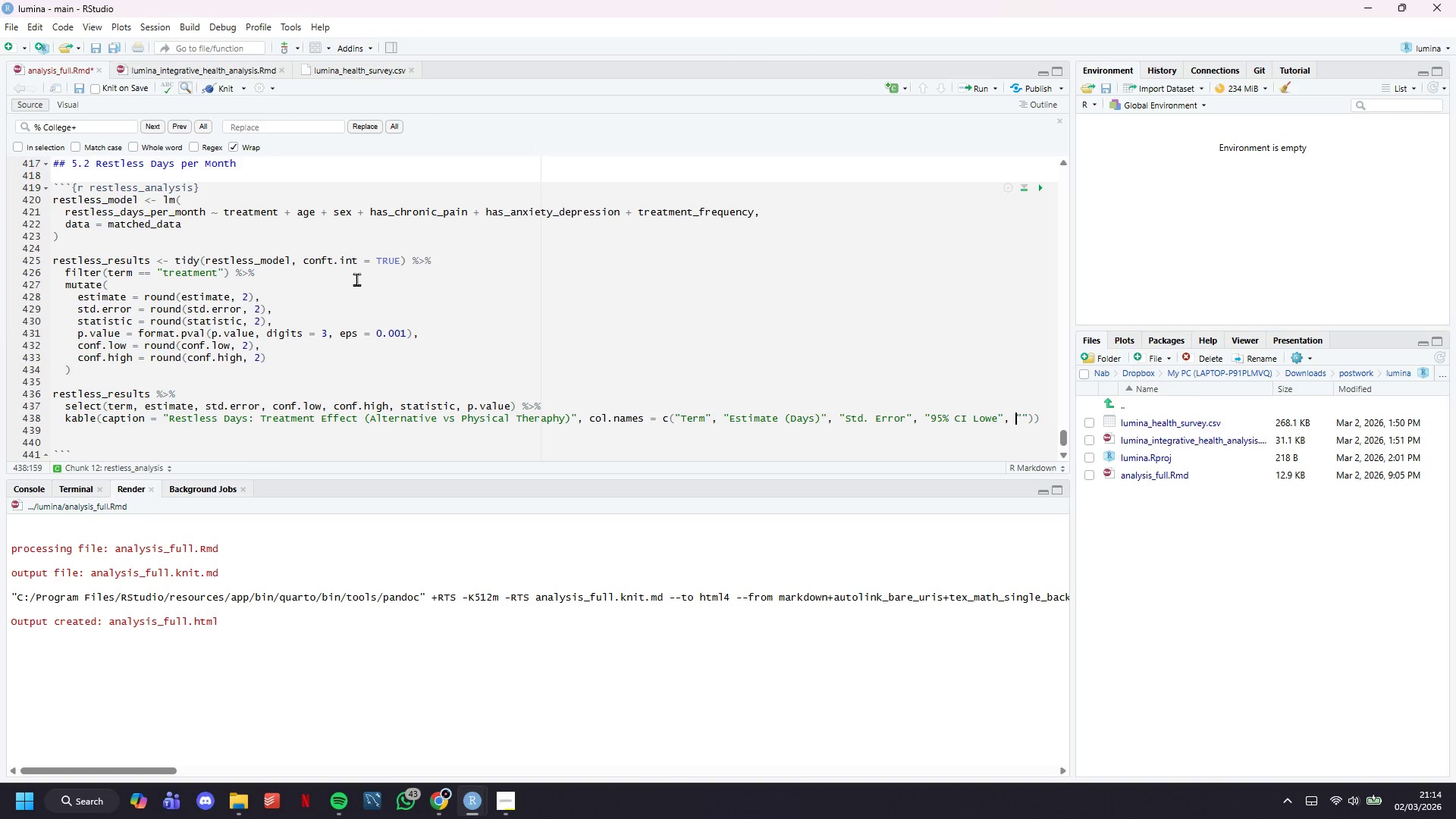 
key(ArrowLeft)
 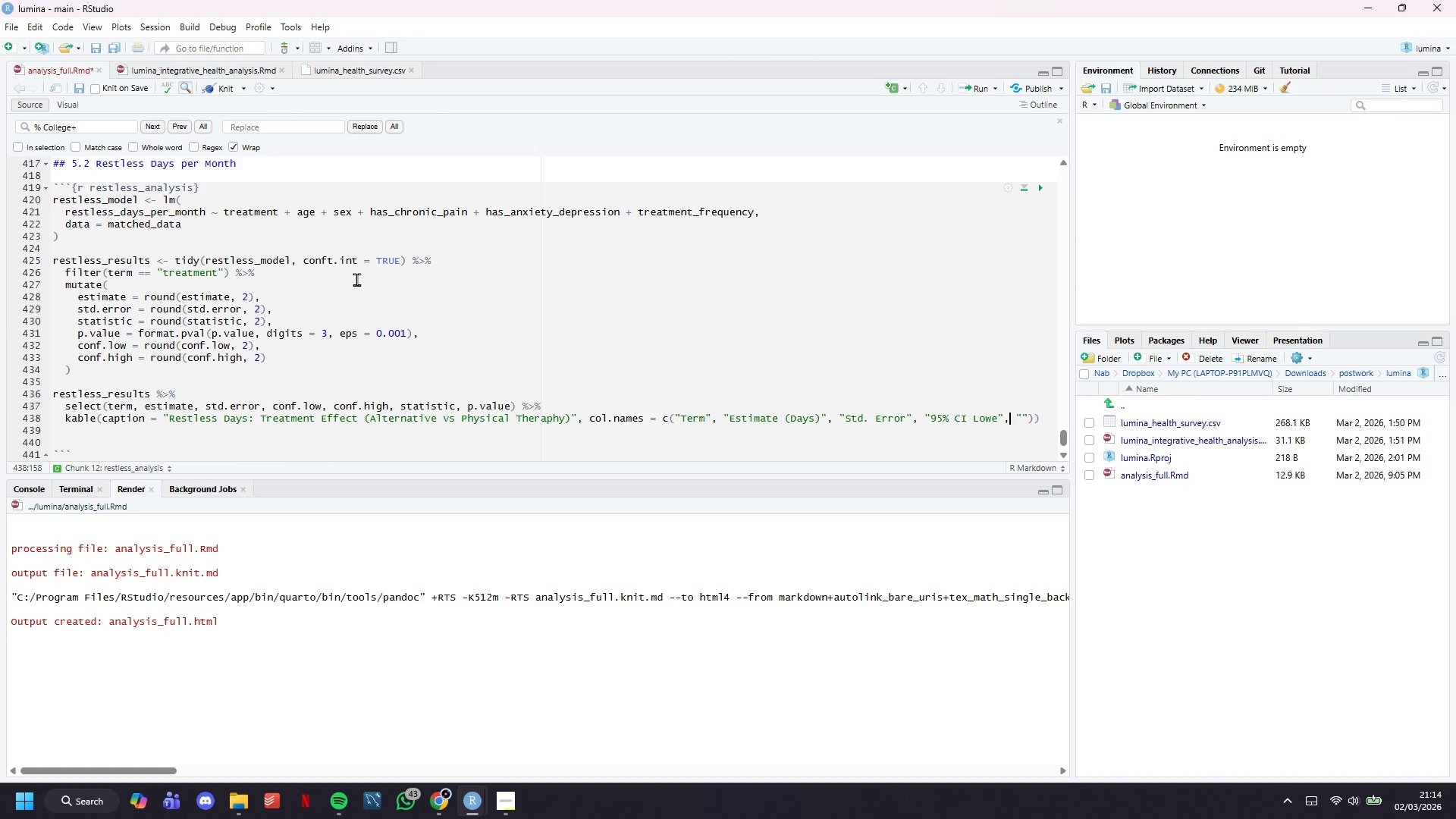 
key(ArrowLeft)
 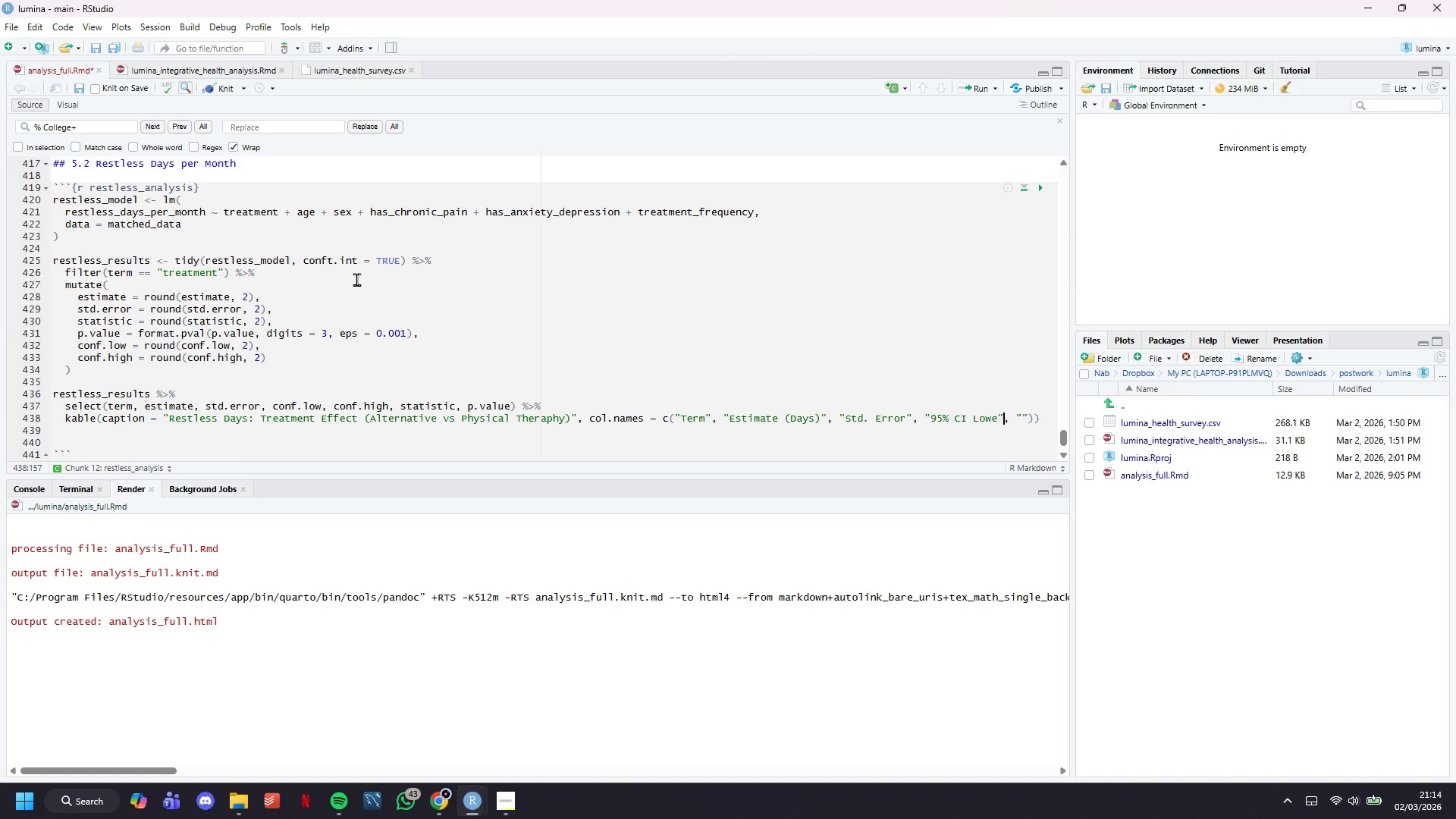 
key(ArrowLeft)
 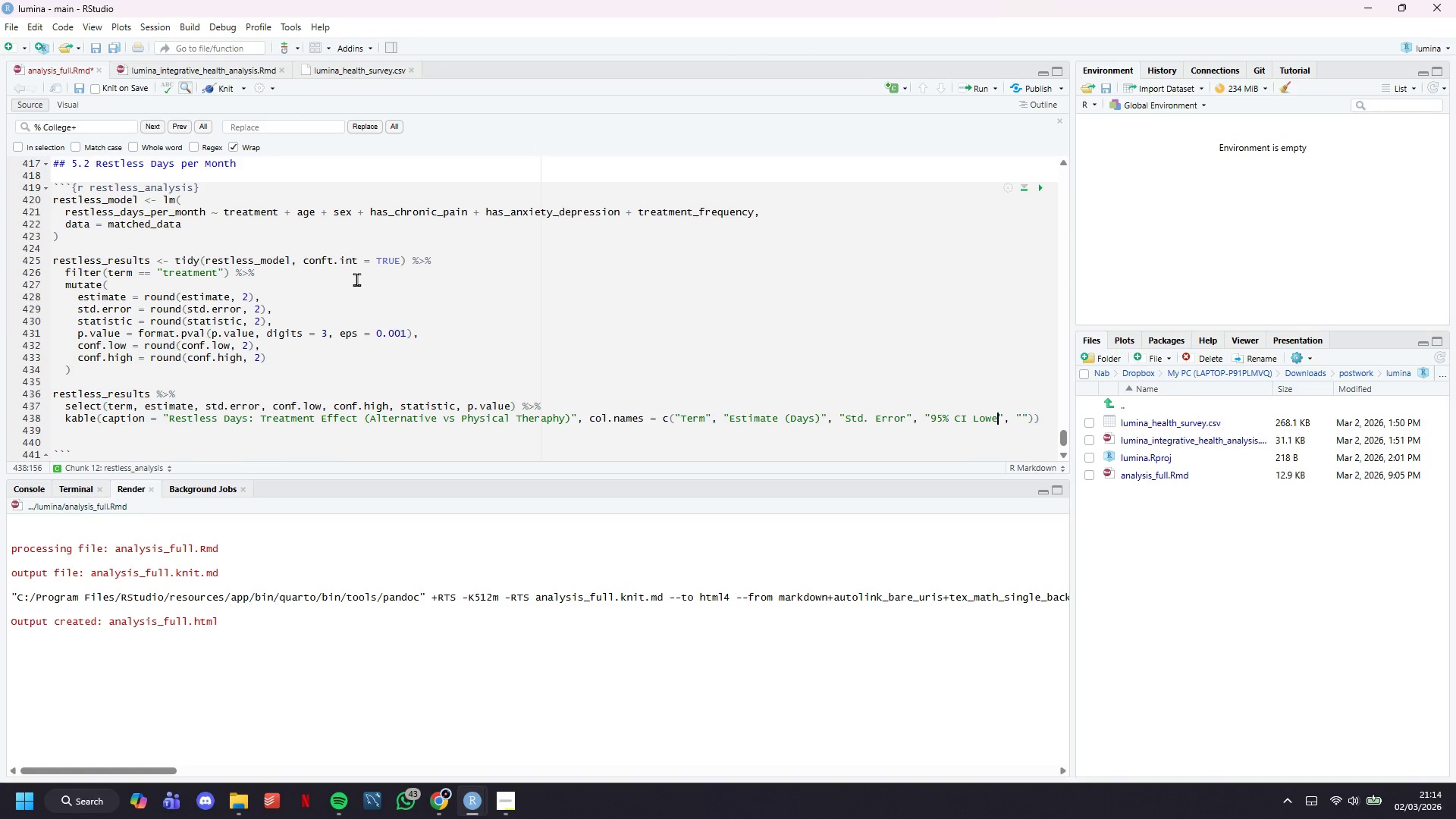 
key(R)
 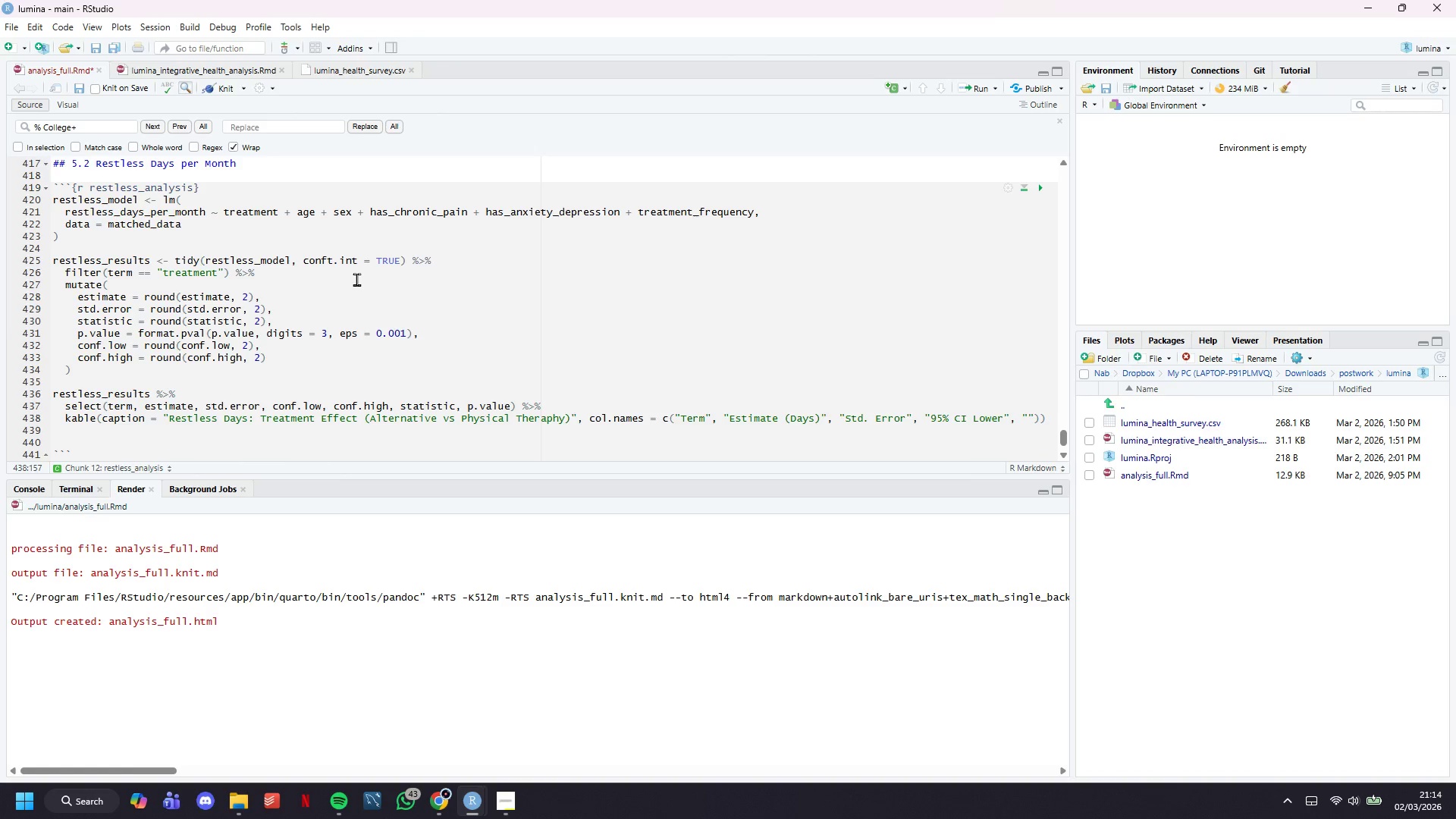 
key(ArrowRight)
 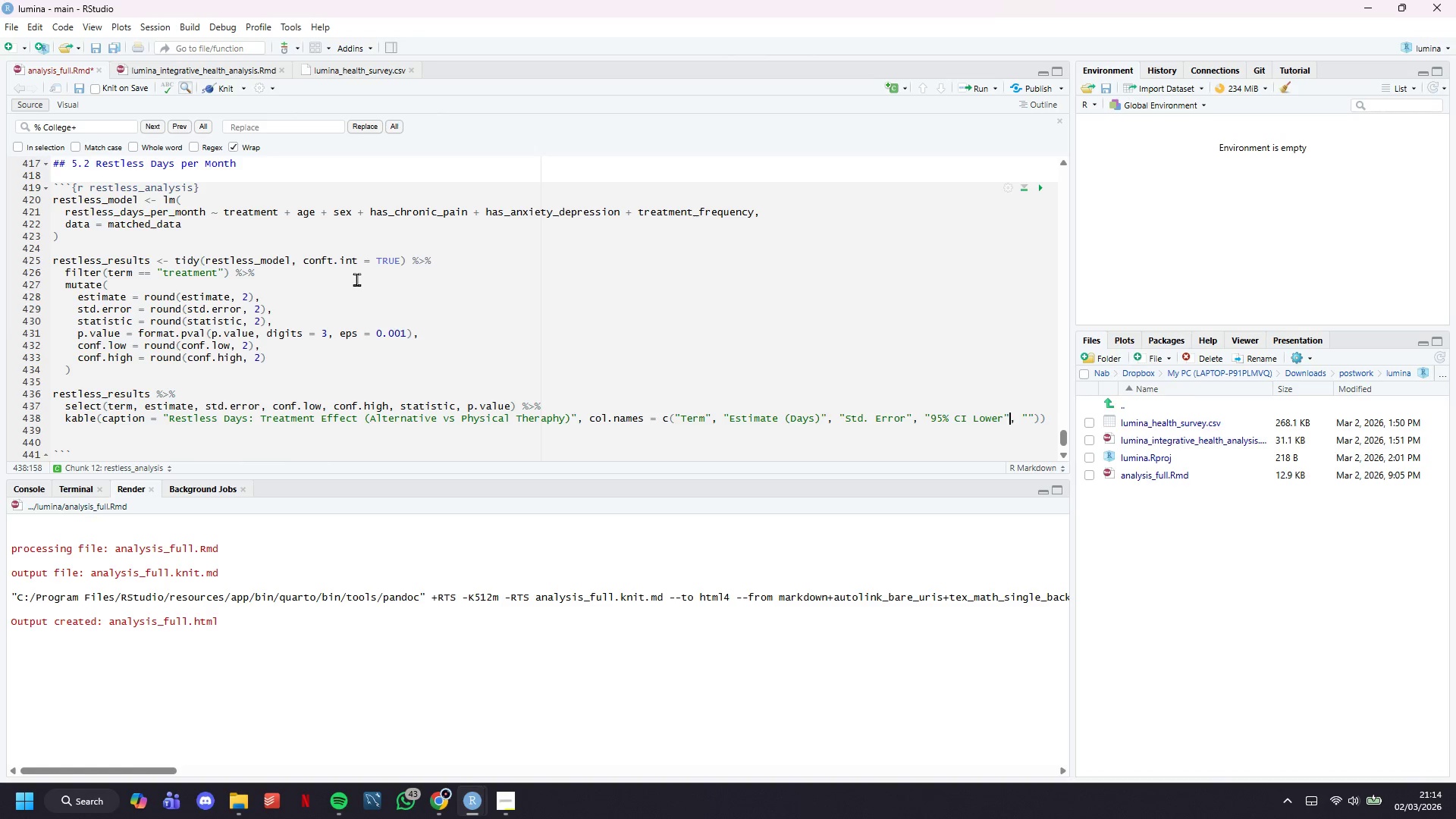 
key(ArrowRight)
 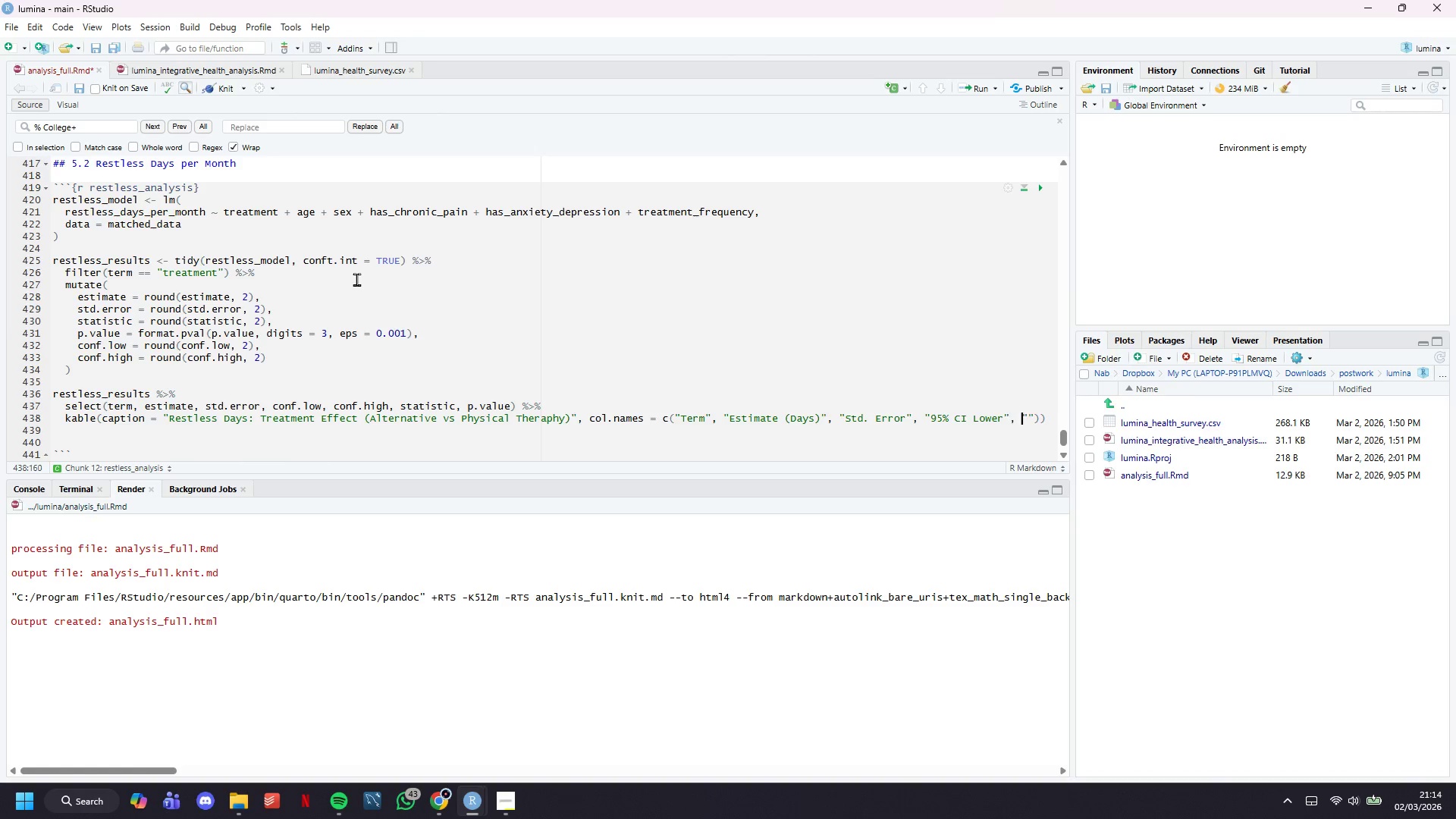 
key(ArrowRight)
 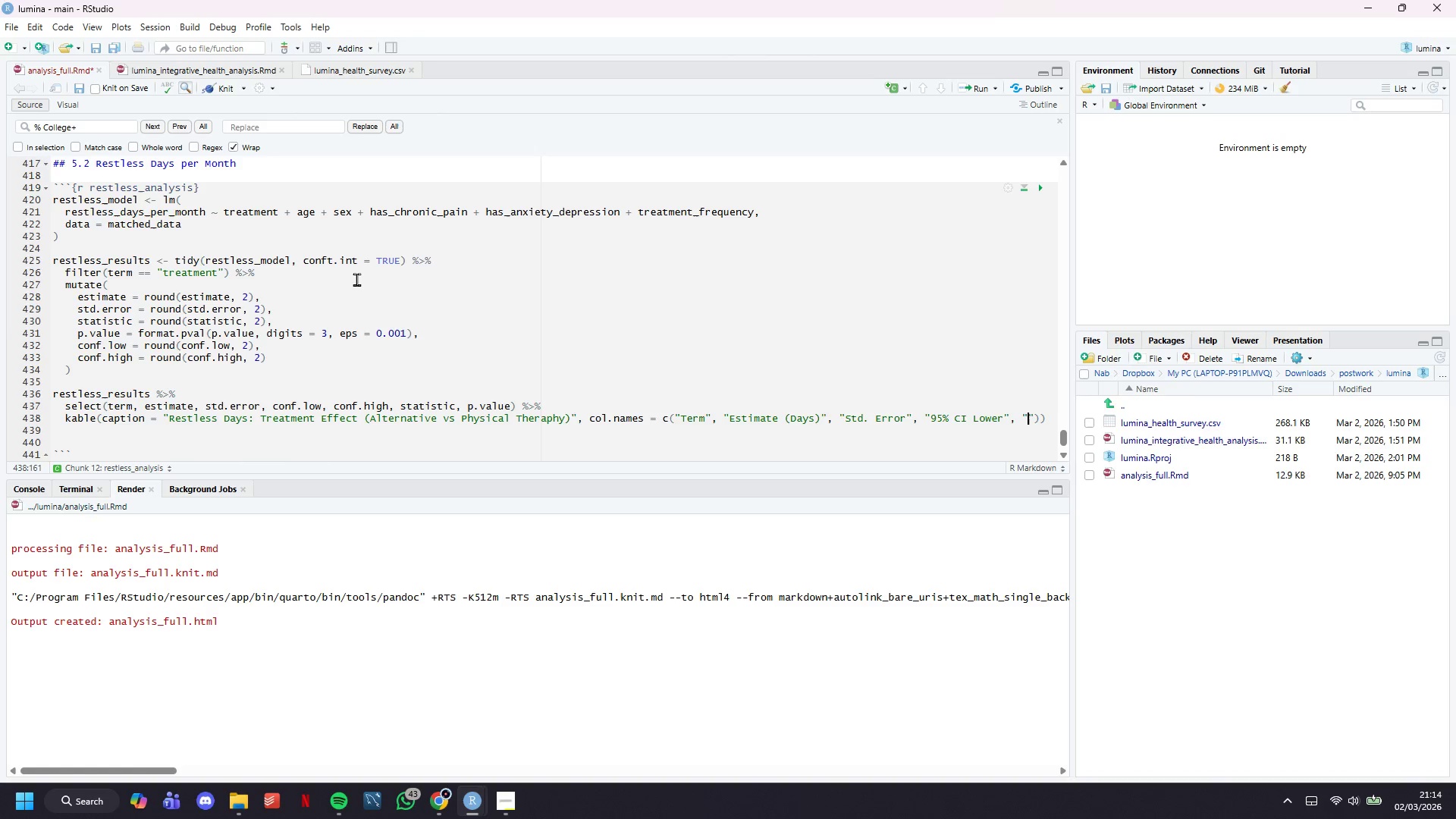 
key(ArrowRight)
 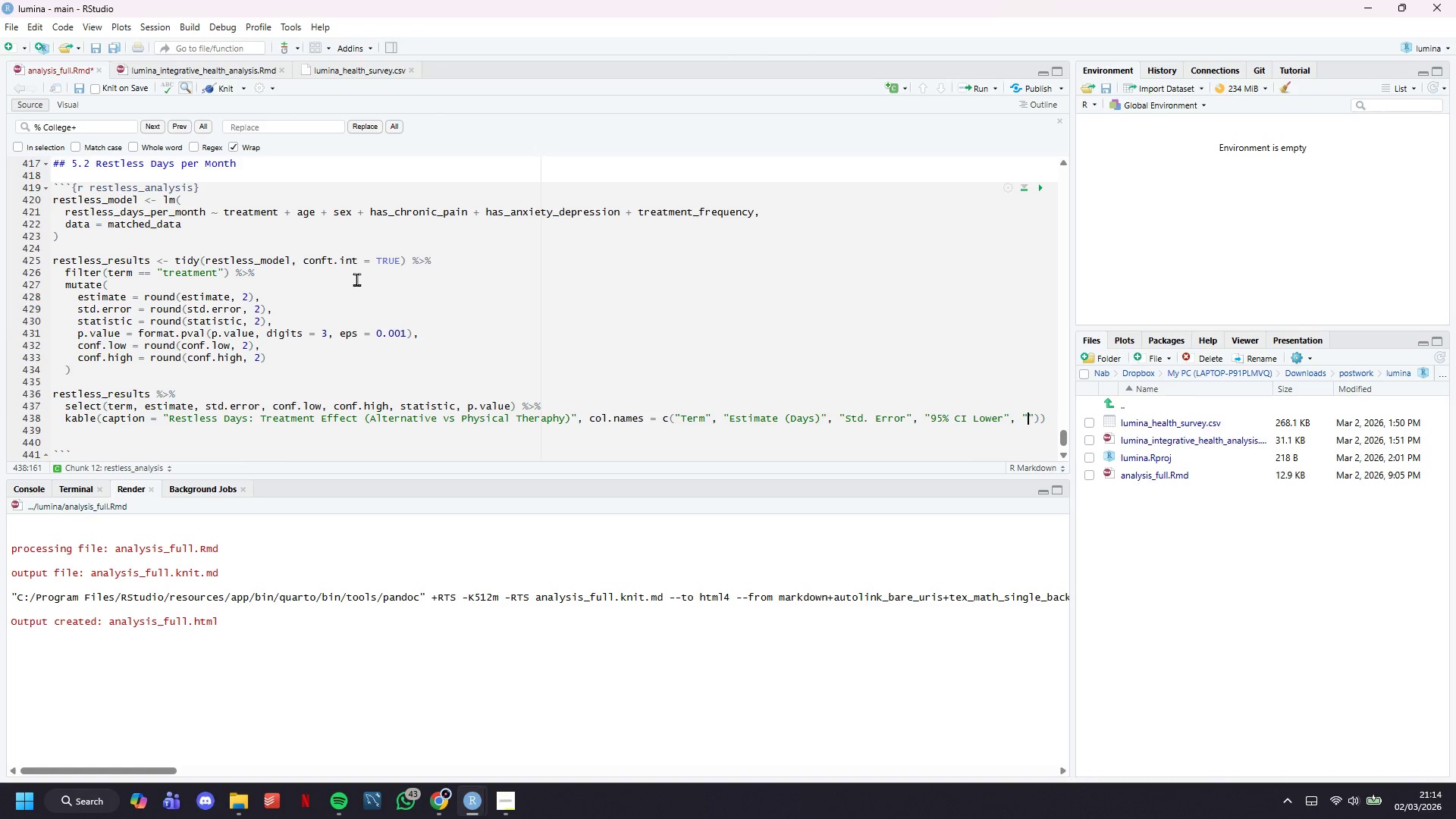 
type(95% CI Upper)
 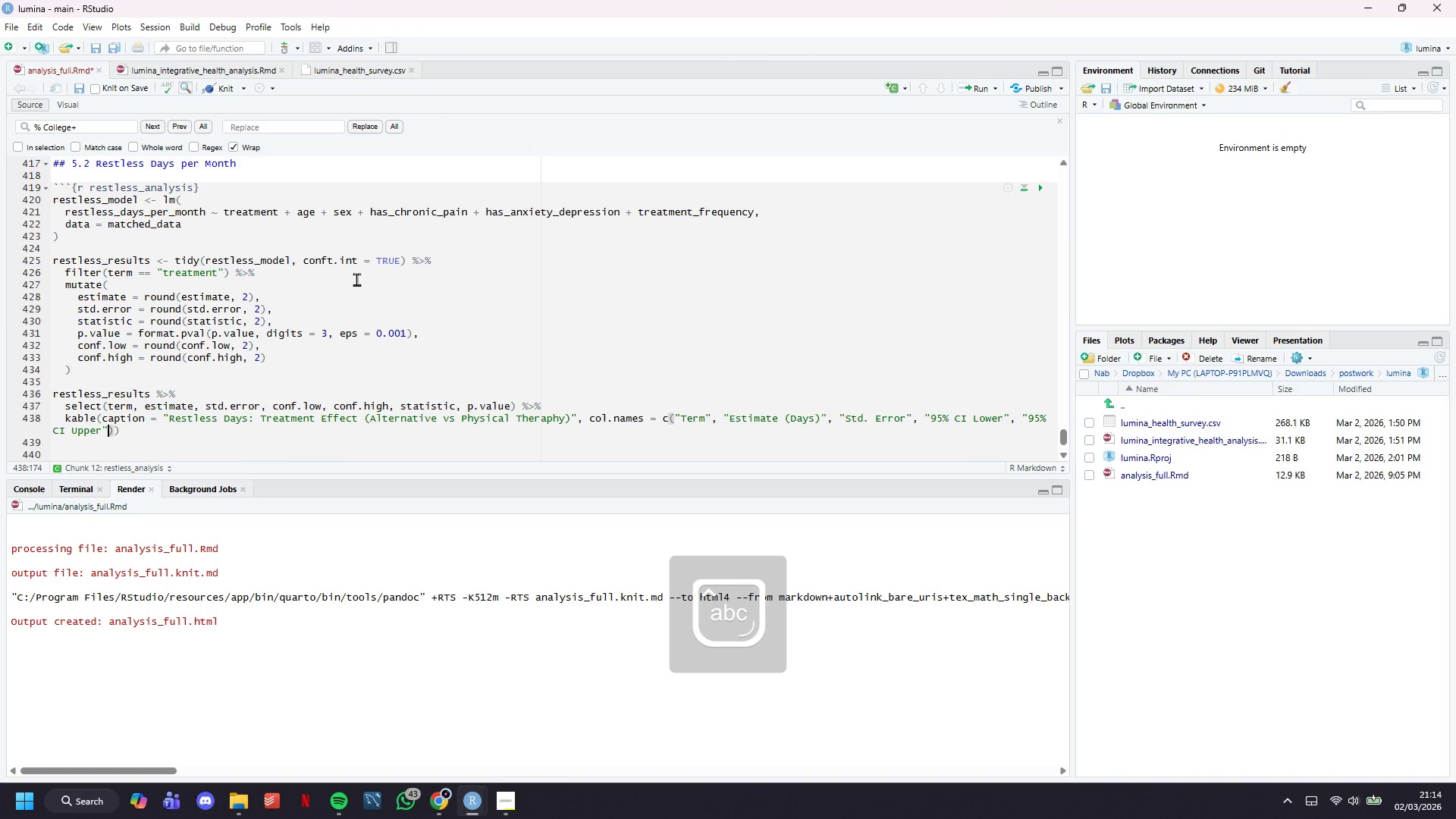 
 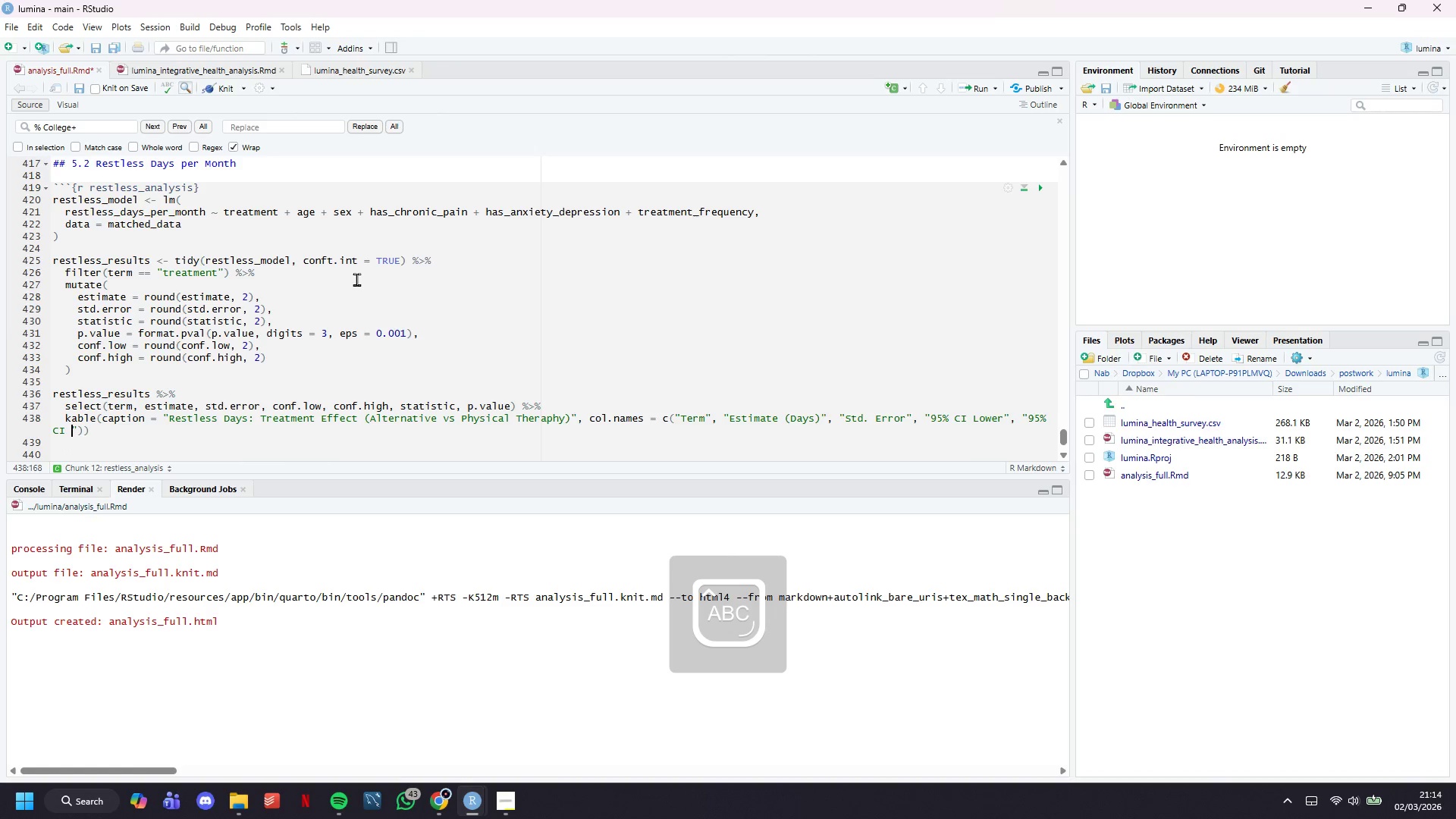 
key(ArrowRight)
 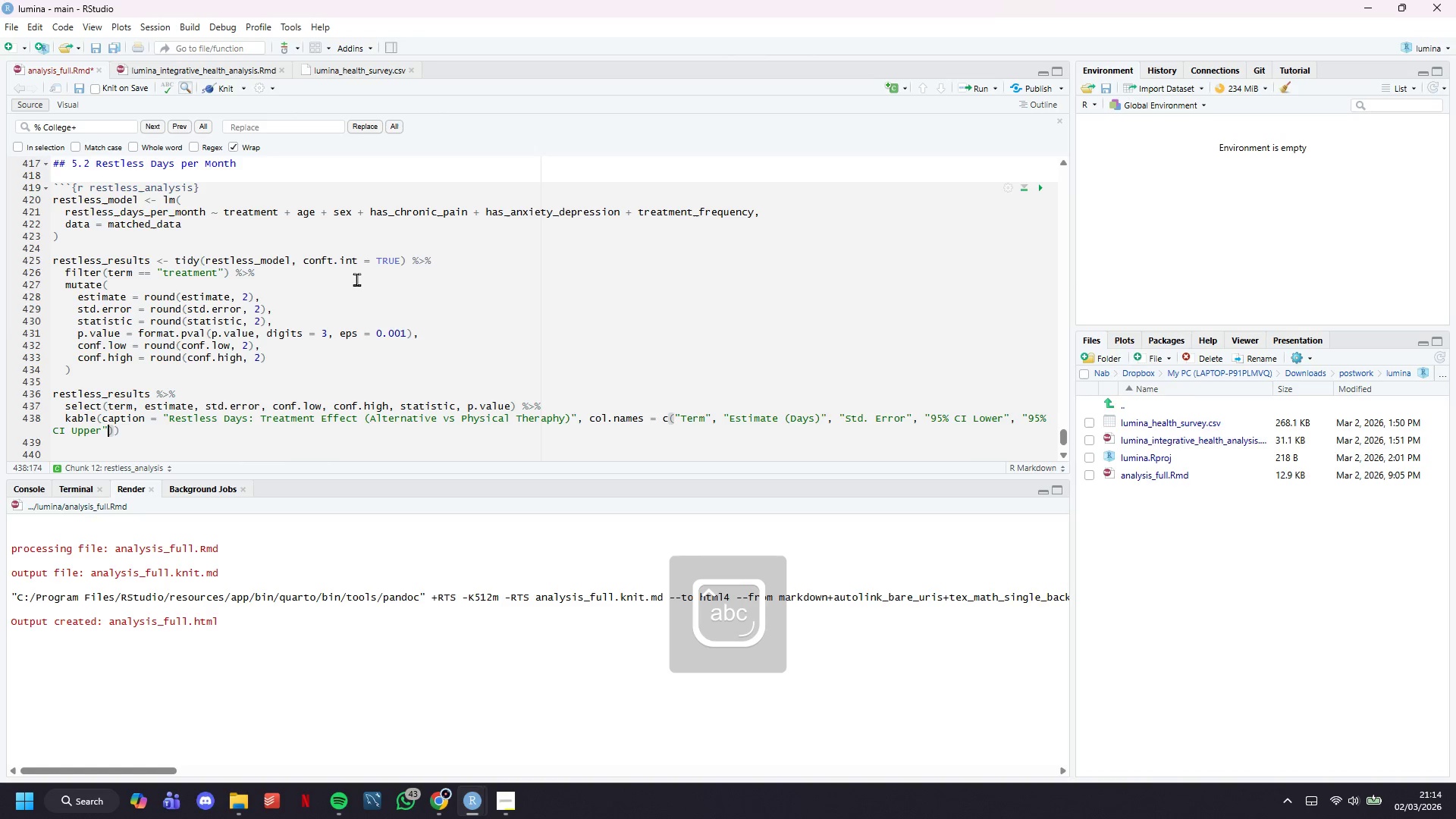 
type(, "t-statistic)
 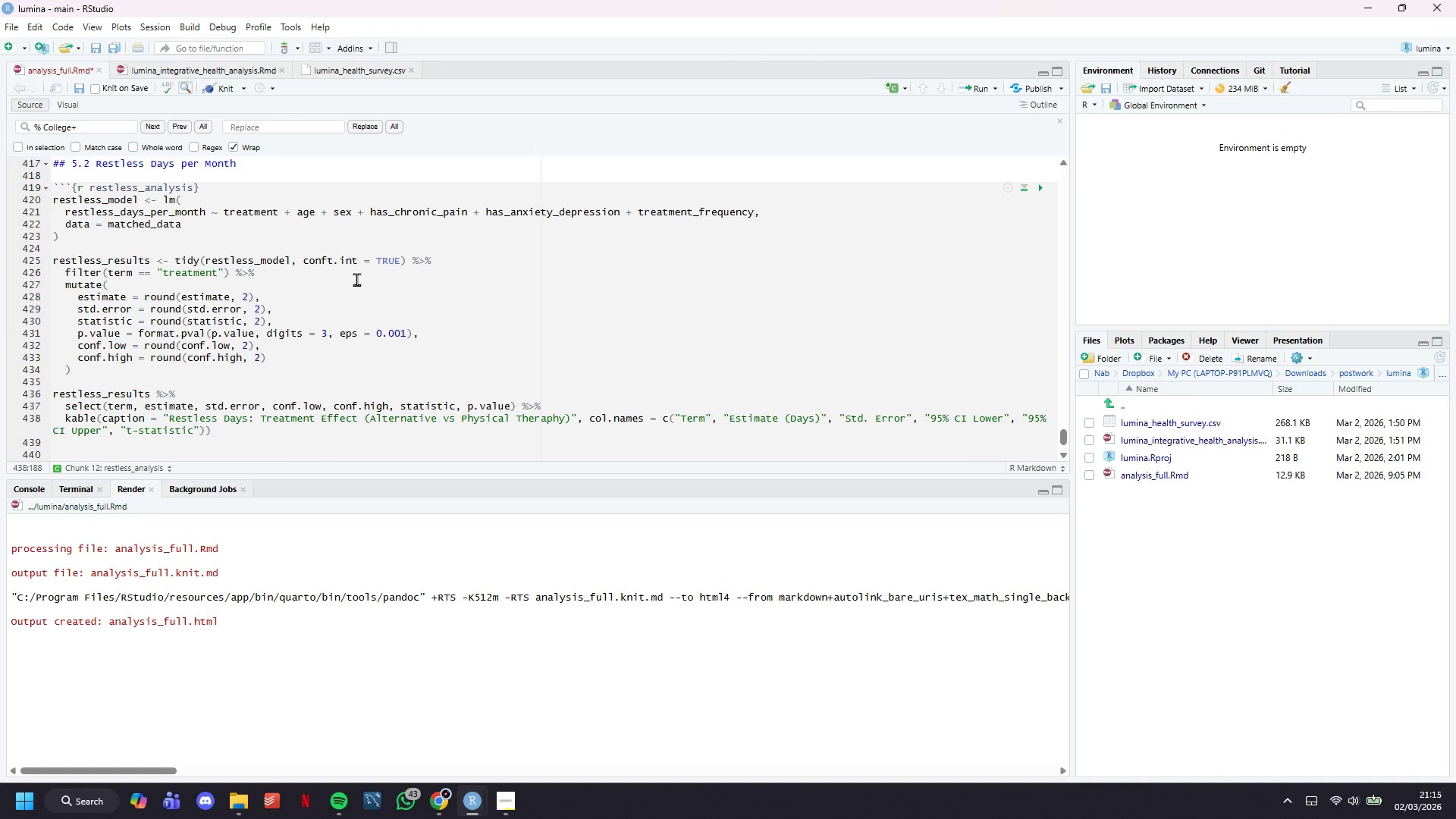 
key(ArrowRight)
 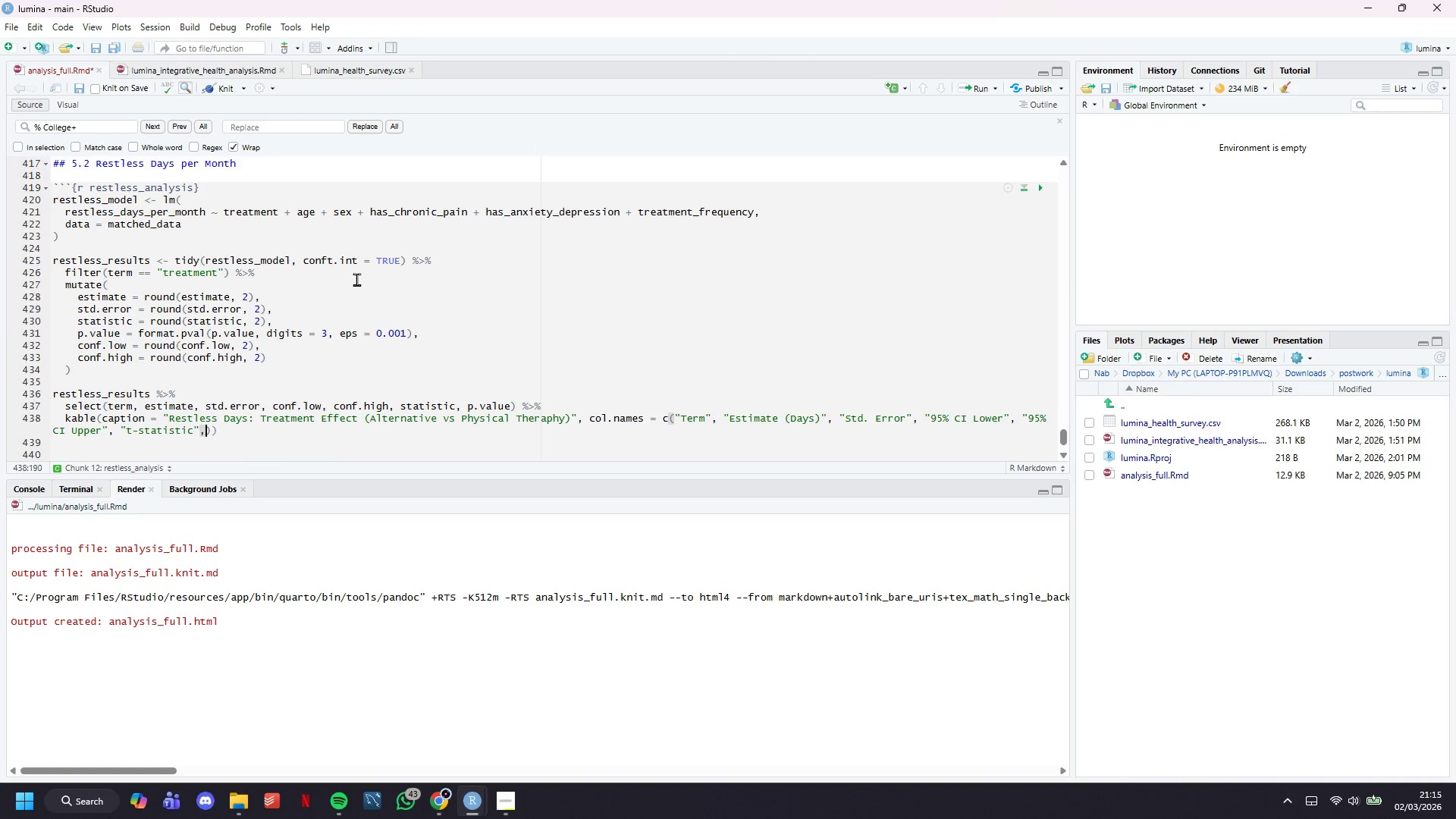 
type(, "p-value)
 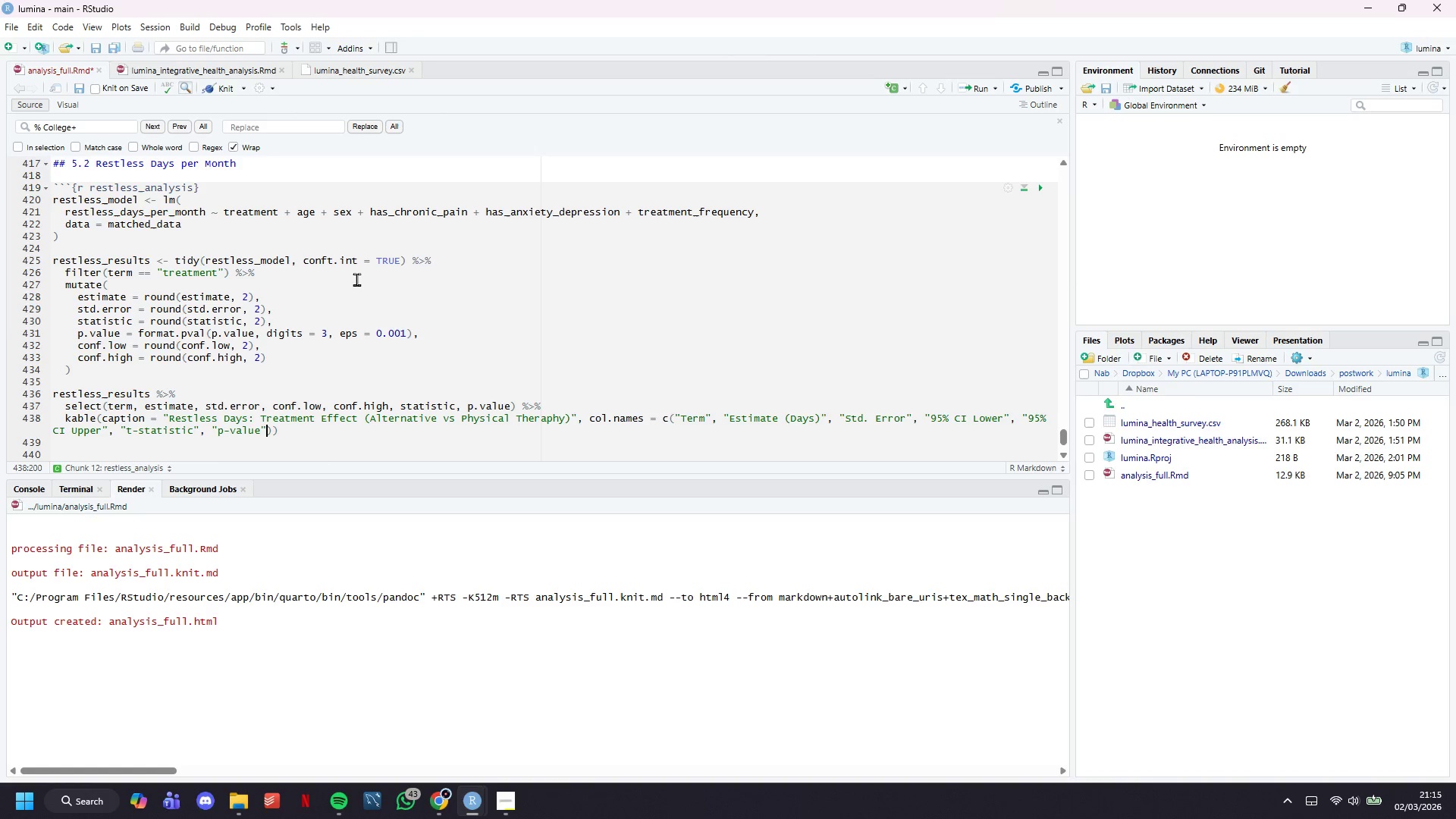 
key(ArrowRight)
 